 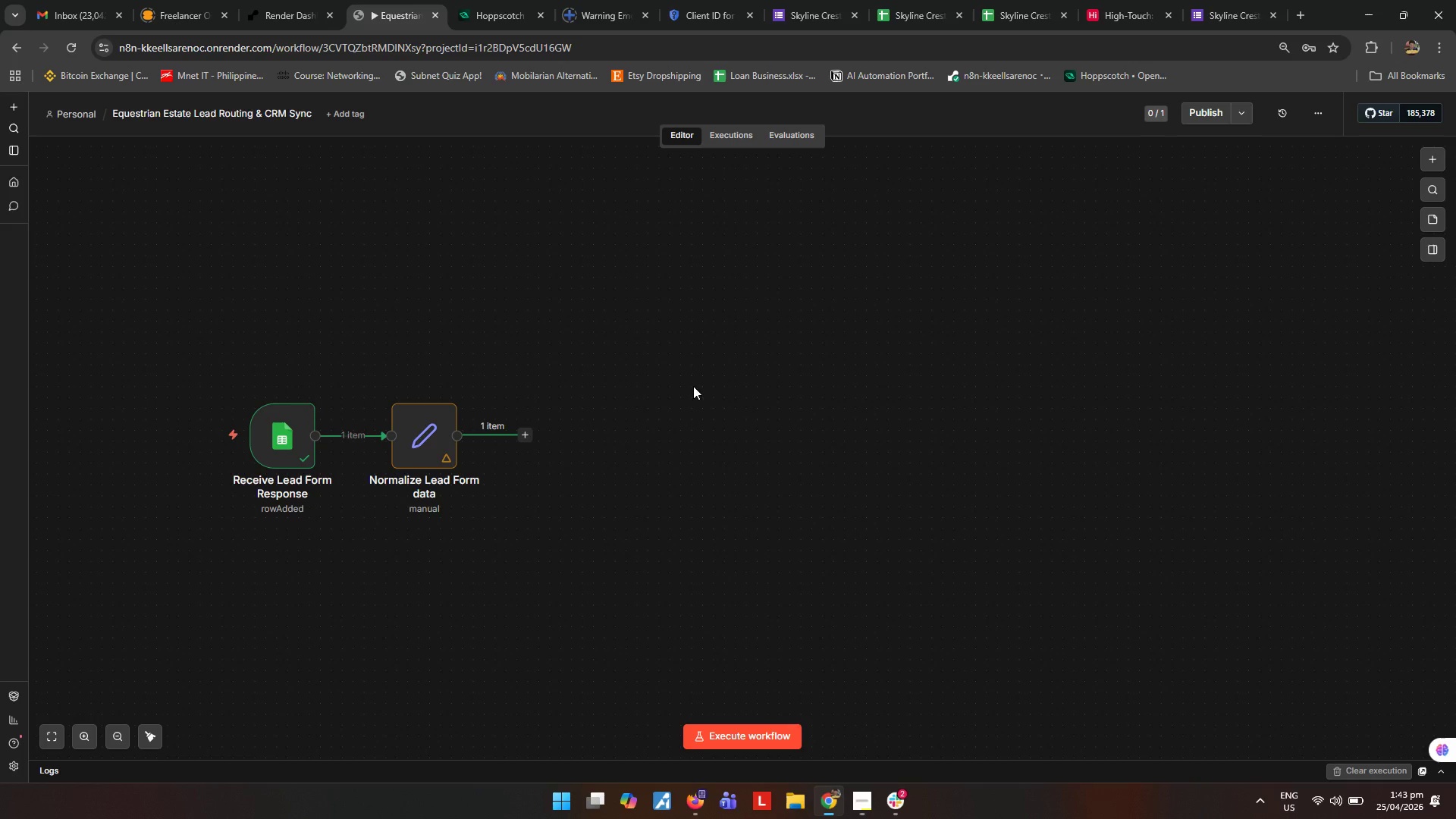 
left_click([524, 434])
 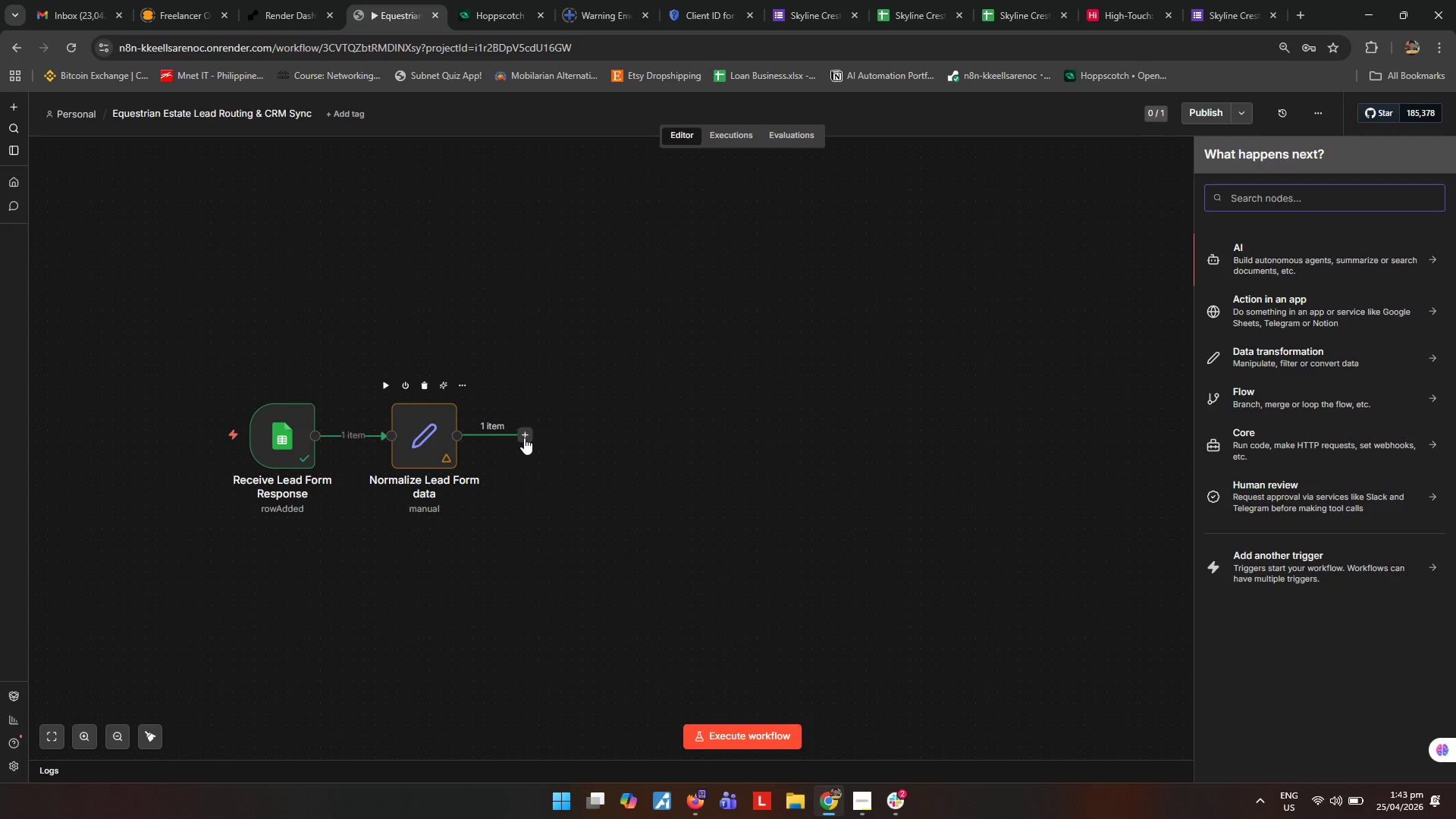 
hold_key(key=I, duration=9.72)
 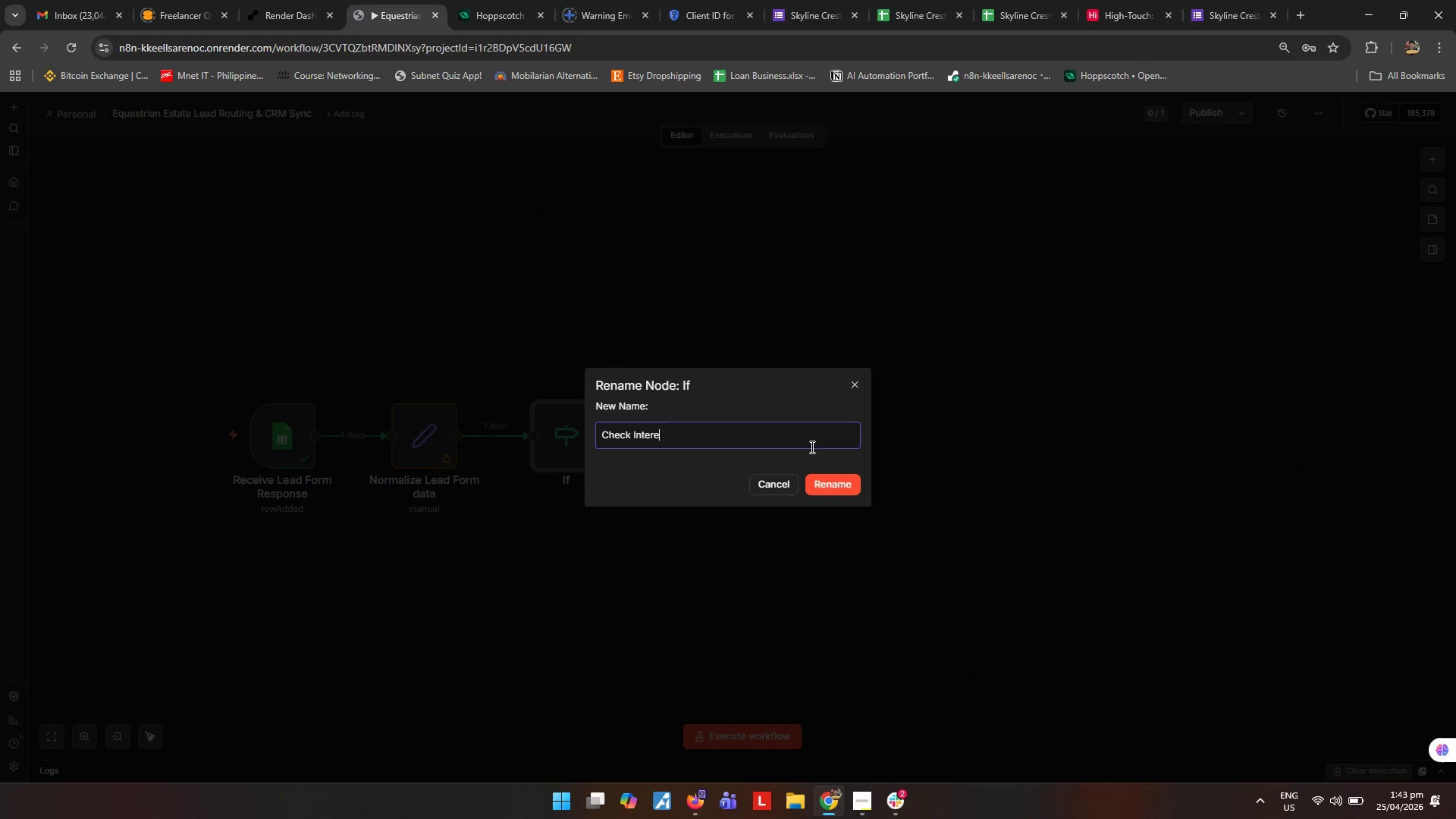 
key(F)
 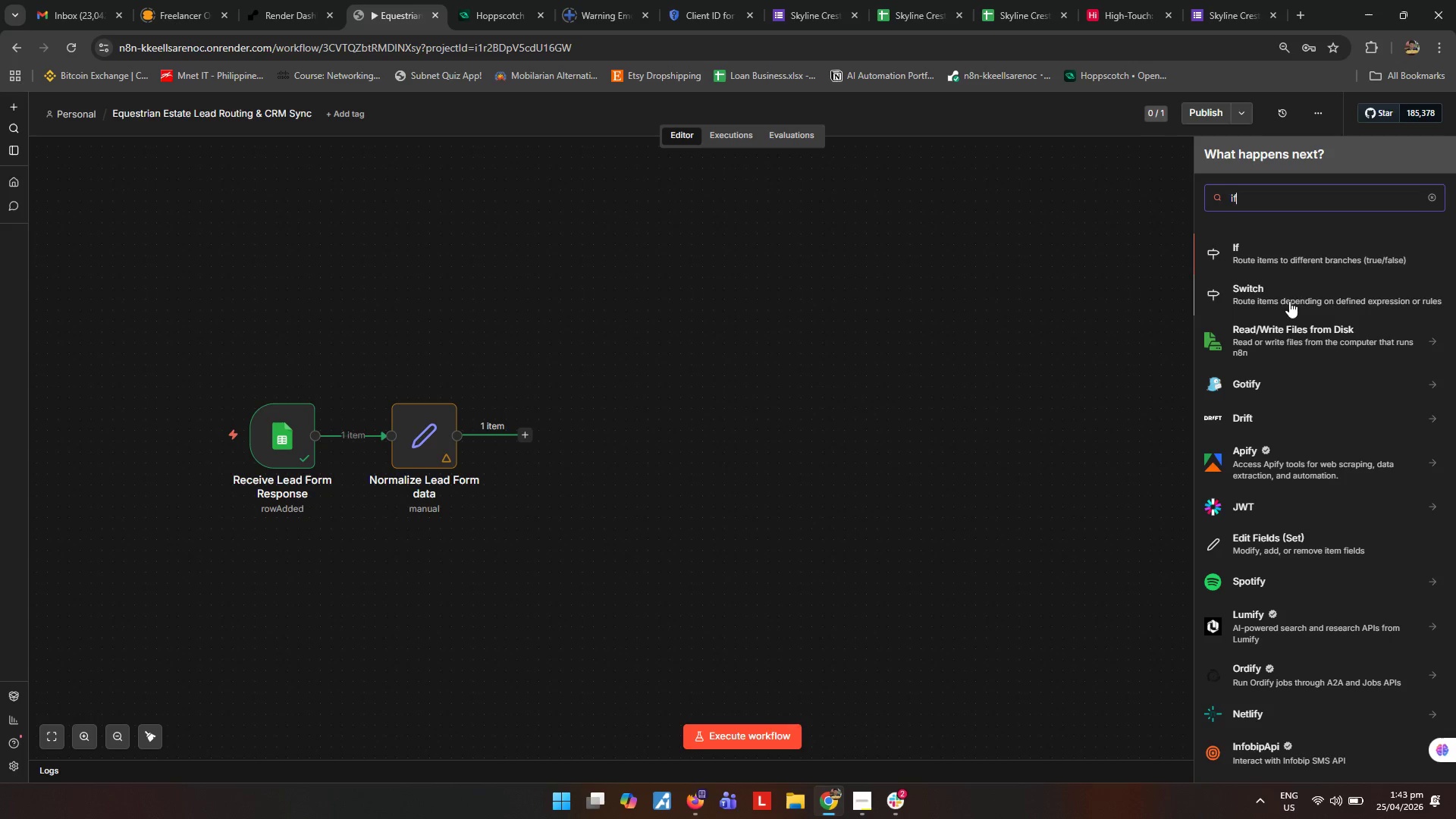 
left_click([1301, 268])
 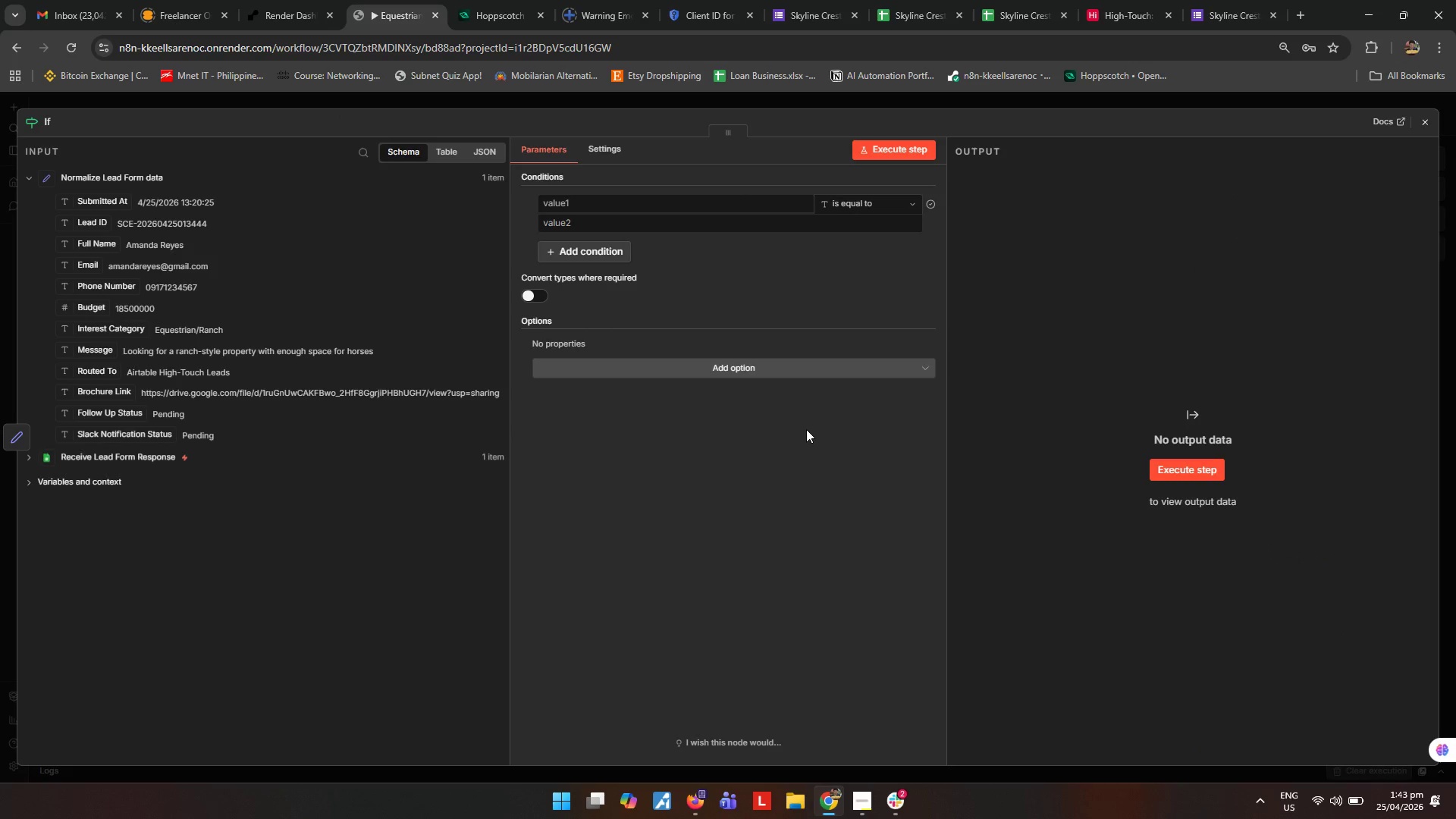 
type([F2]Check nterest Cataegory Route)
 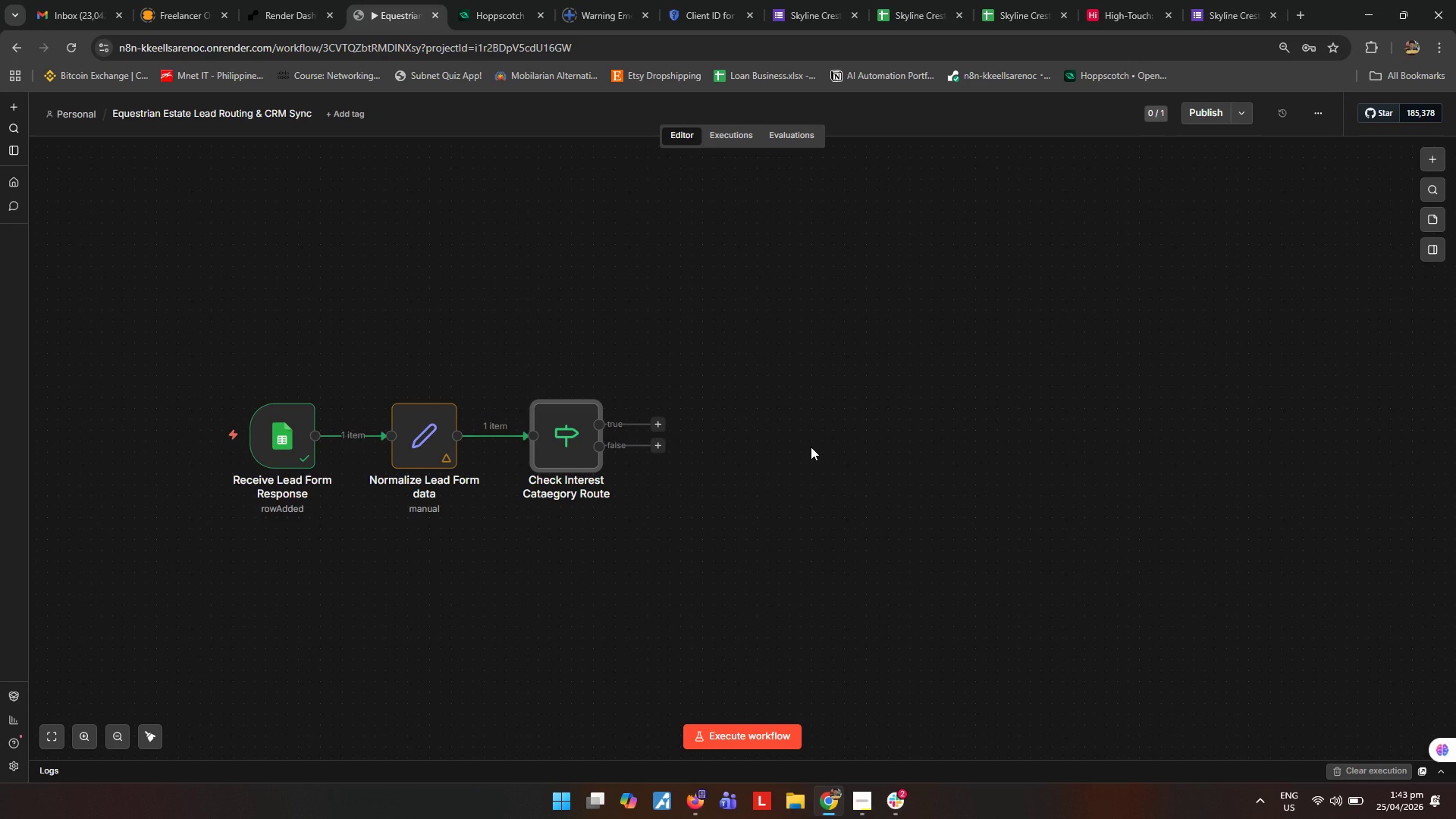 
 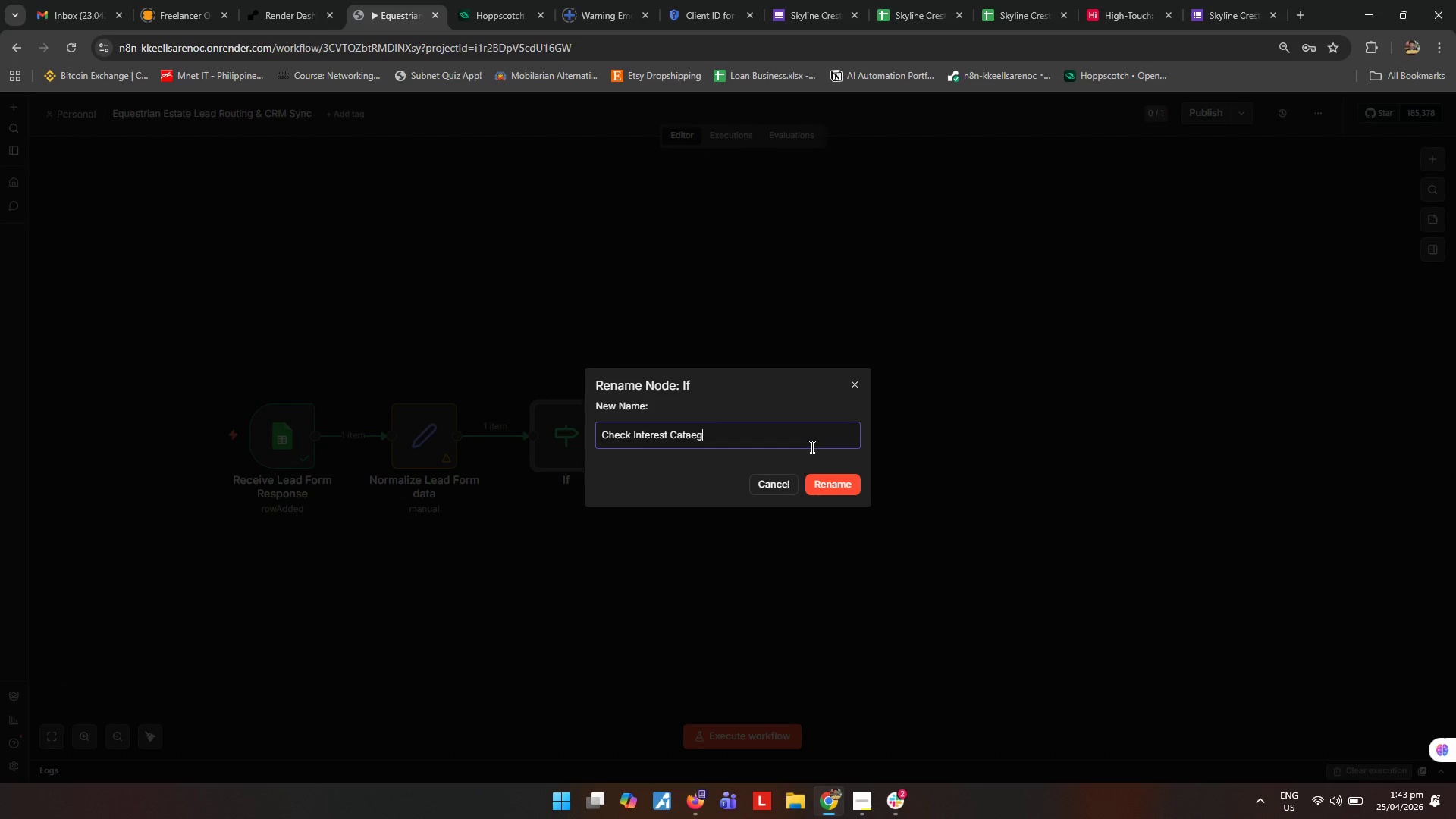 
key(Enter)
 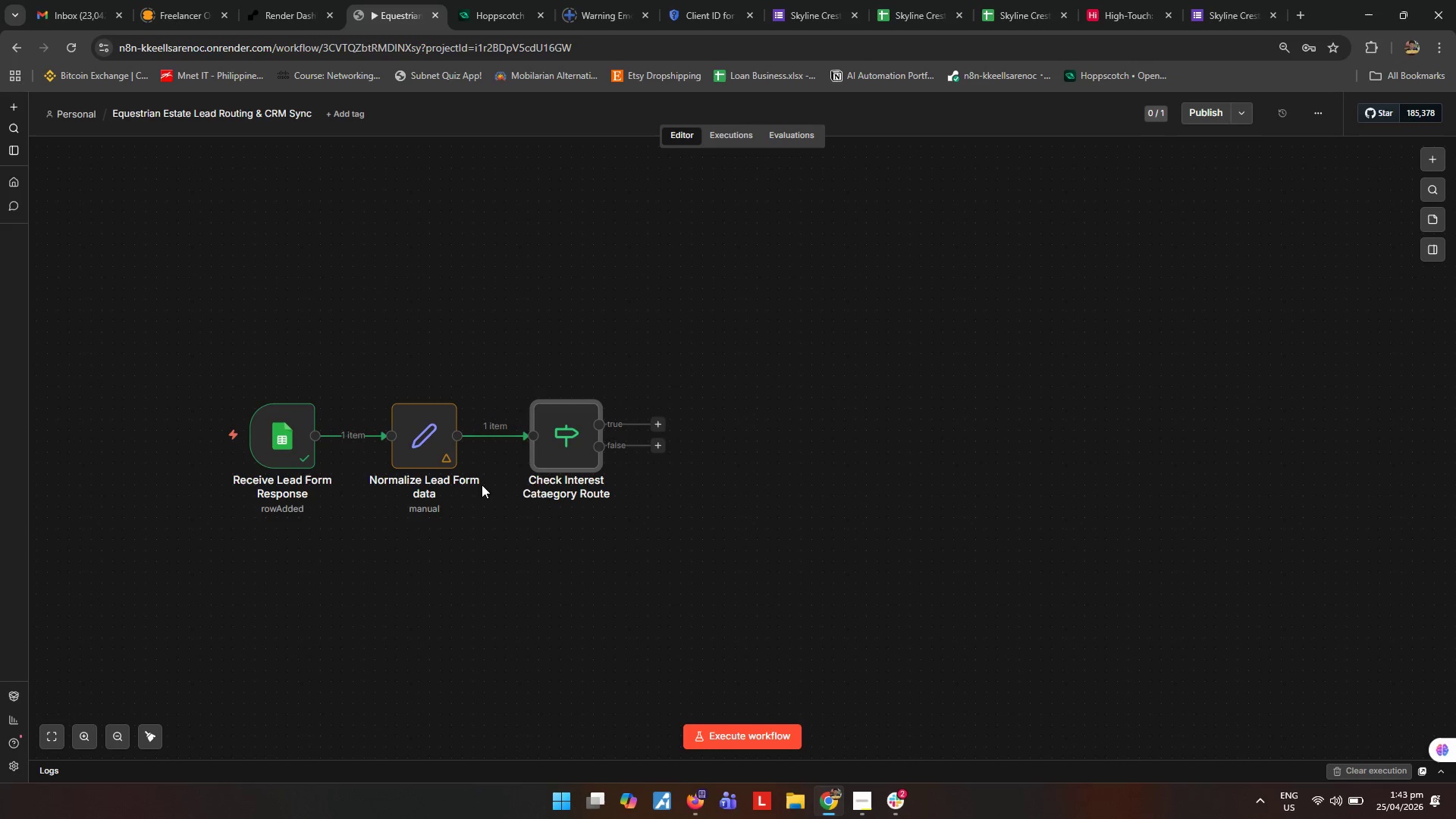 
left_click([554, 441])
 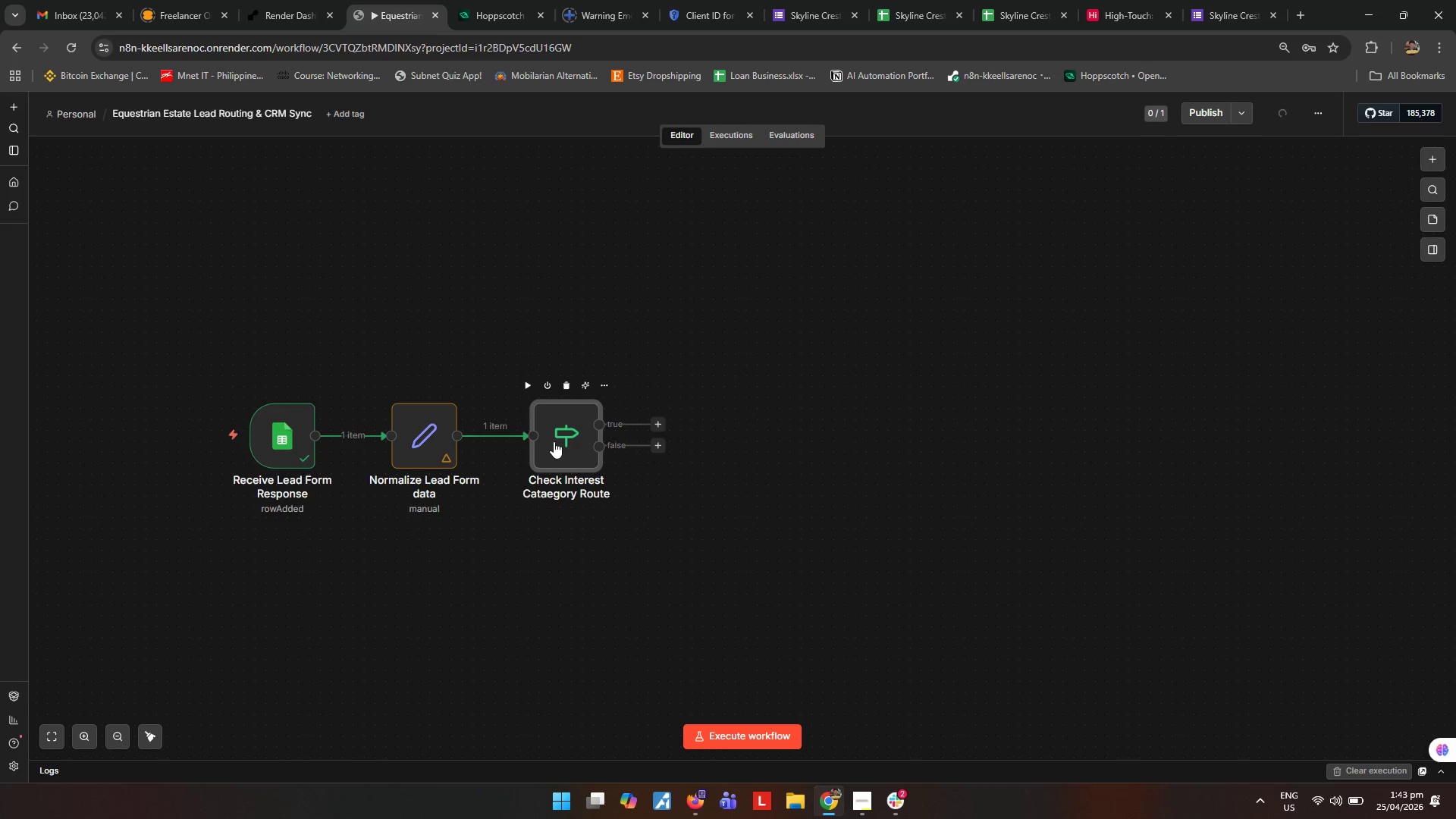 
key(F2)
 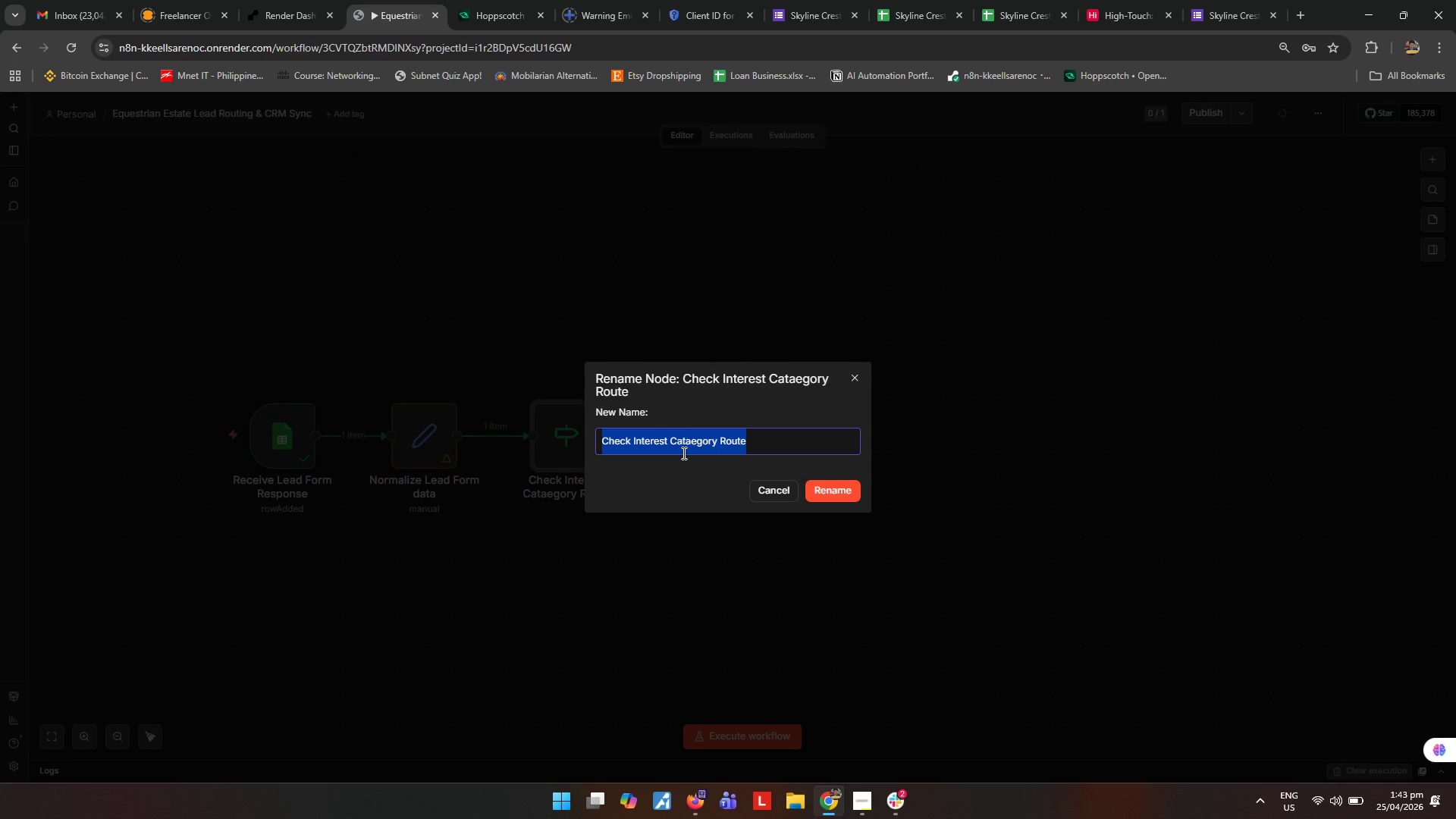 
triple_click([692, 447])
 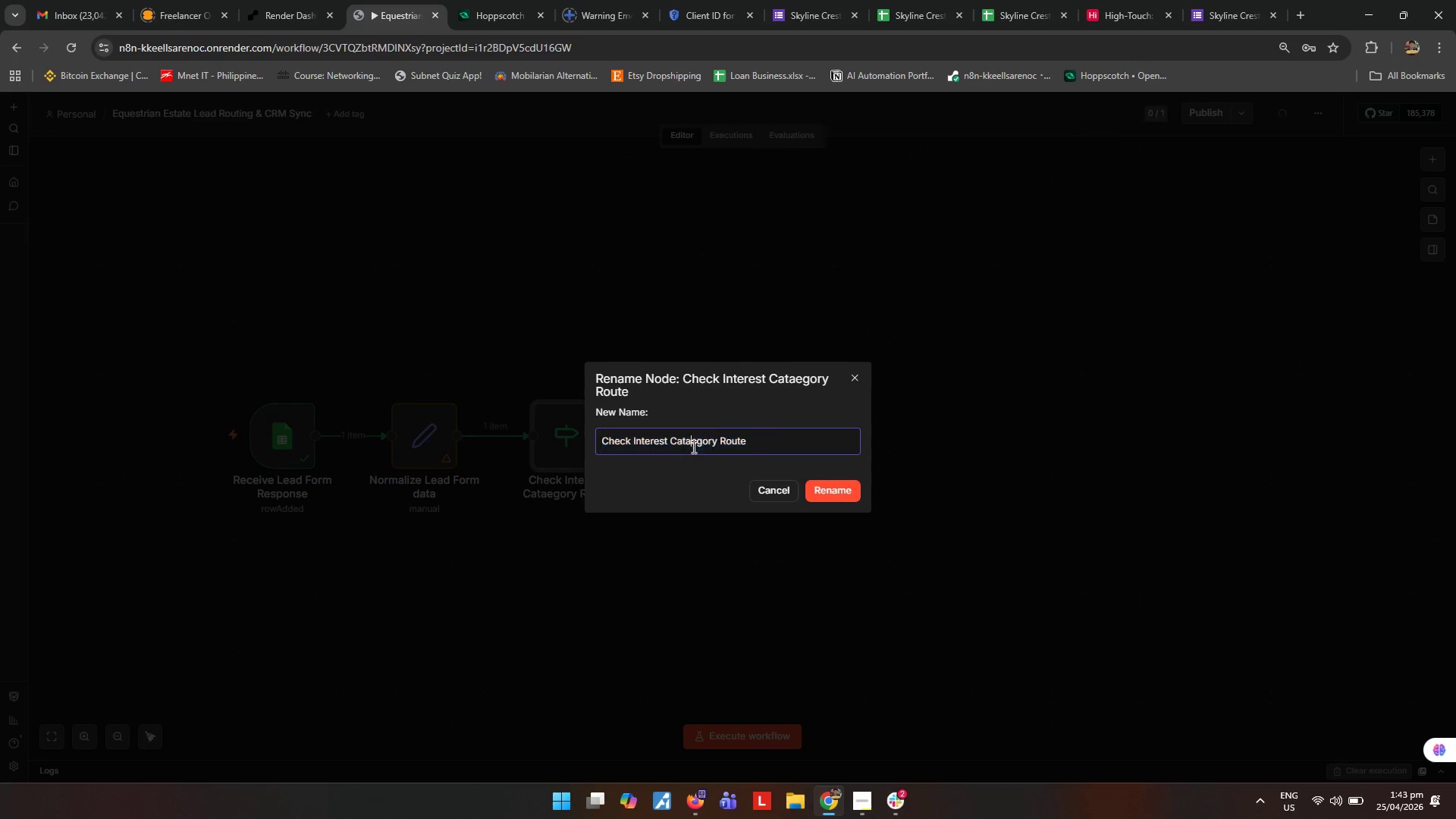 
triple_click([692, 447])
 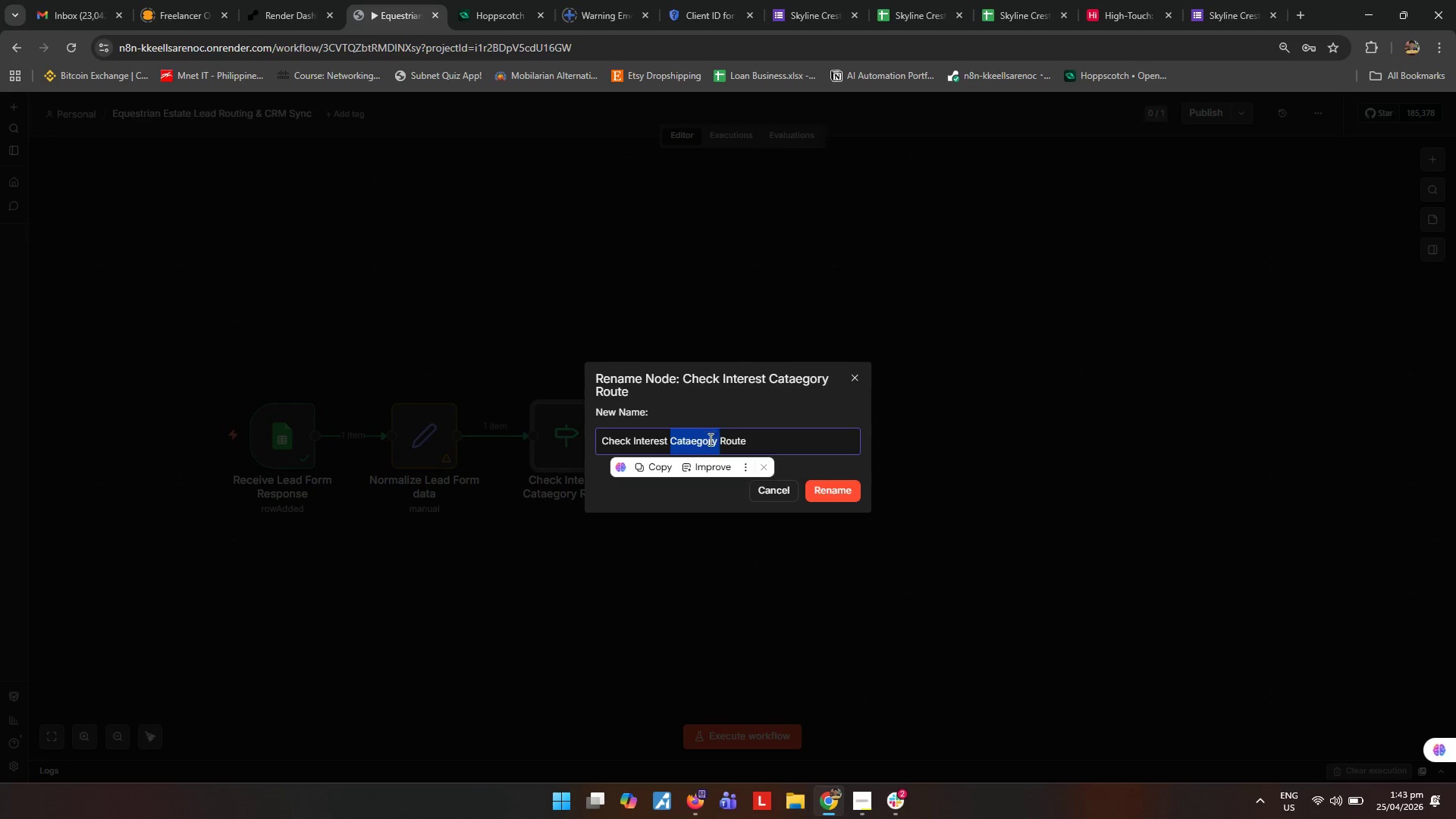 
left_click_drag(start_coordinate=[700, 442], to_coordinate=[696, 443])
 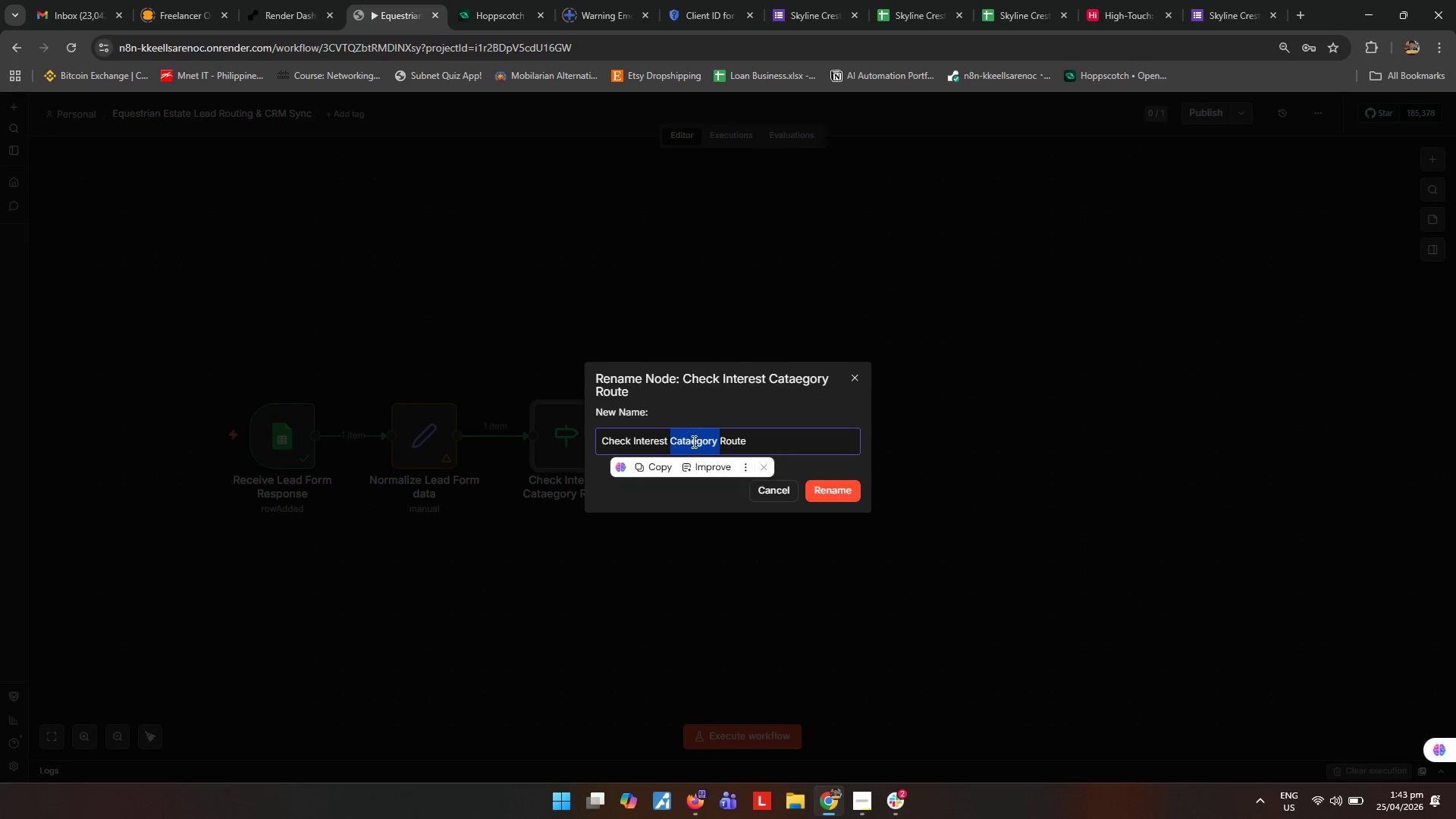 
double_click([692, 441])
 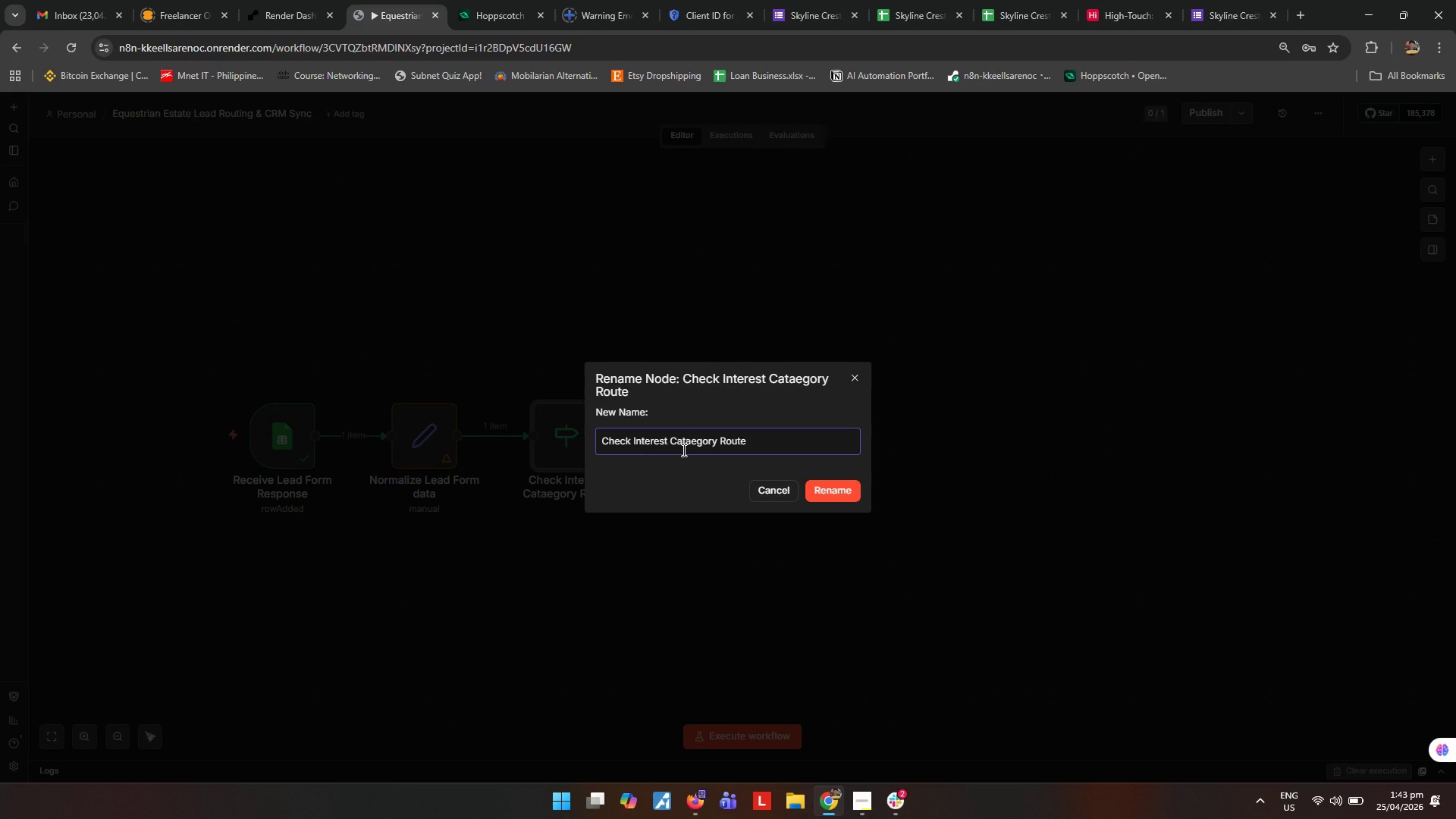 
key(Backspace)
 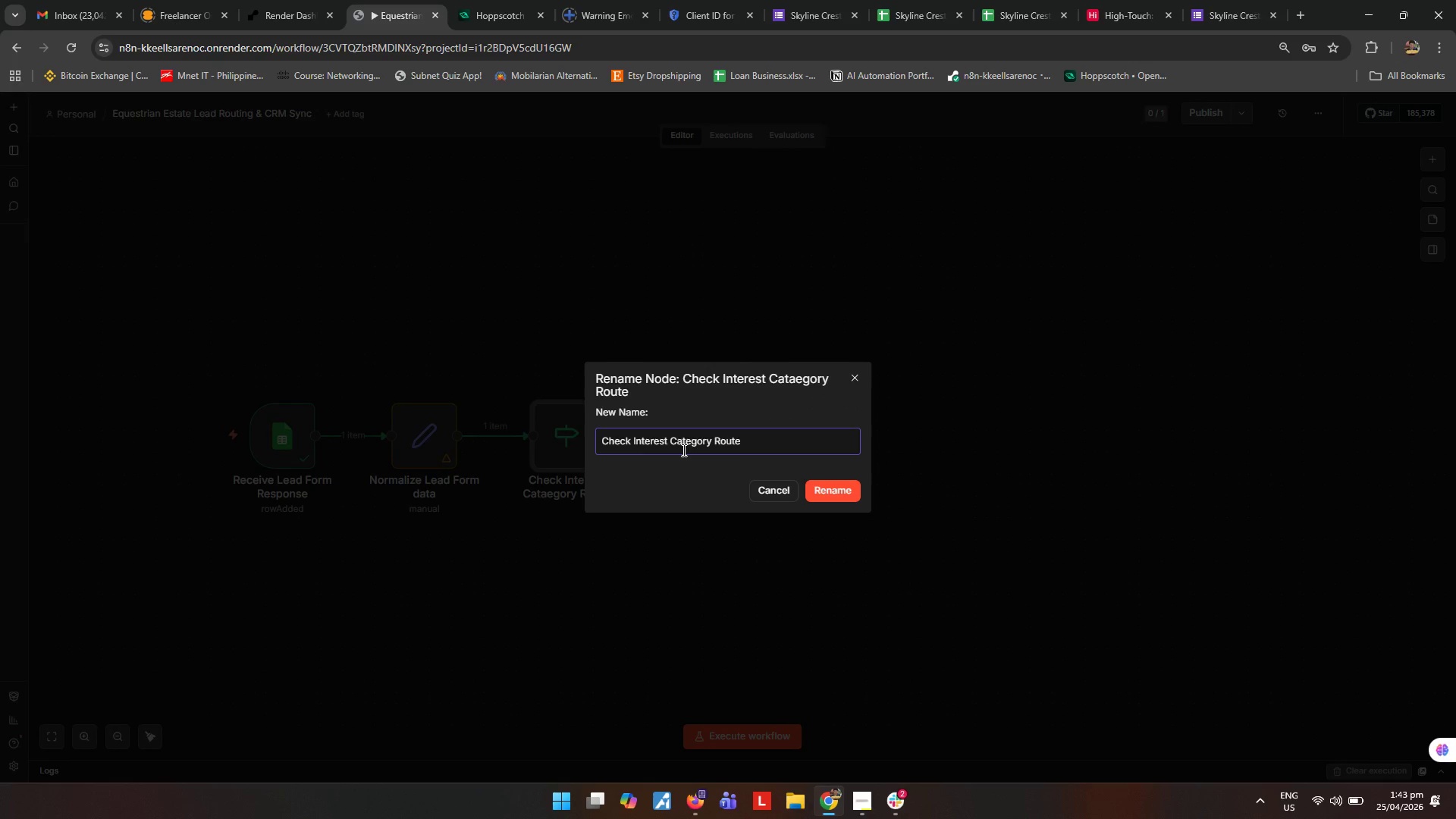 
key(Enter)
 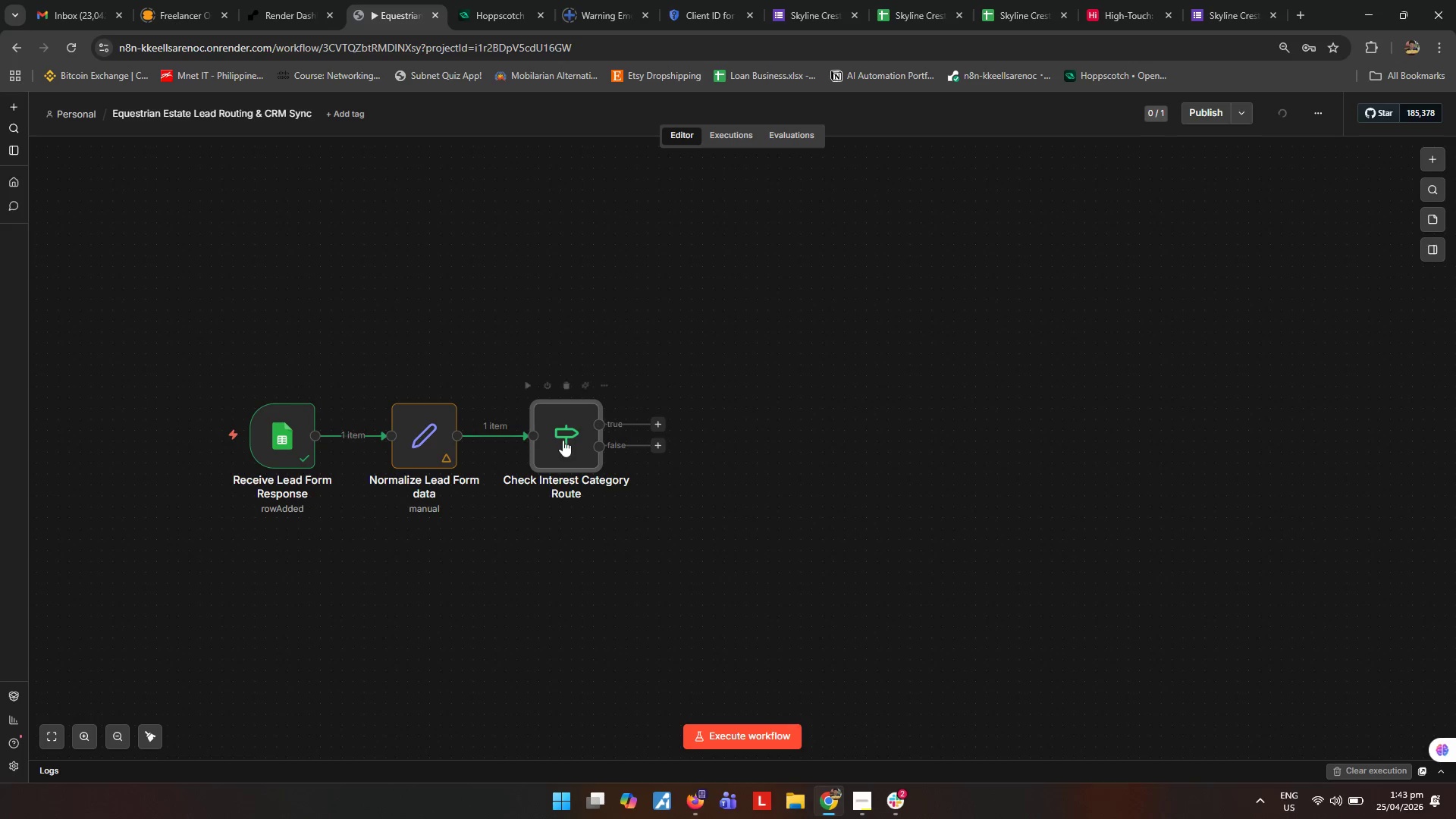 
double_click([566, 439])
 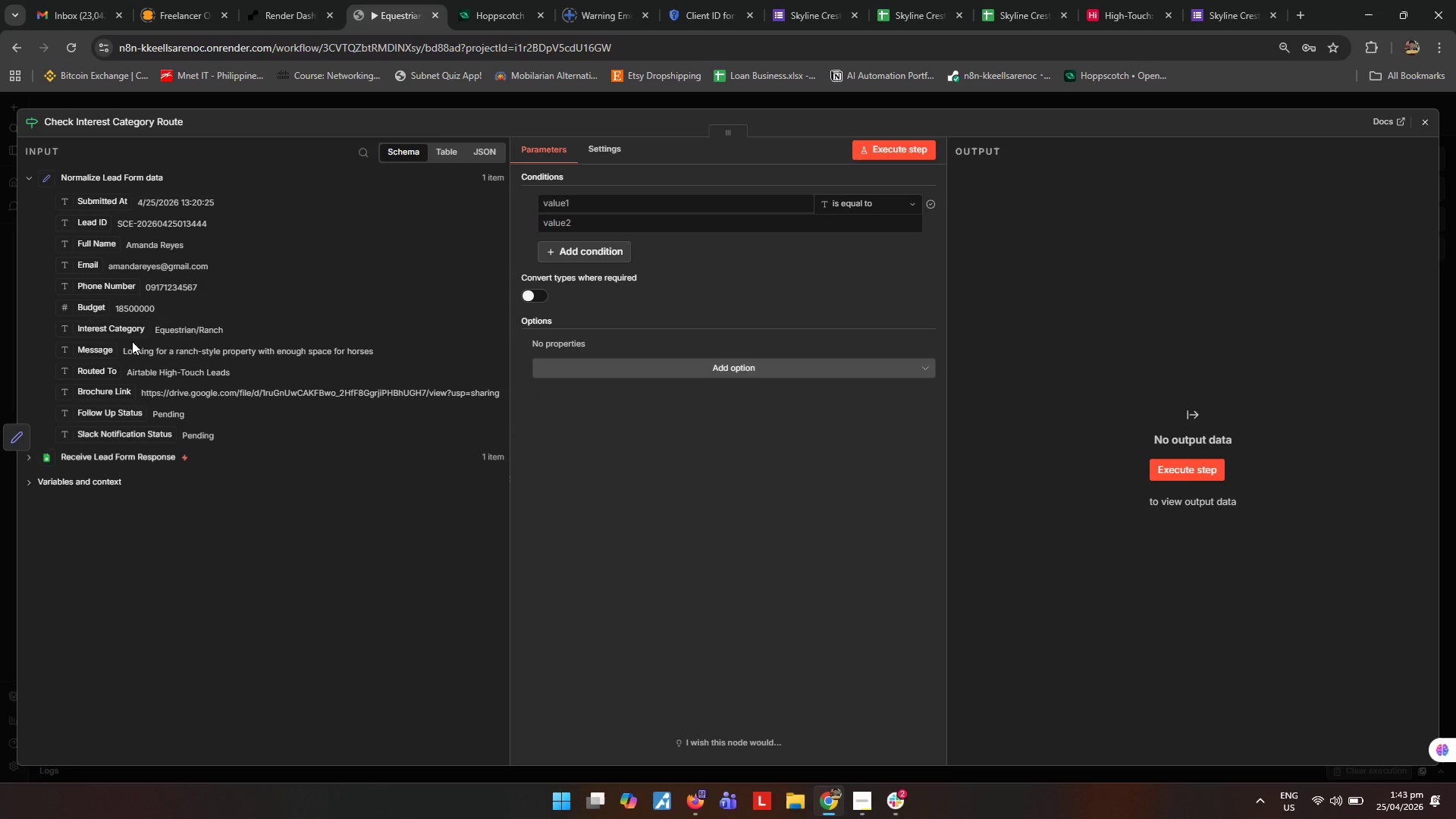 
wait(5.66)
 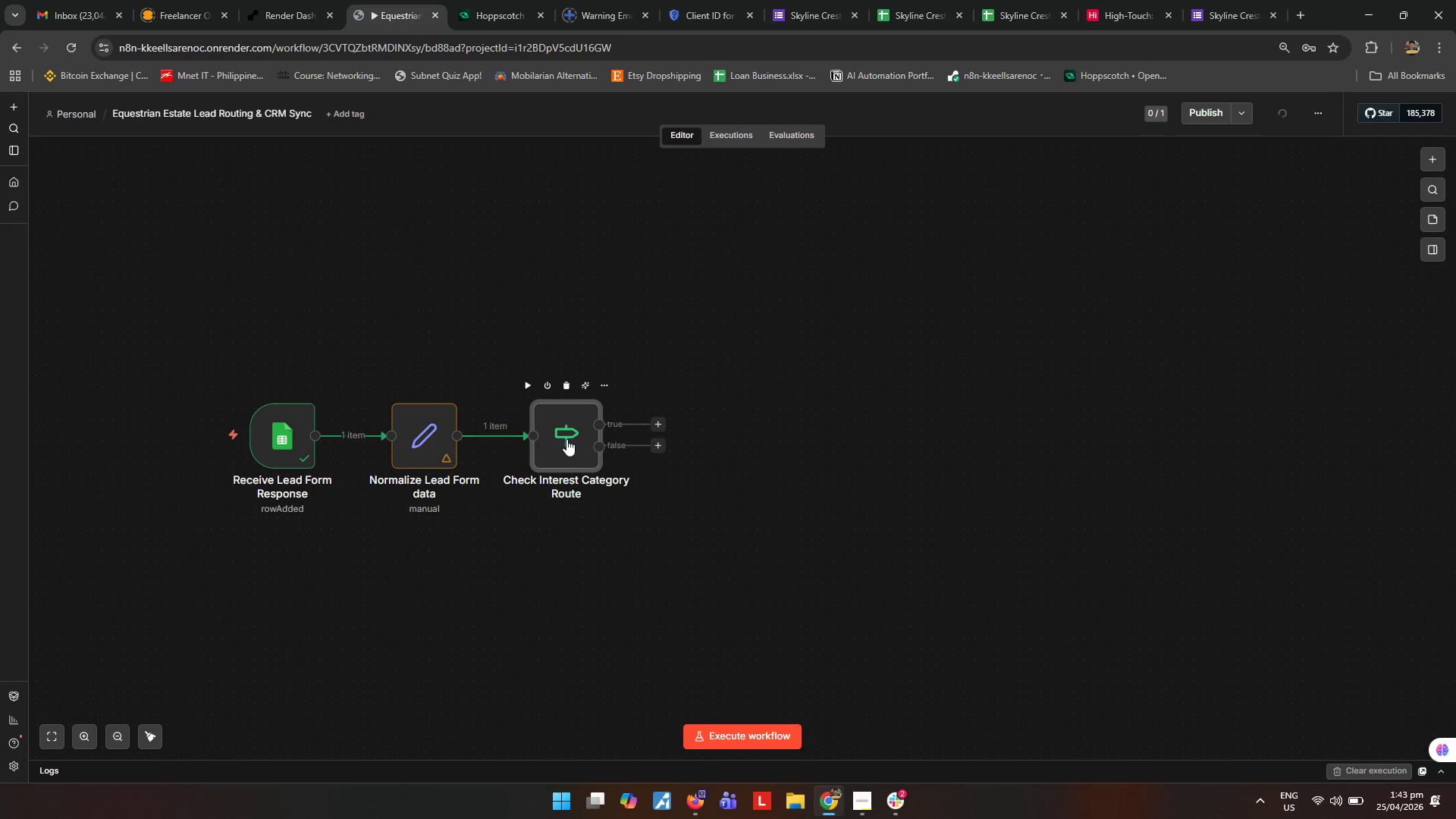 
left_click_drag(start_coordinate=[102, 328], to_coordinate=[728, 212])
 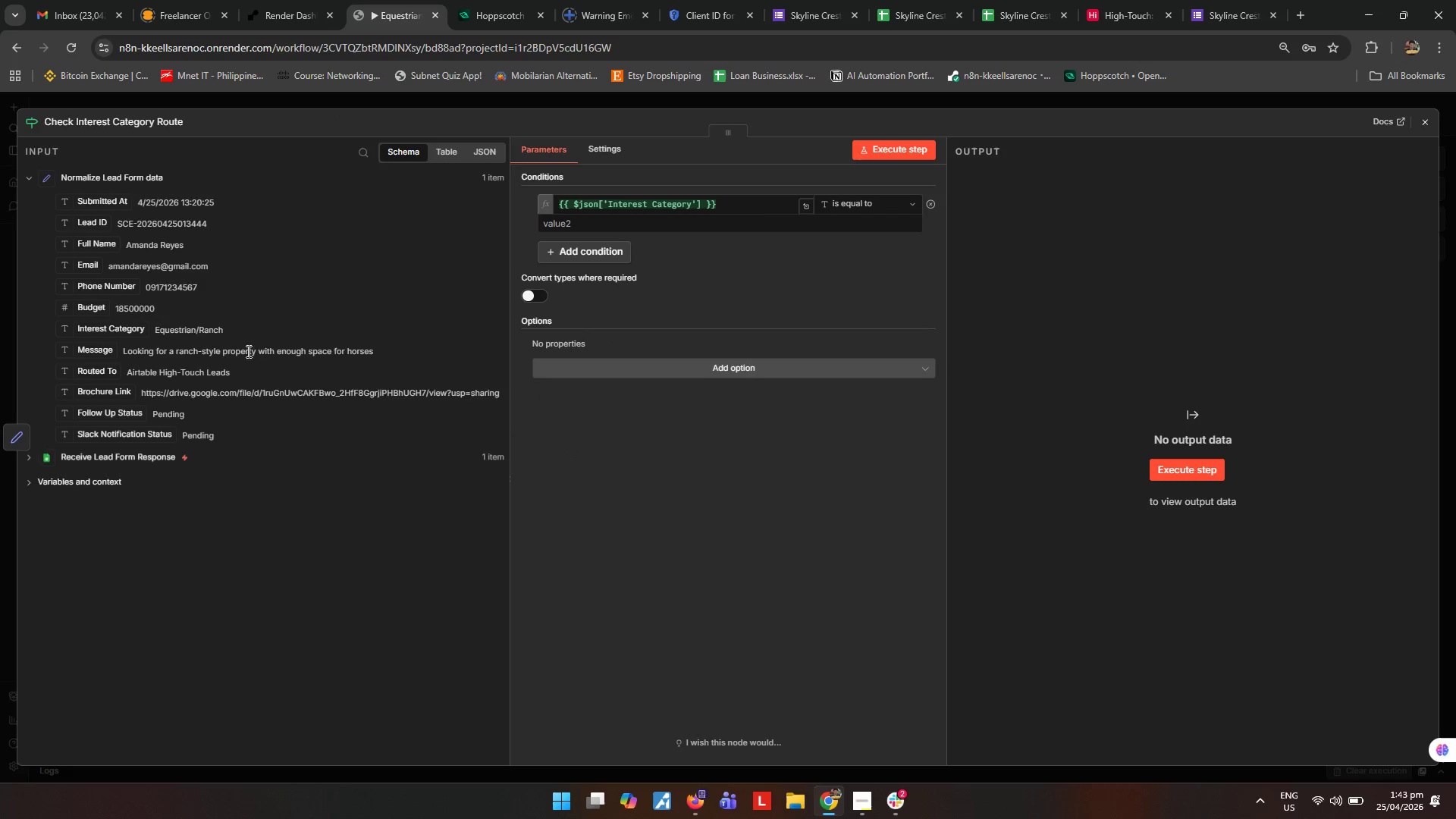 
left_click_drag(start_coordinate=[230, 326], to_coordinate=[157, 332])
 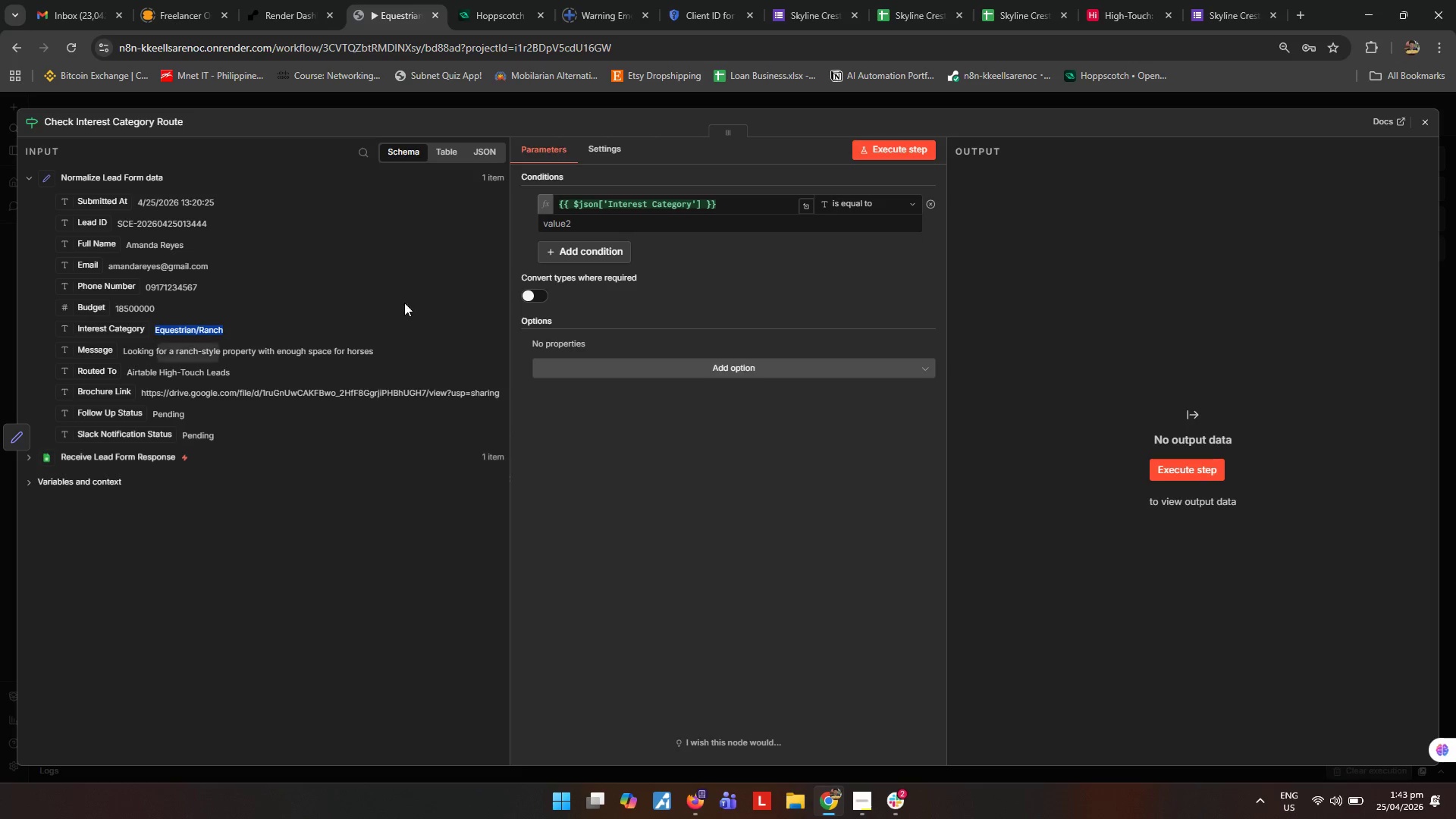 
key(Control+ControlLeft)
 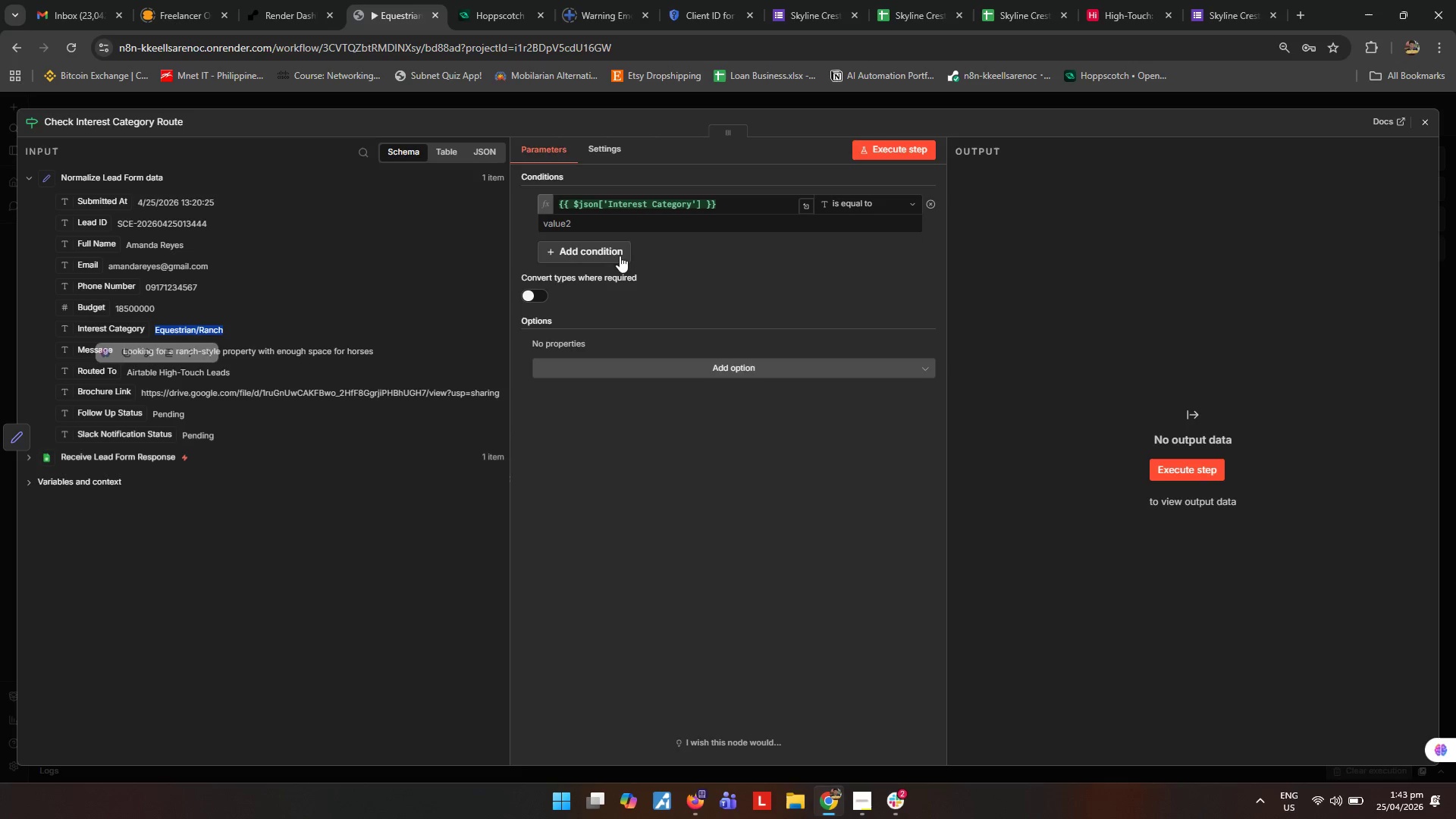 
key(Control+C)
 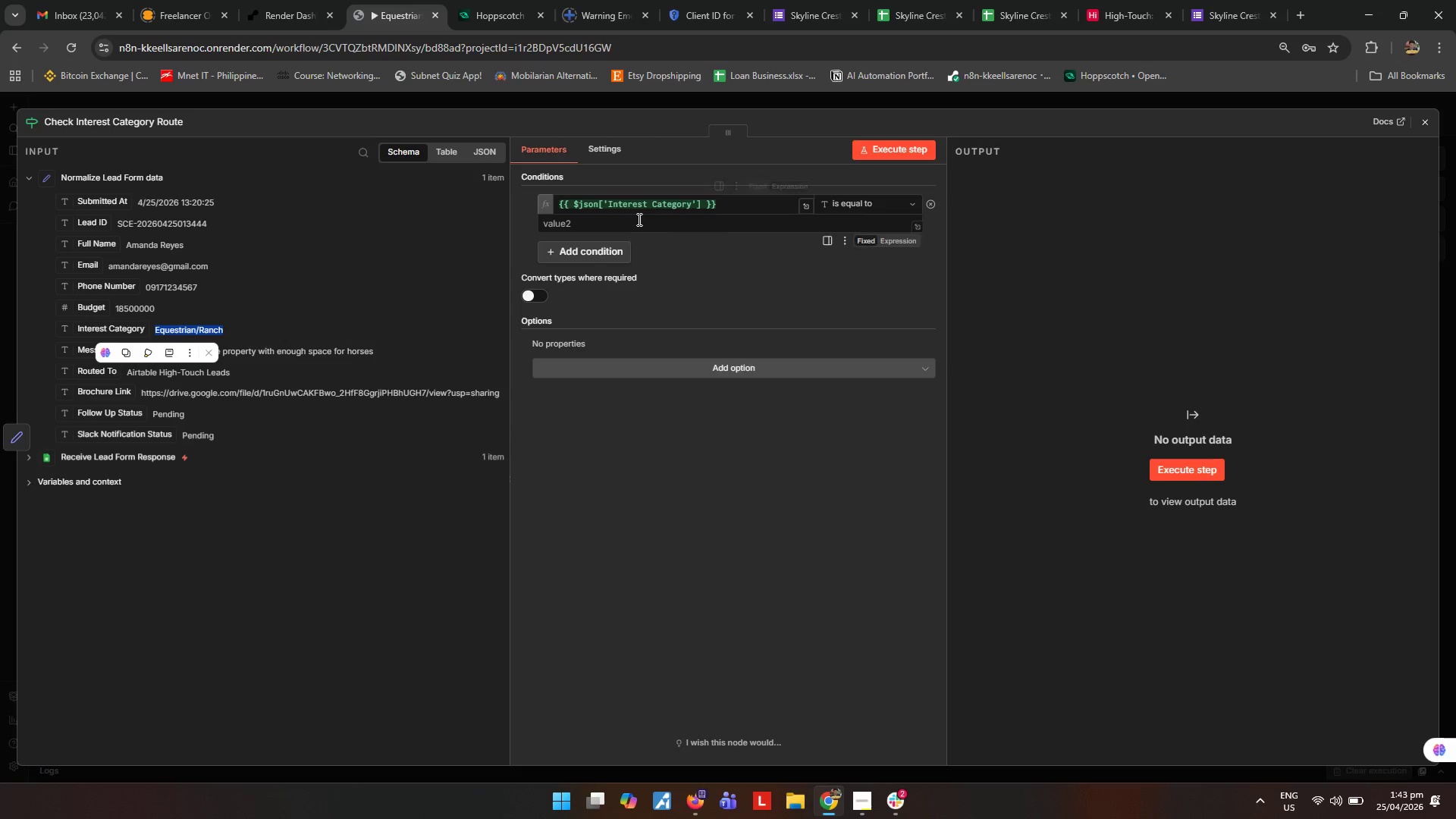 
left_click([638, 219])
 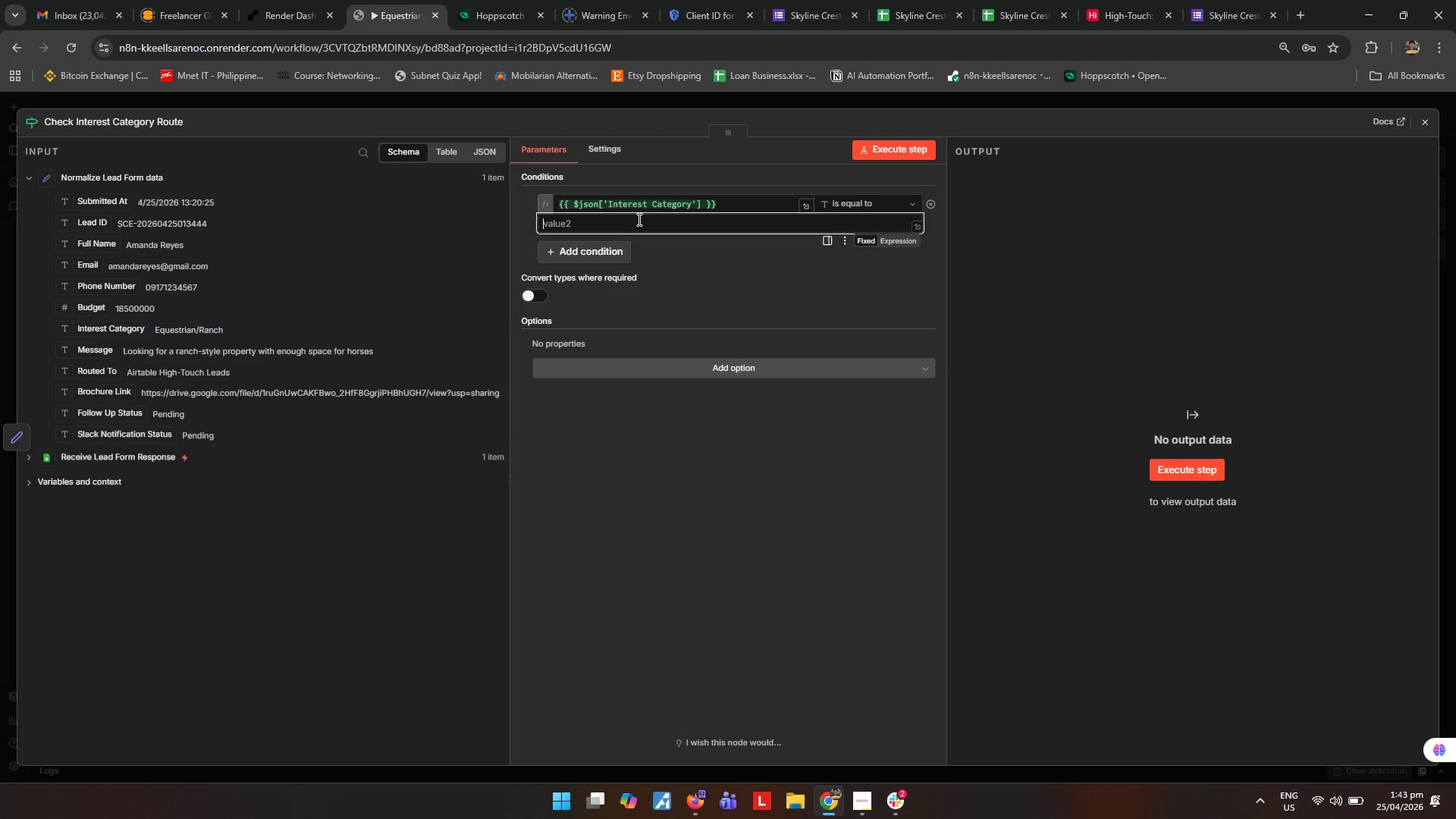 
key(Control+ControlLeft)
 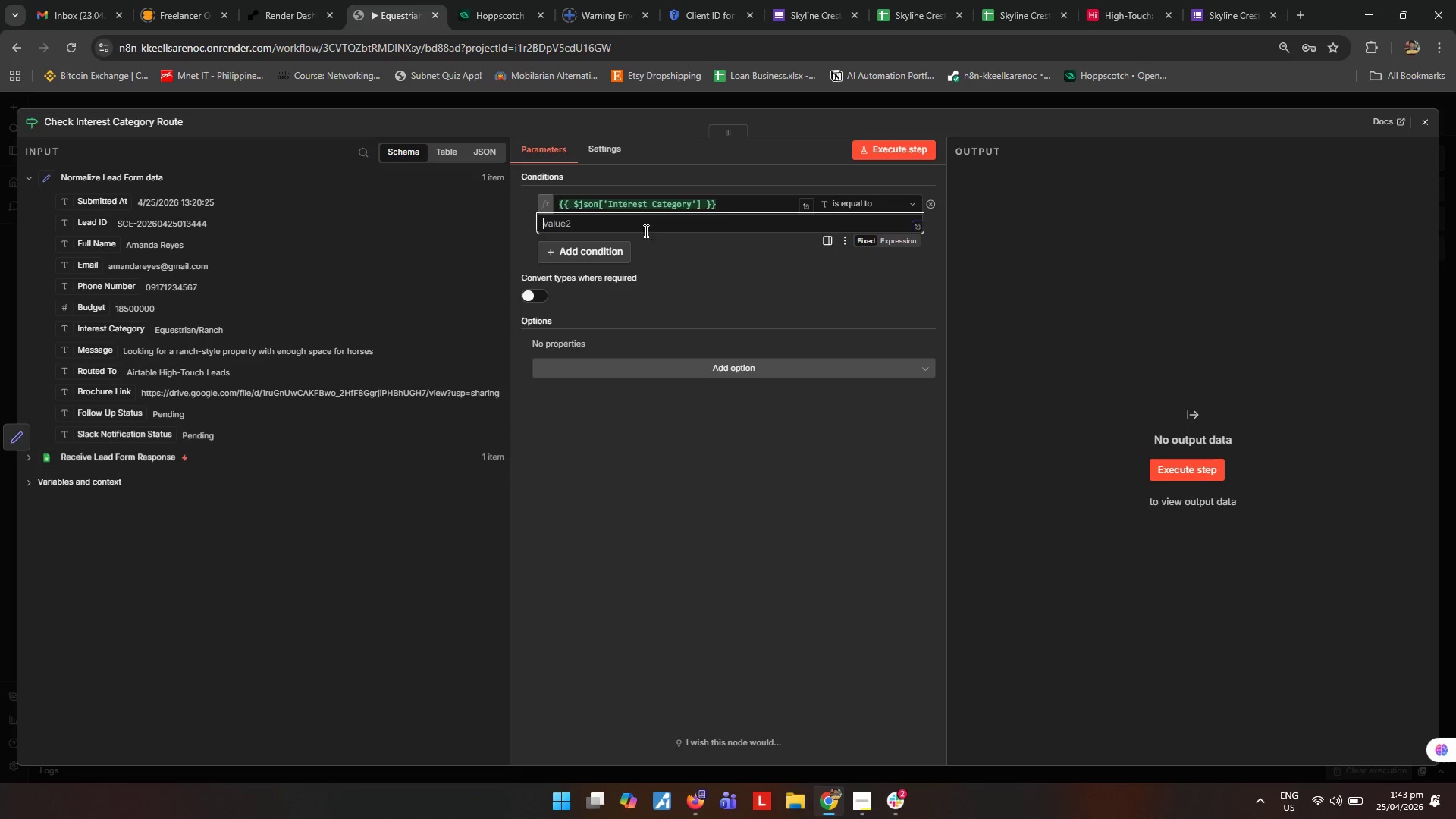 
key(Control+V)
 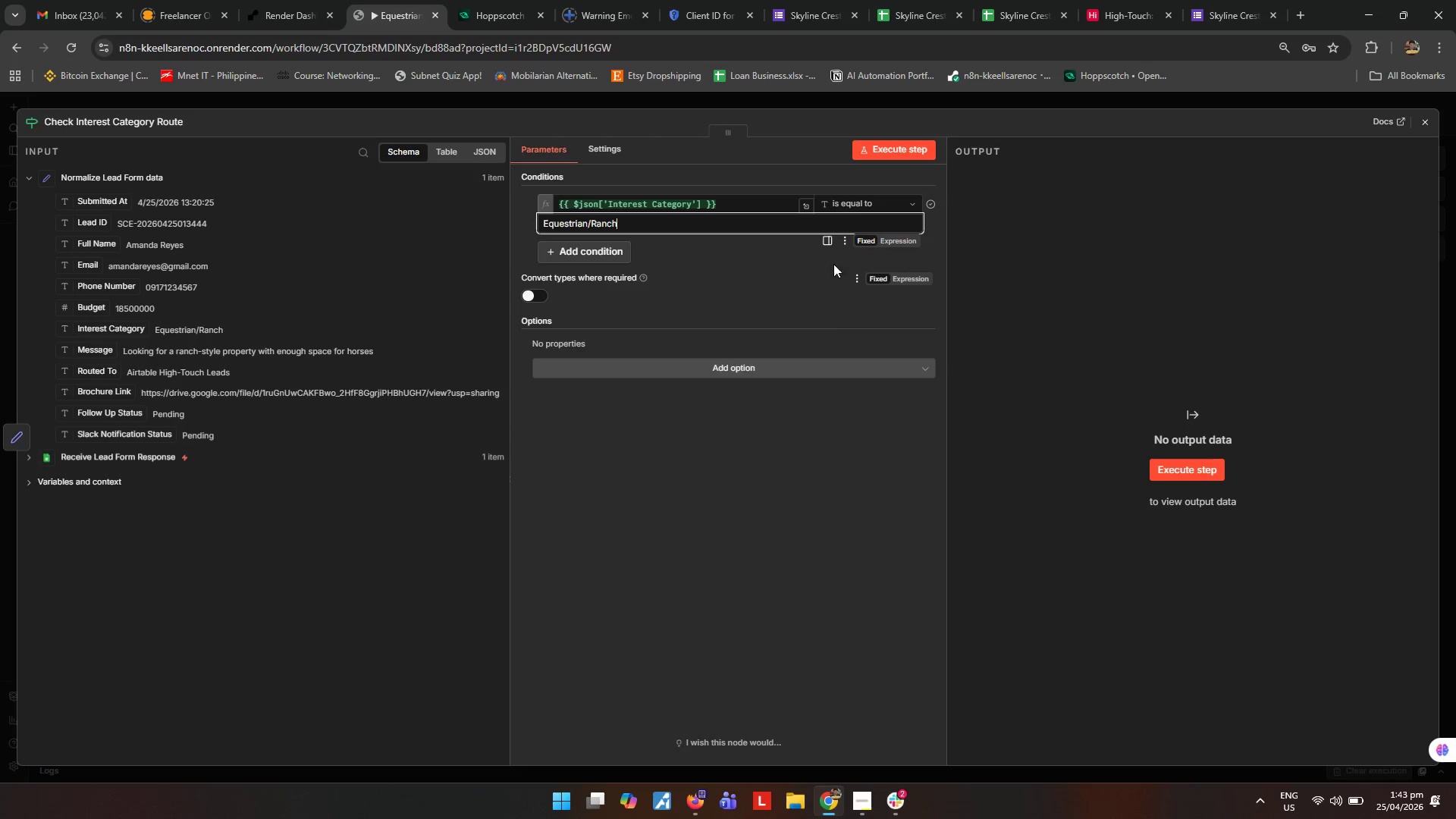 
left_click([891, 146])
 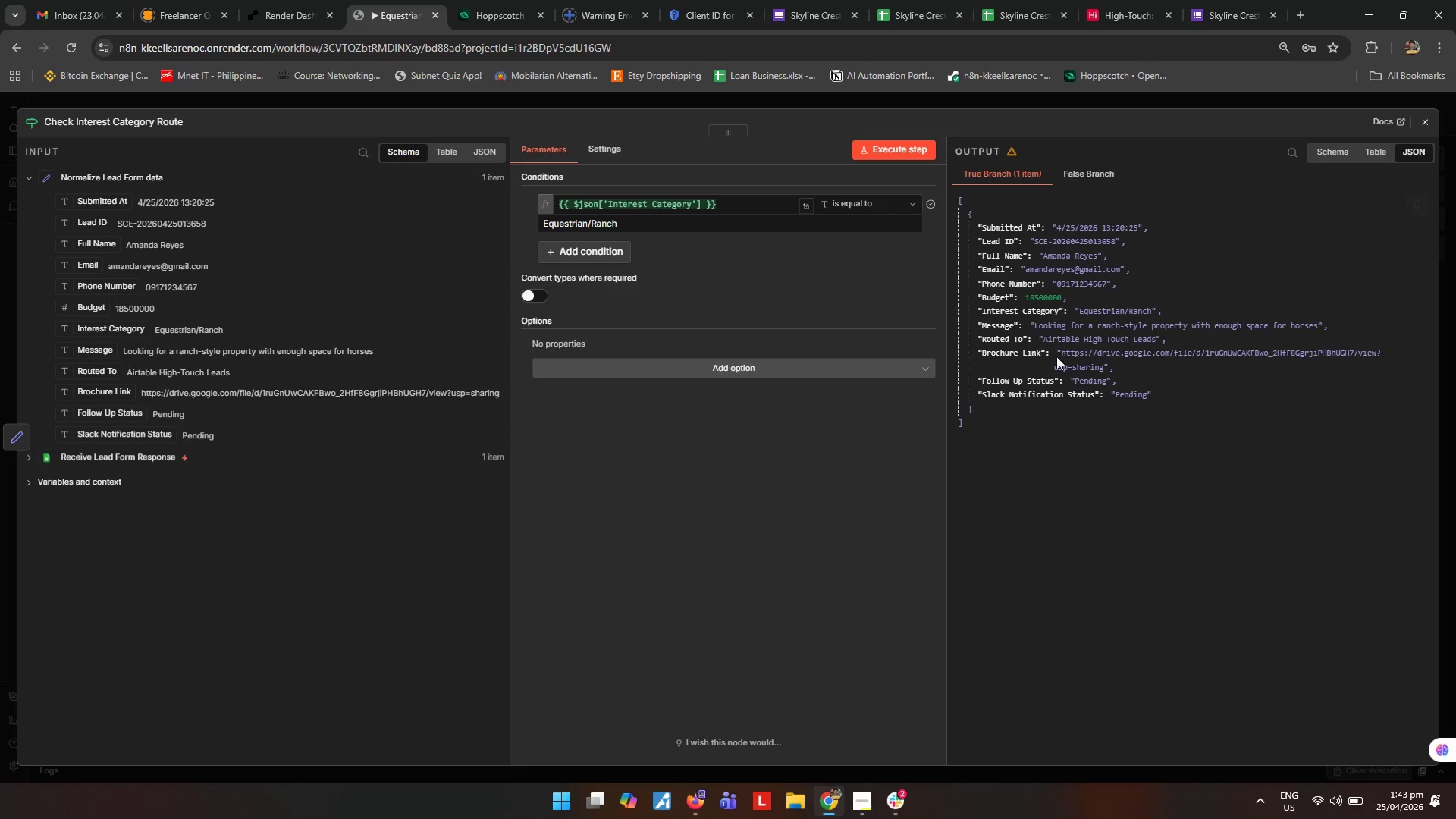 
wait(16.62)
 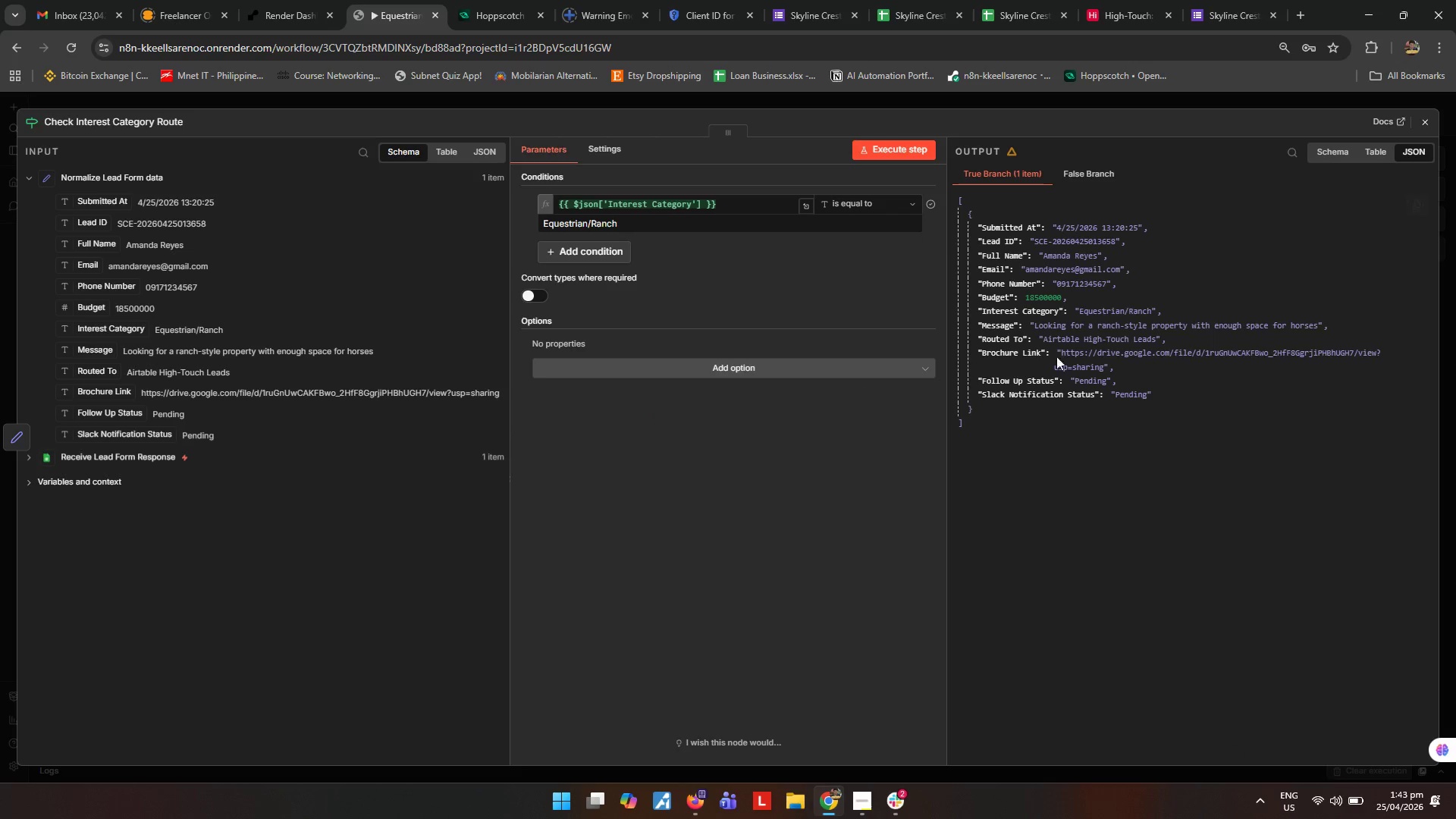 
left_click([1431, 117])
 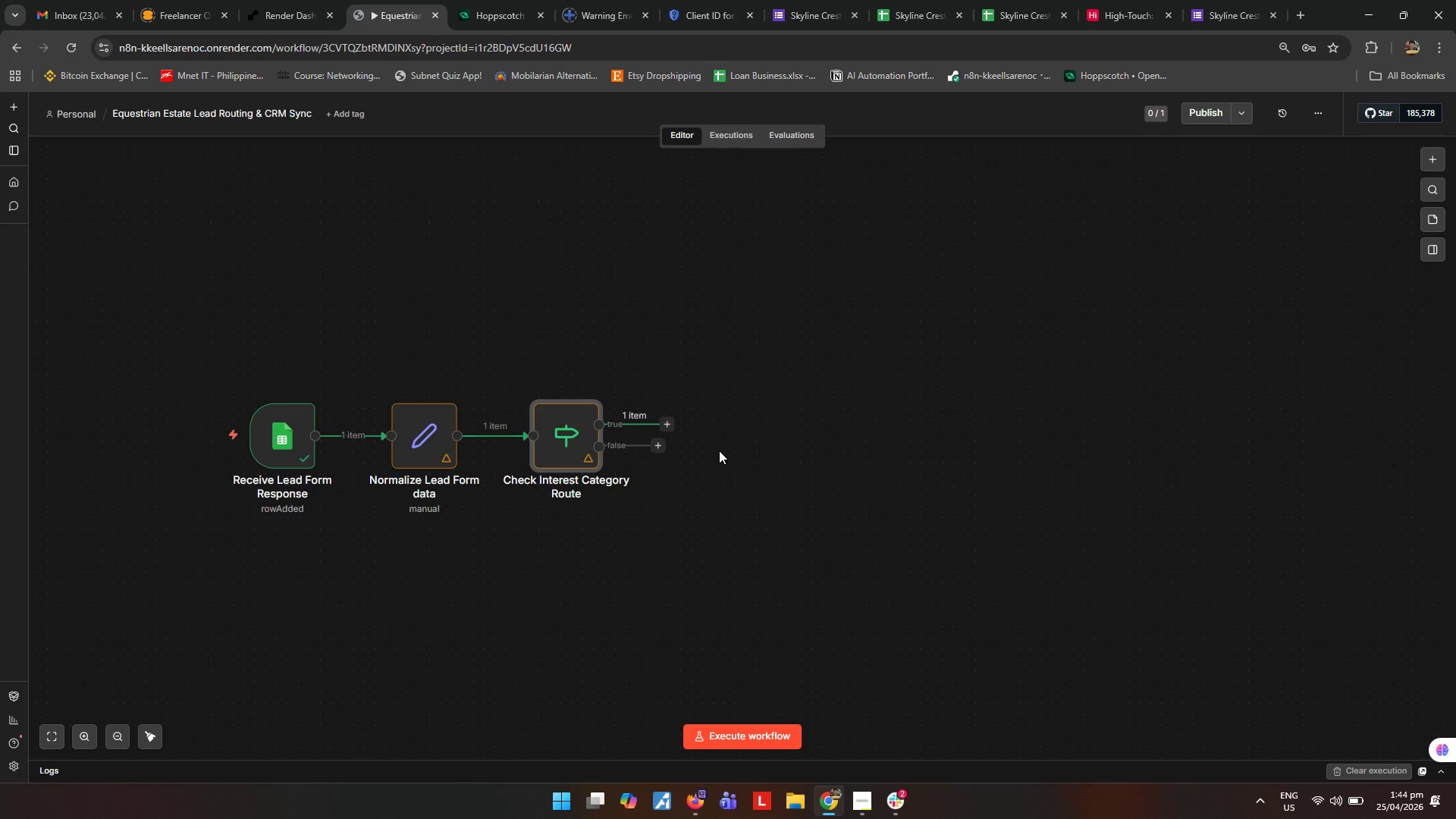 
wait(5.64)
 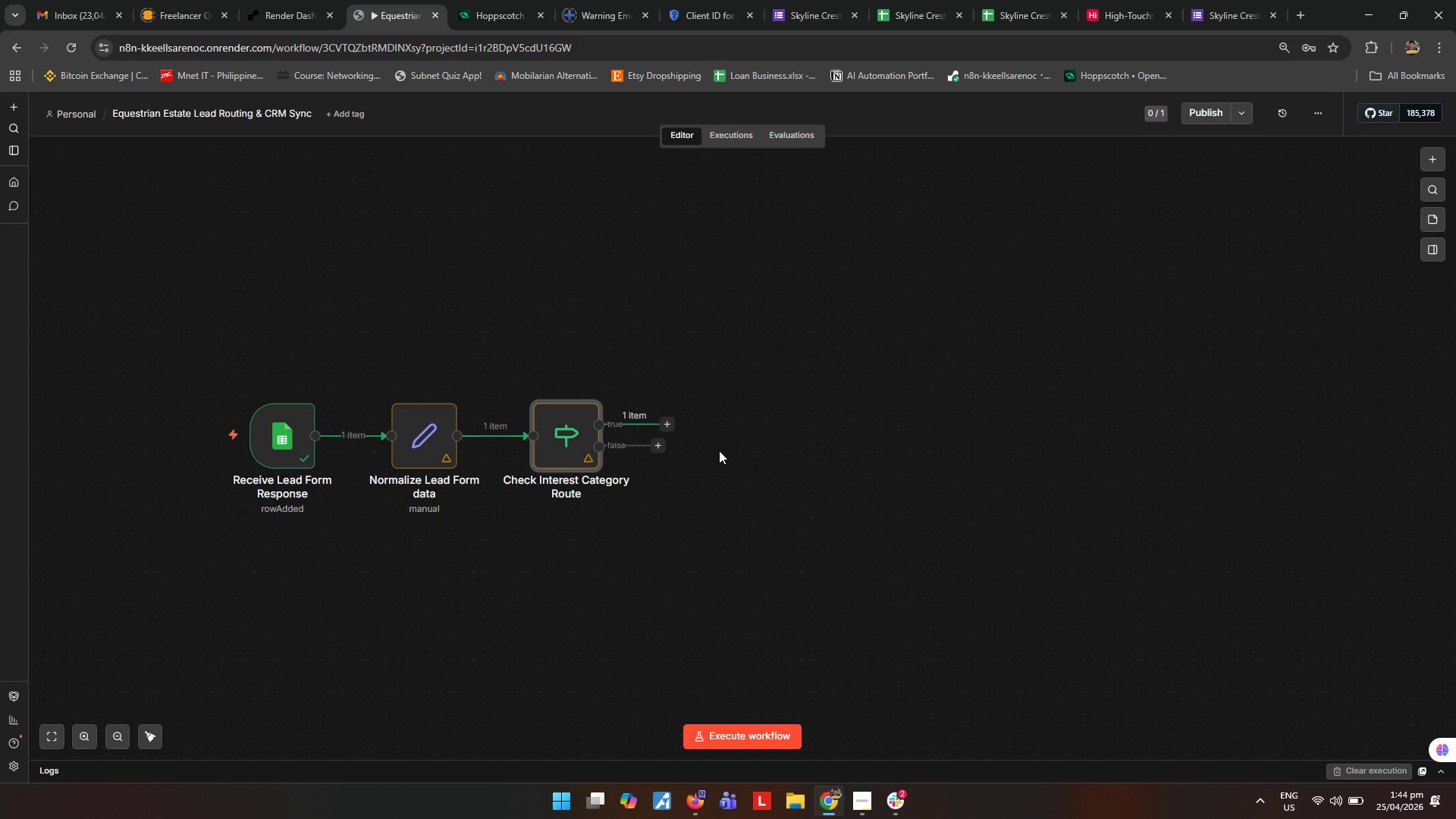 
left_click([669, 425])
 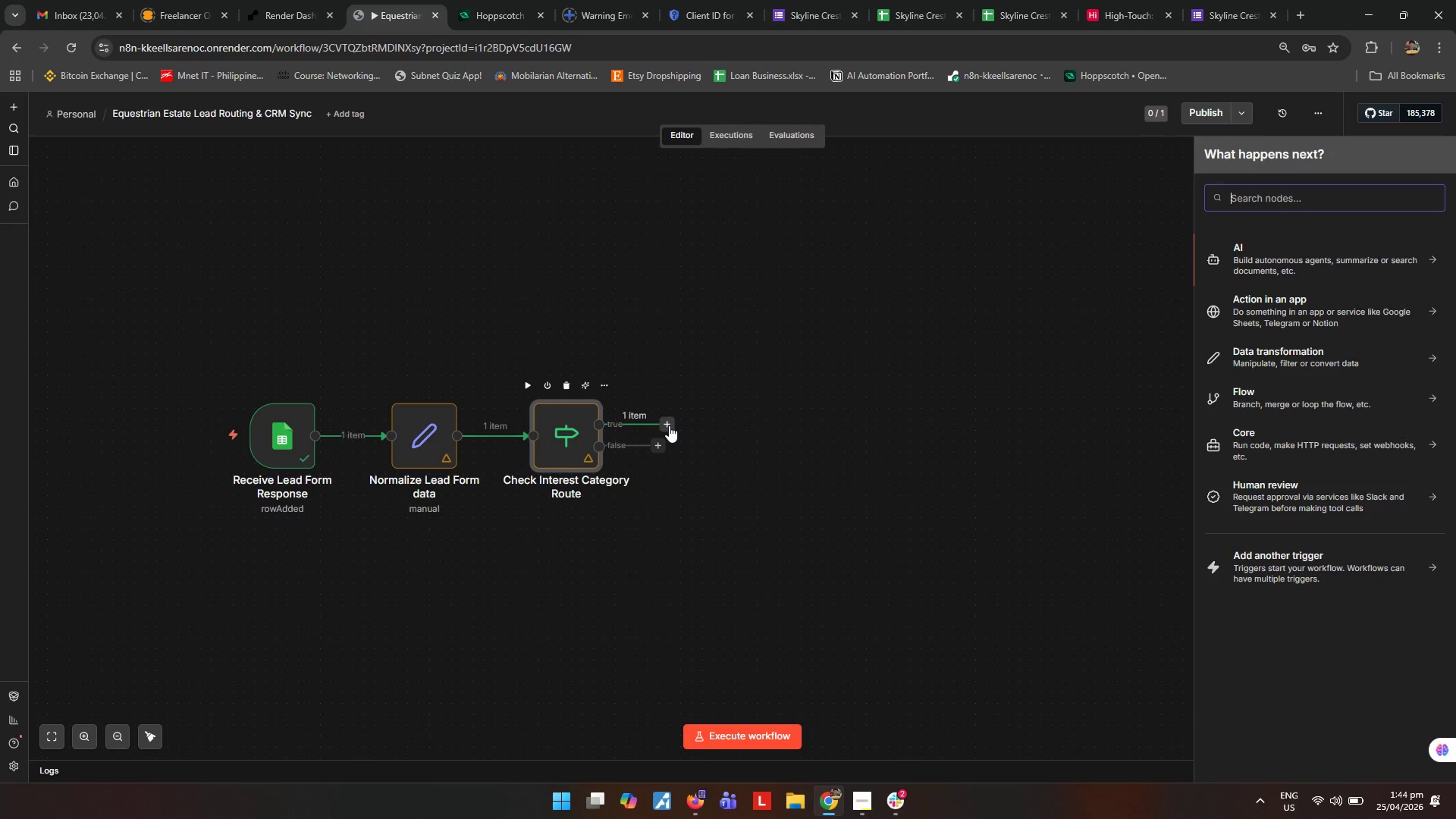 
type(airtab)
 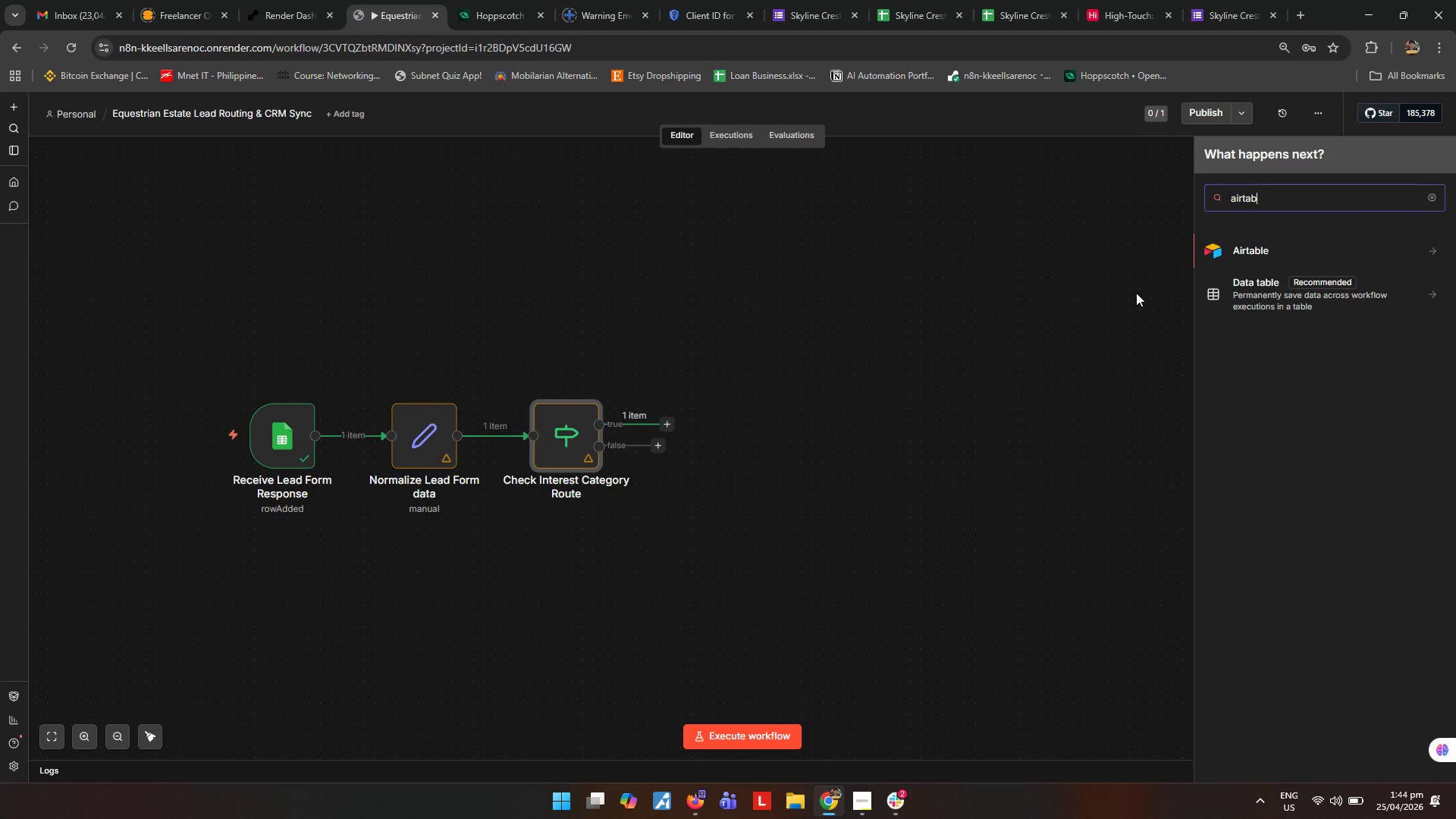 
left_click([1274, 250])
 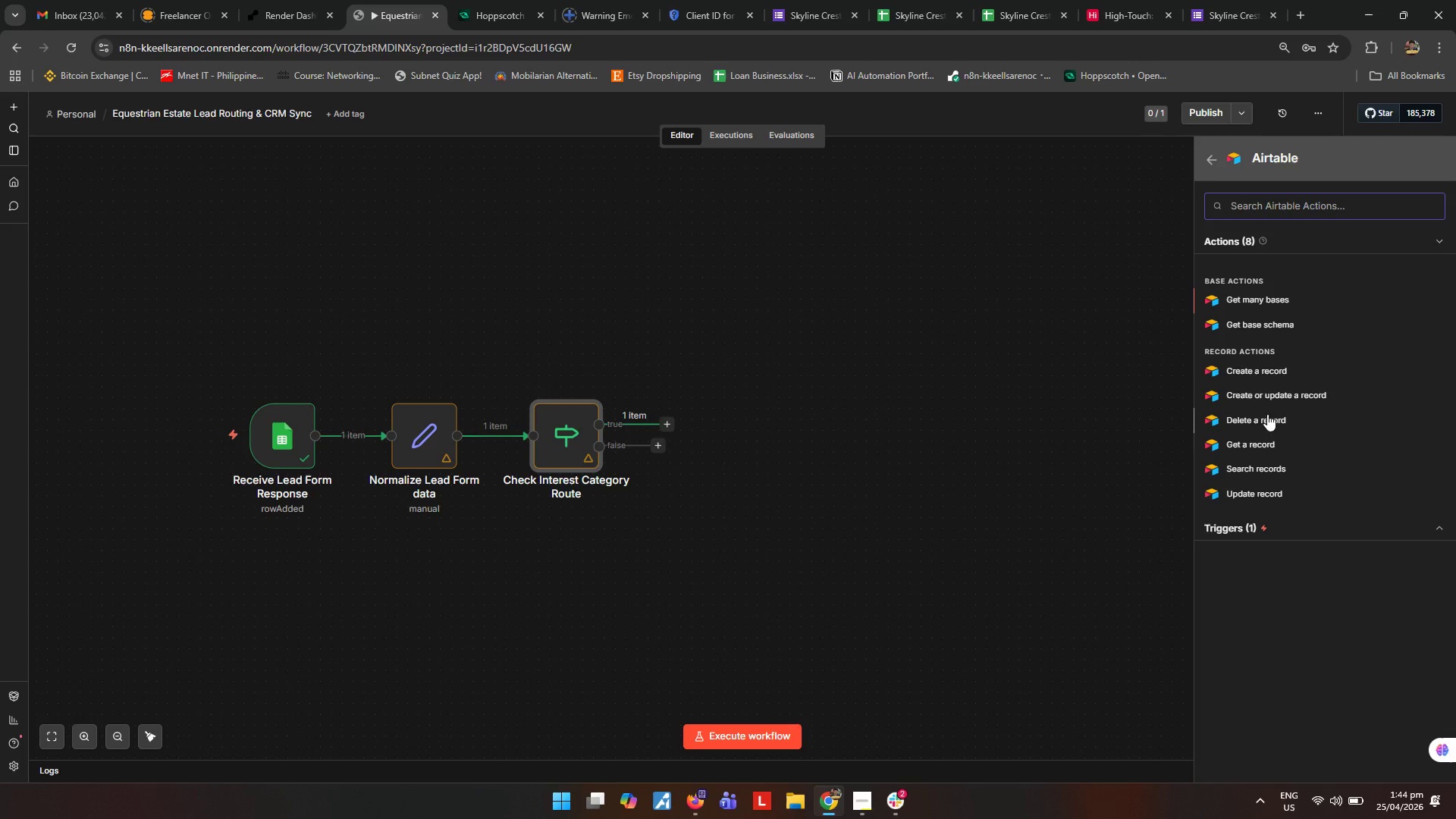 
left_click([1270, 375])
 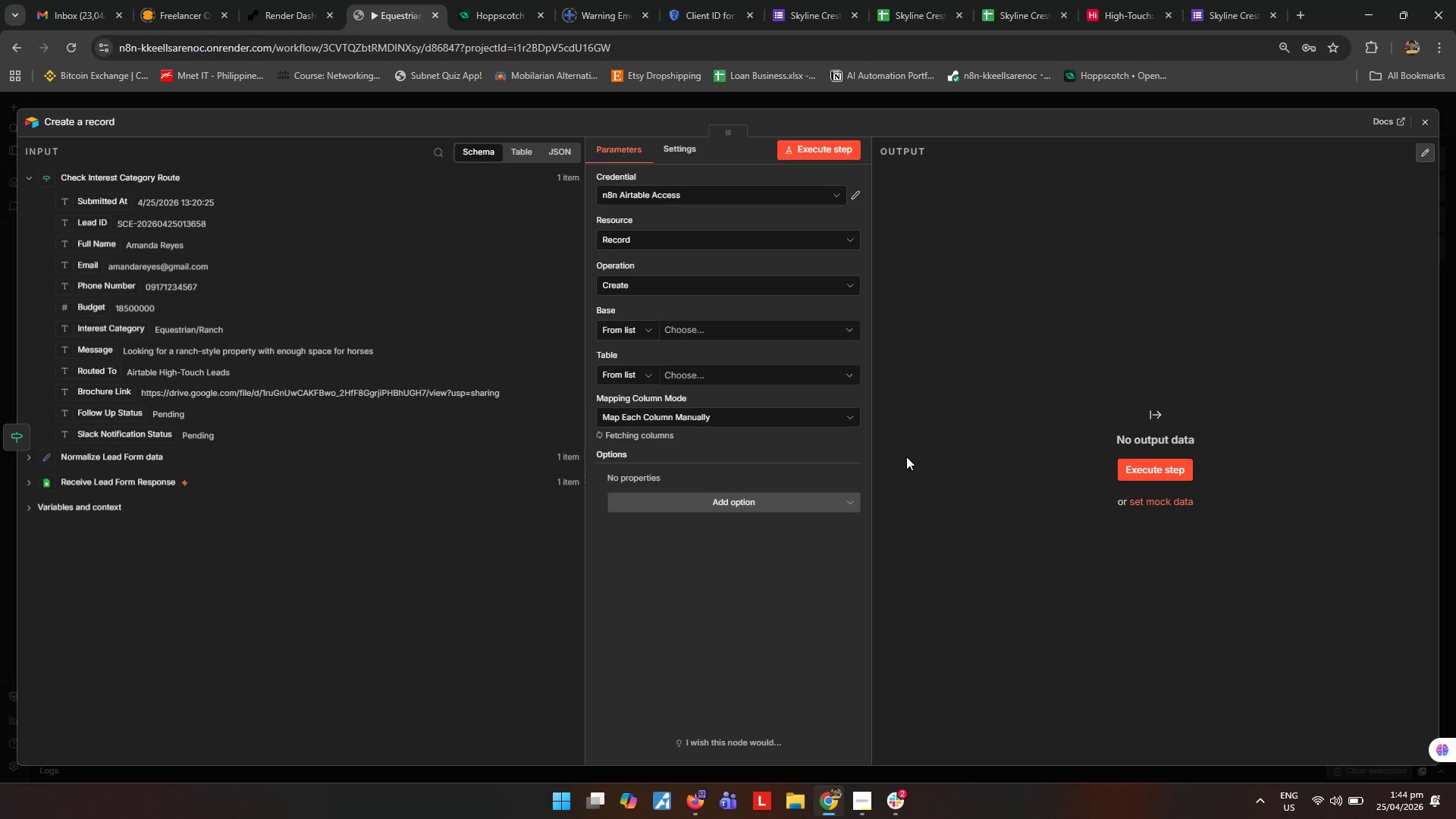 
wait(8.01)
 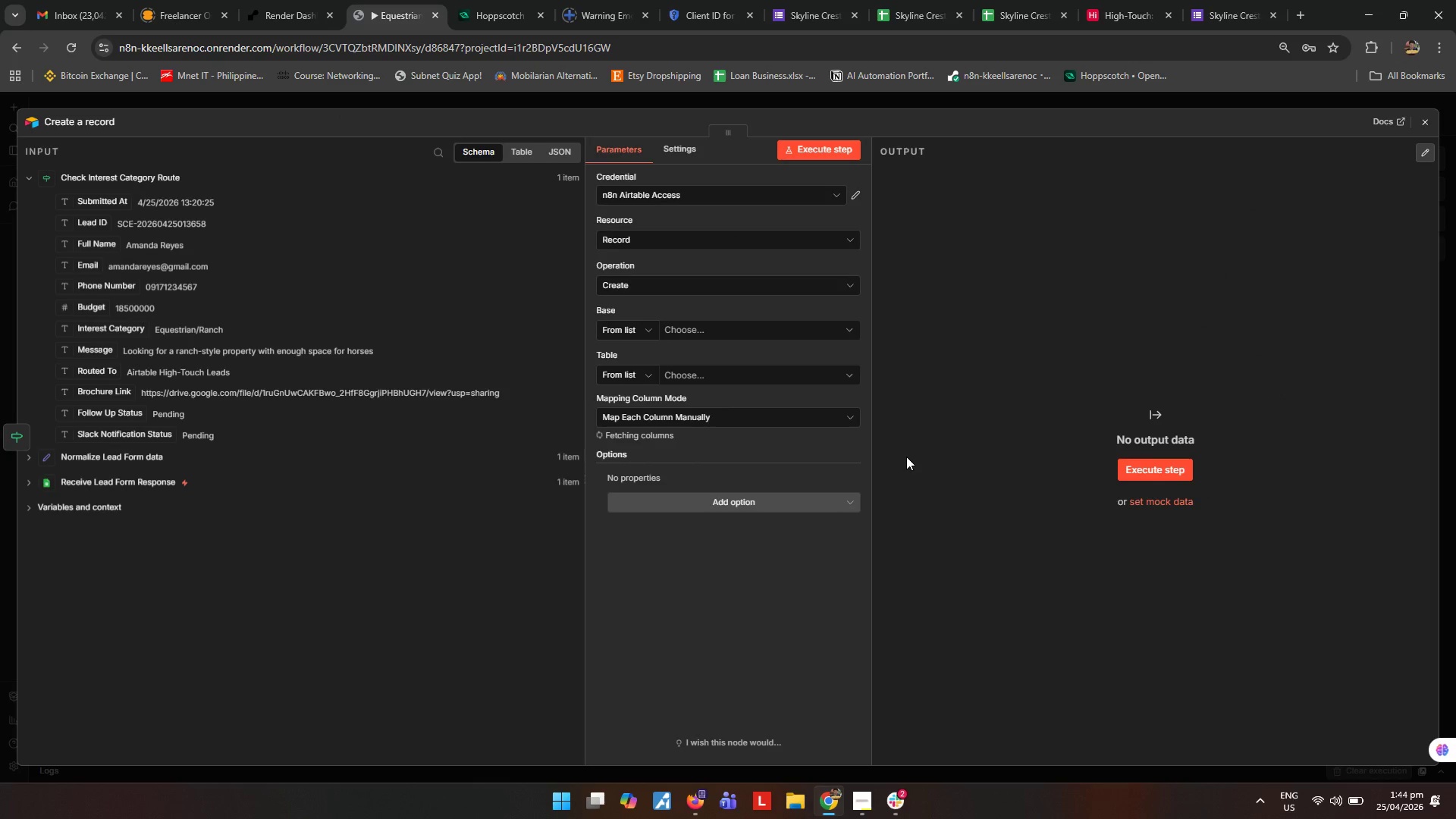 
left_click([857, 331])
 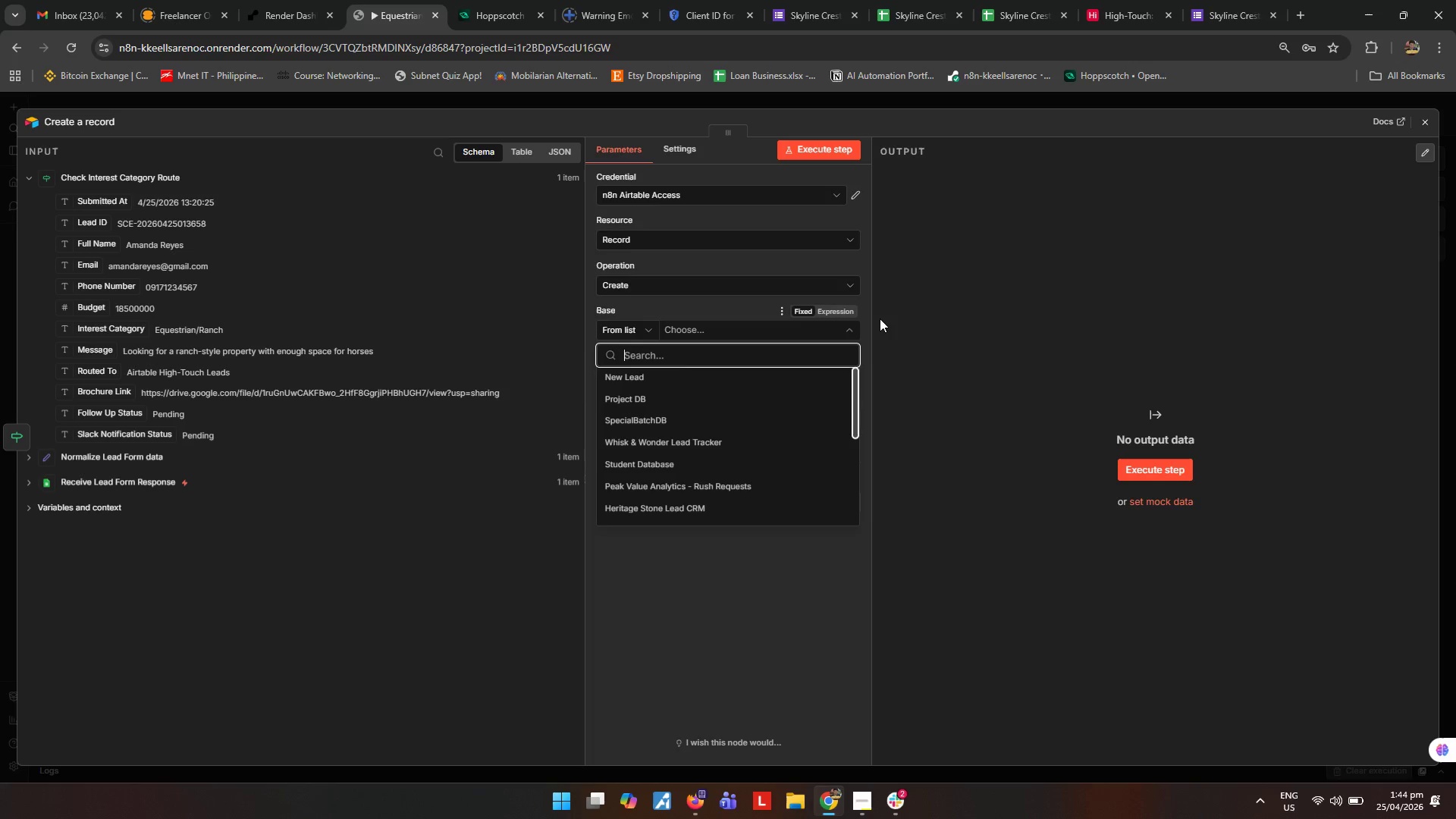 
key(Escape)
 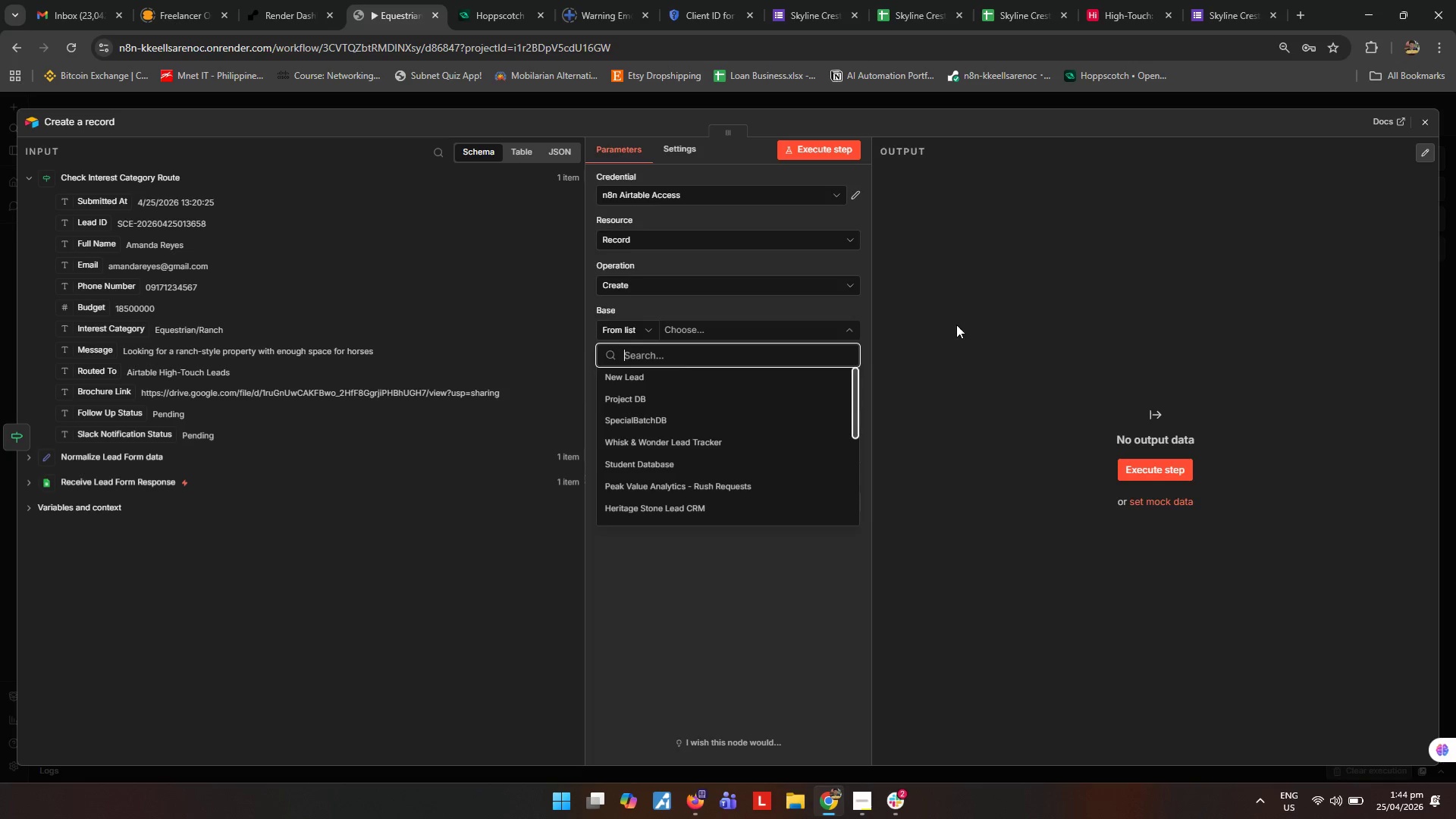 
key(Escape)
 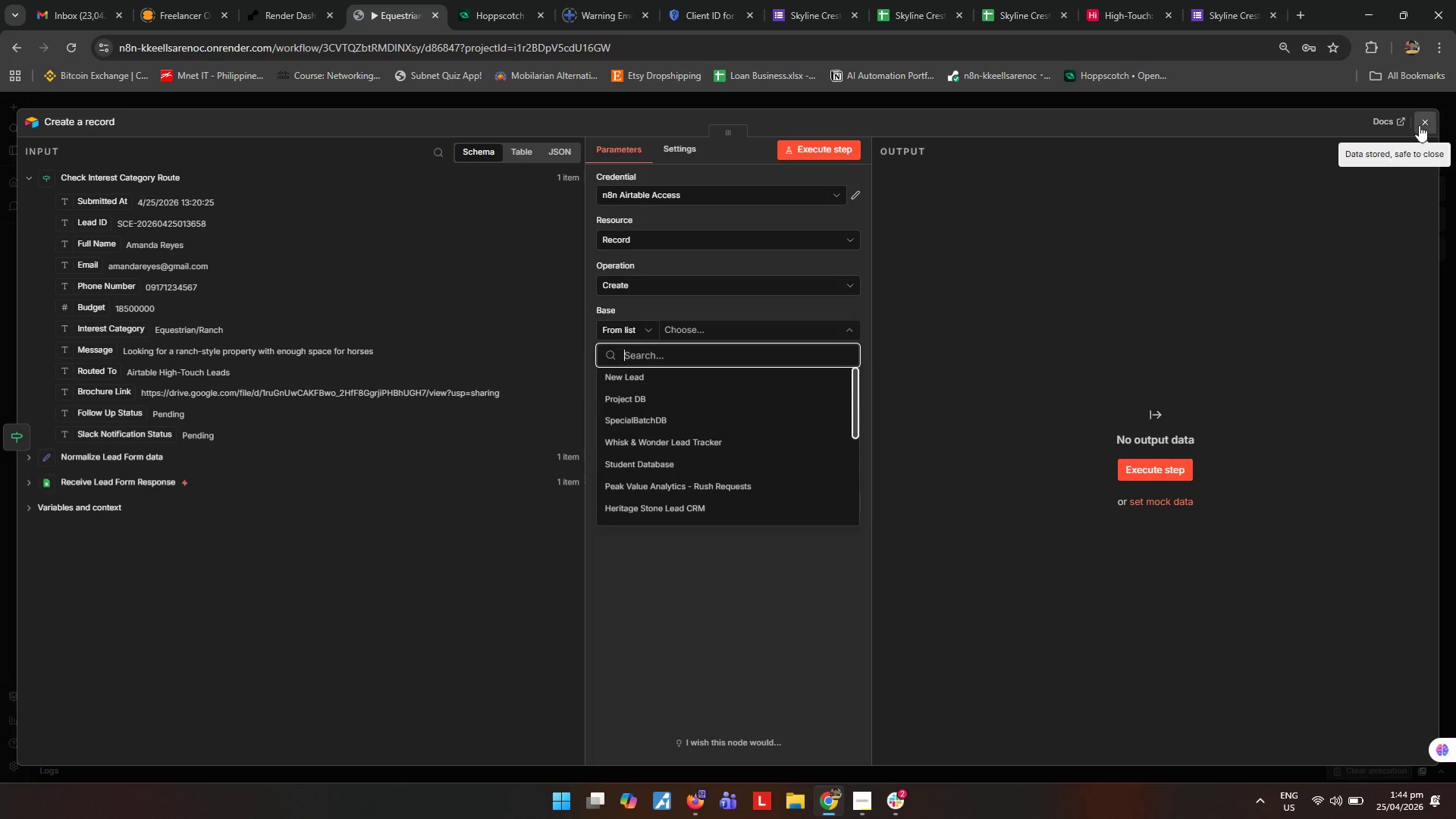 
left_click([1426, 121])
 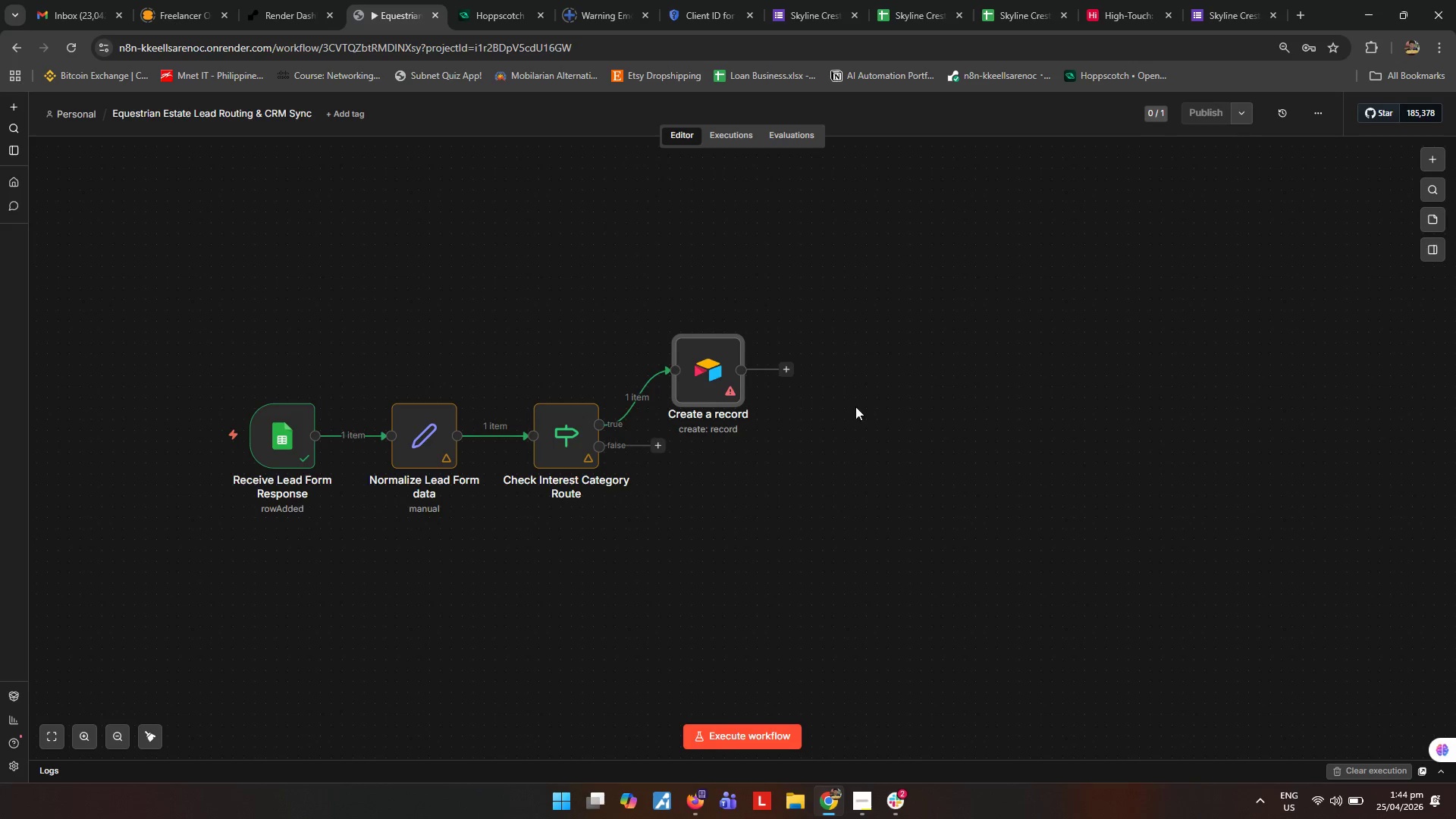 
type([F2]Crete)
key(Backspace)
key(Backspace)
type(ate High-Touch Lead Record)
 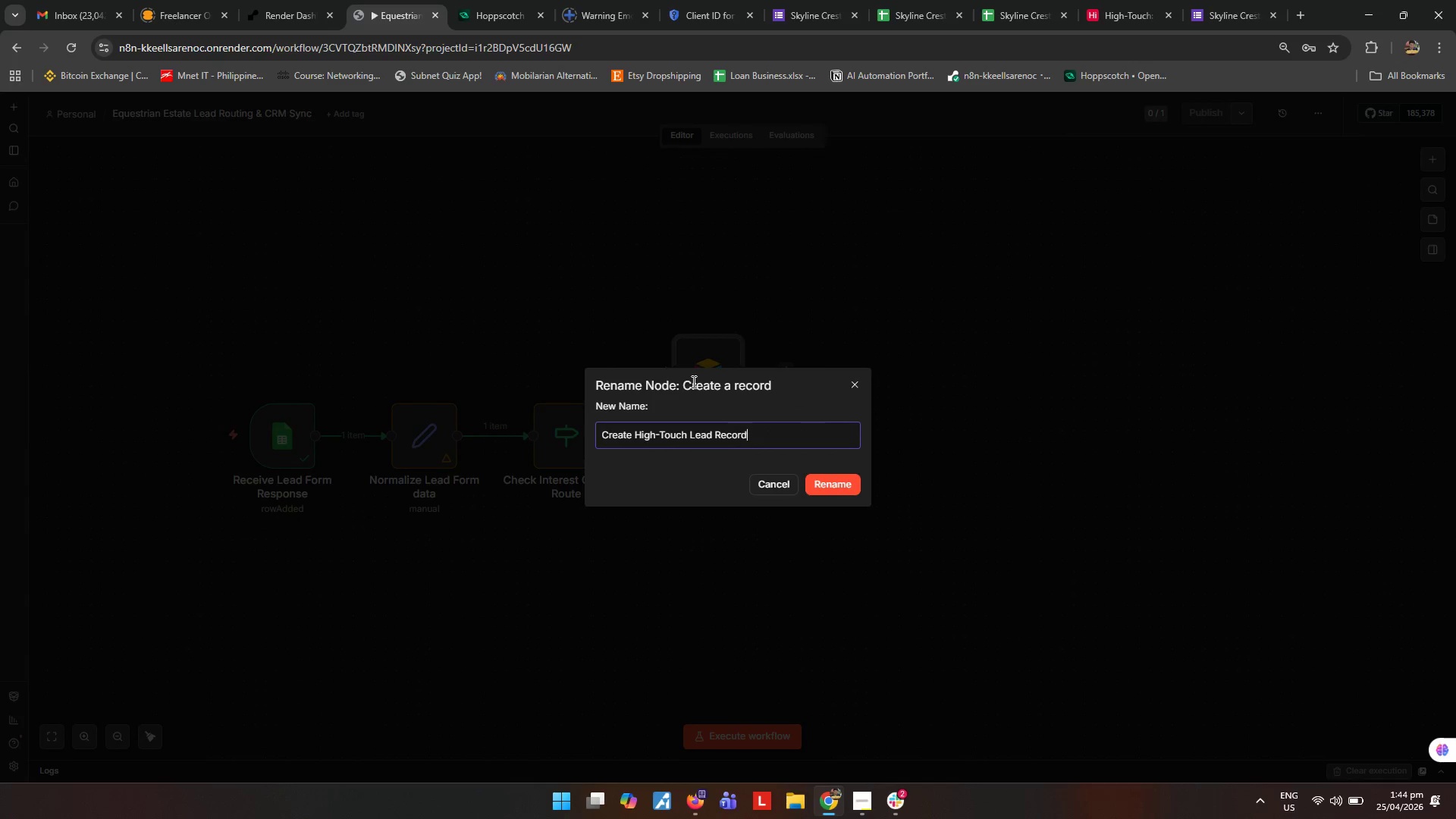 
key(Enter)
 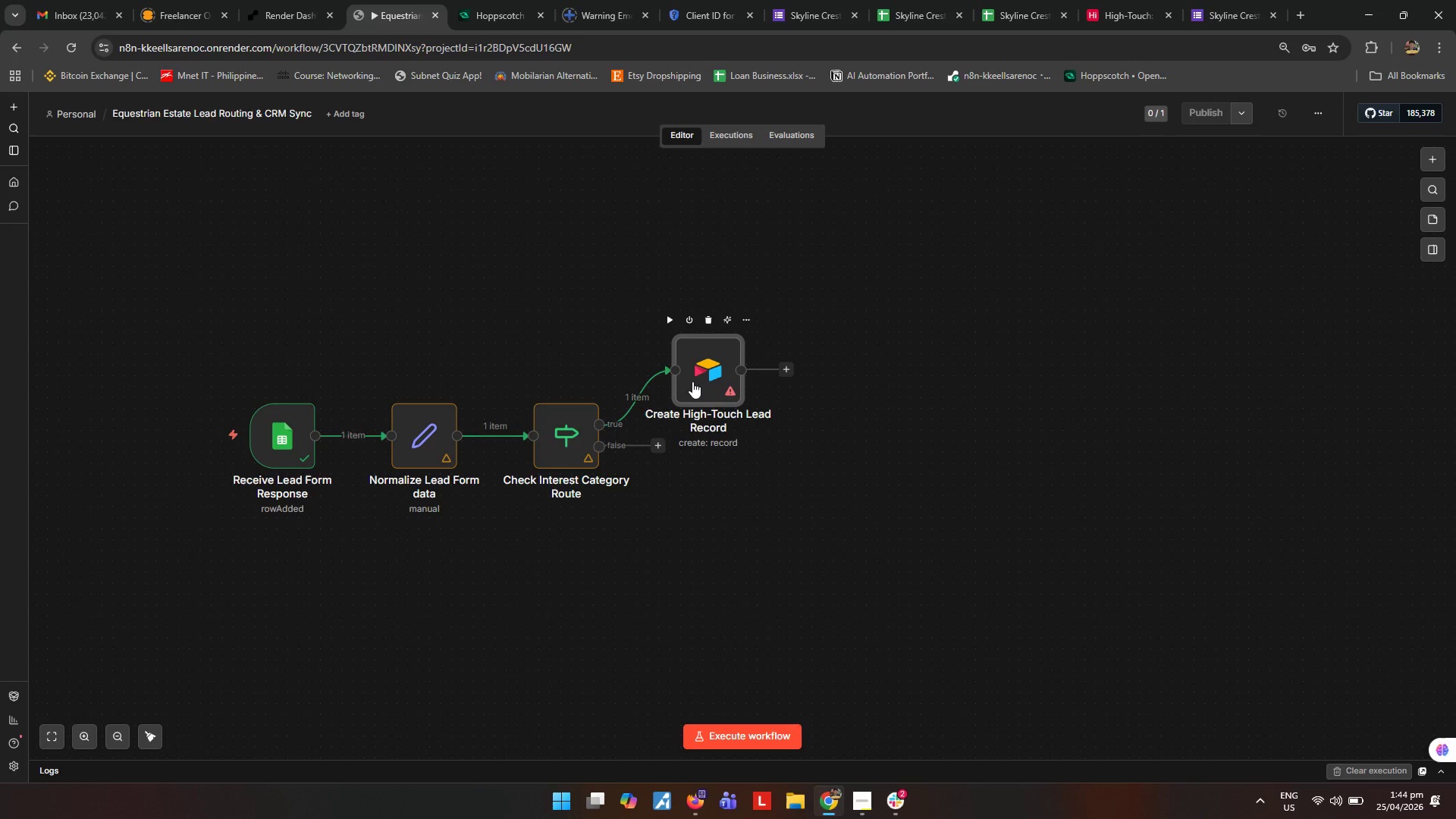 
double_click([692, 381])
 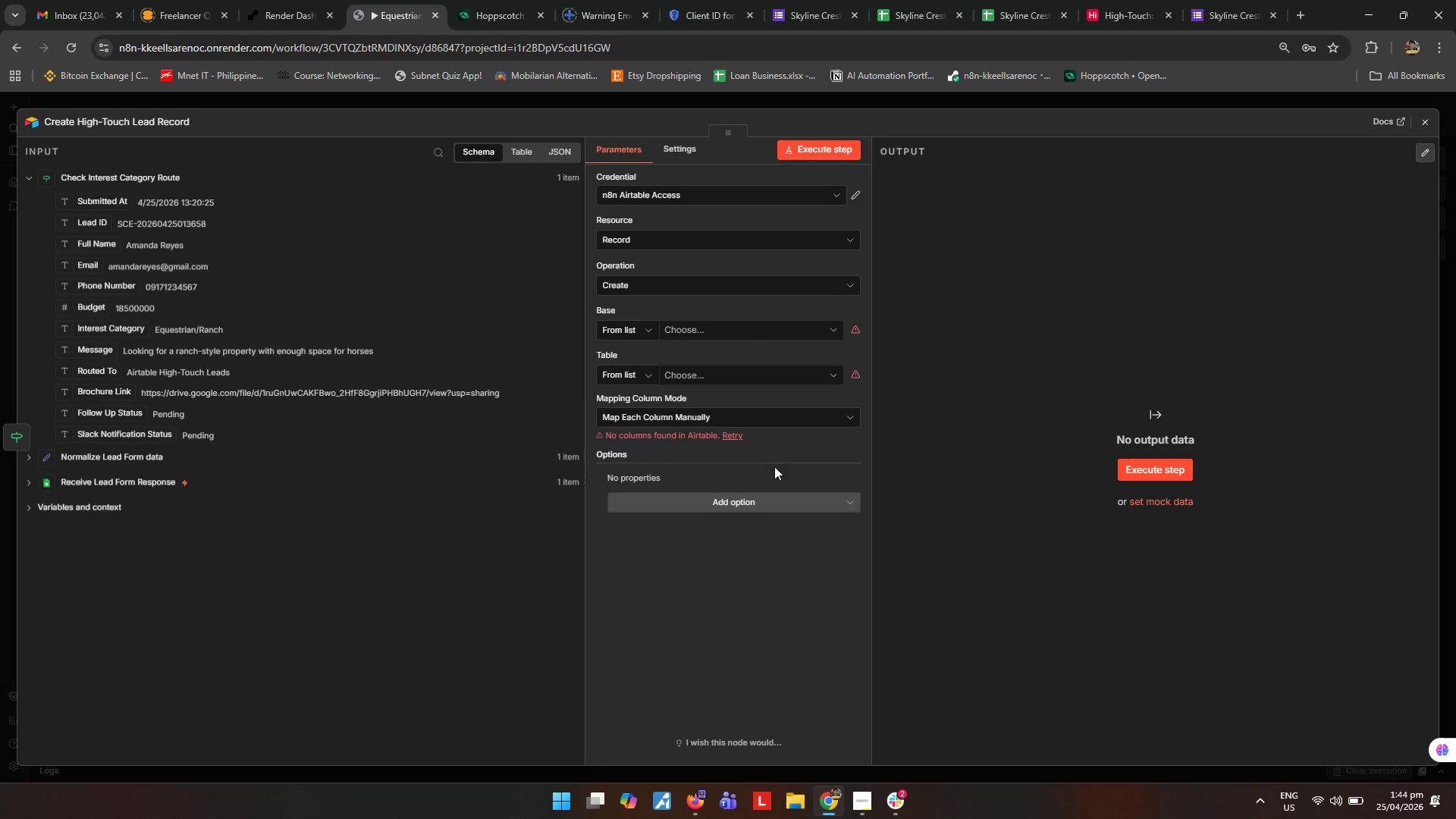 
left_click([827, 331])
 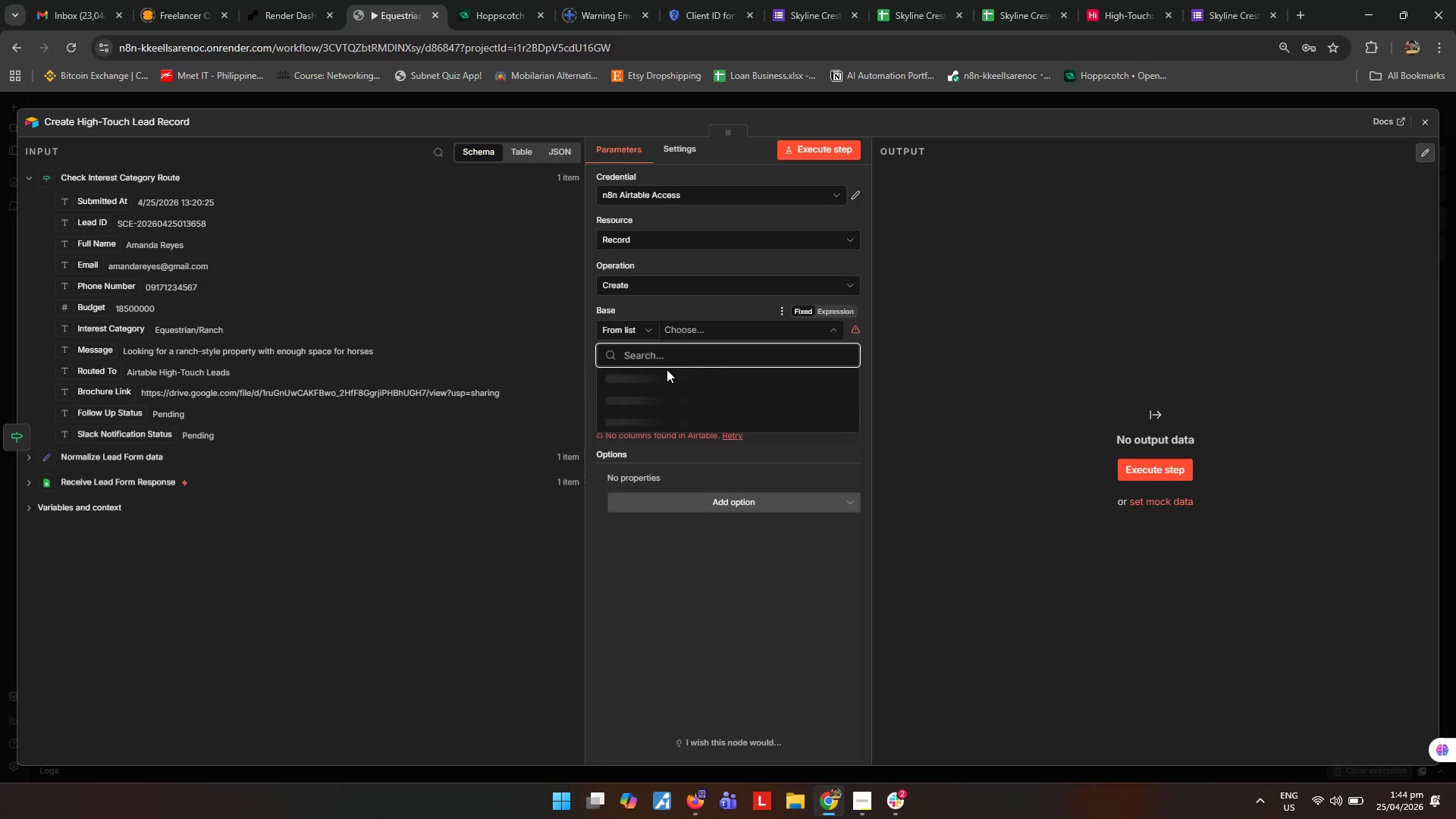 
mouse_move([700, 379])
 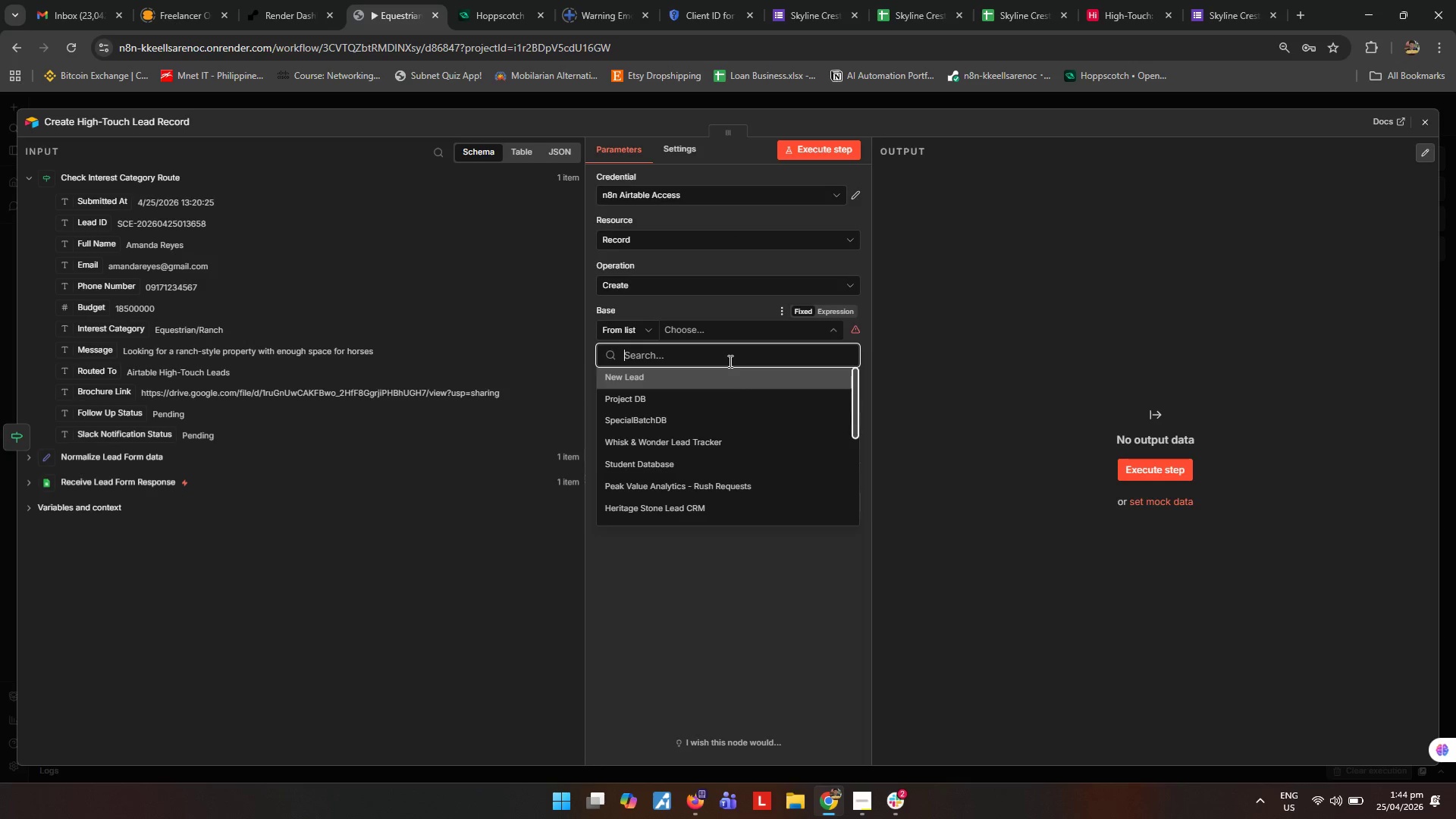 
hold_key(key=H, duration=0.34)
 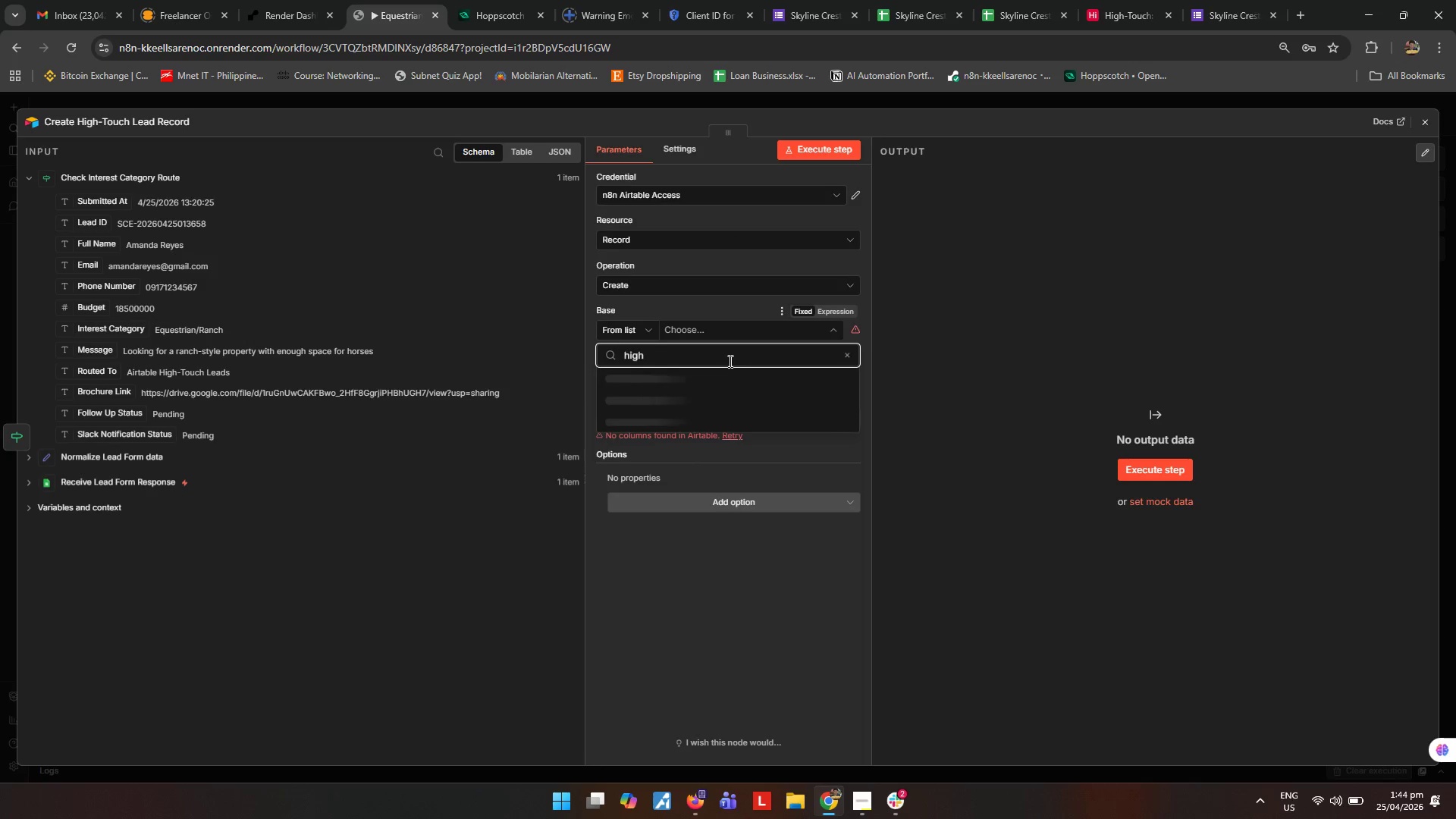 
type(ig)
 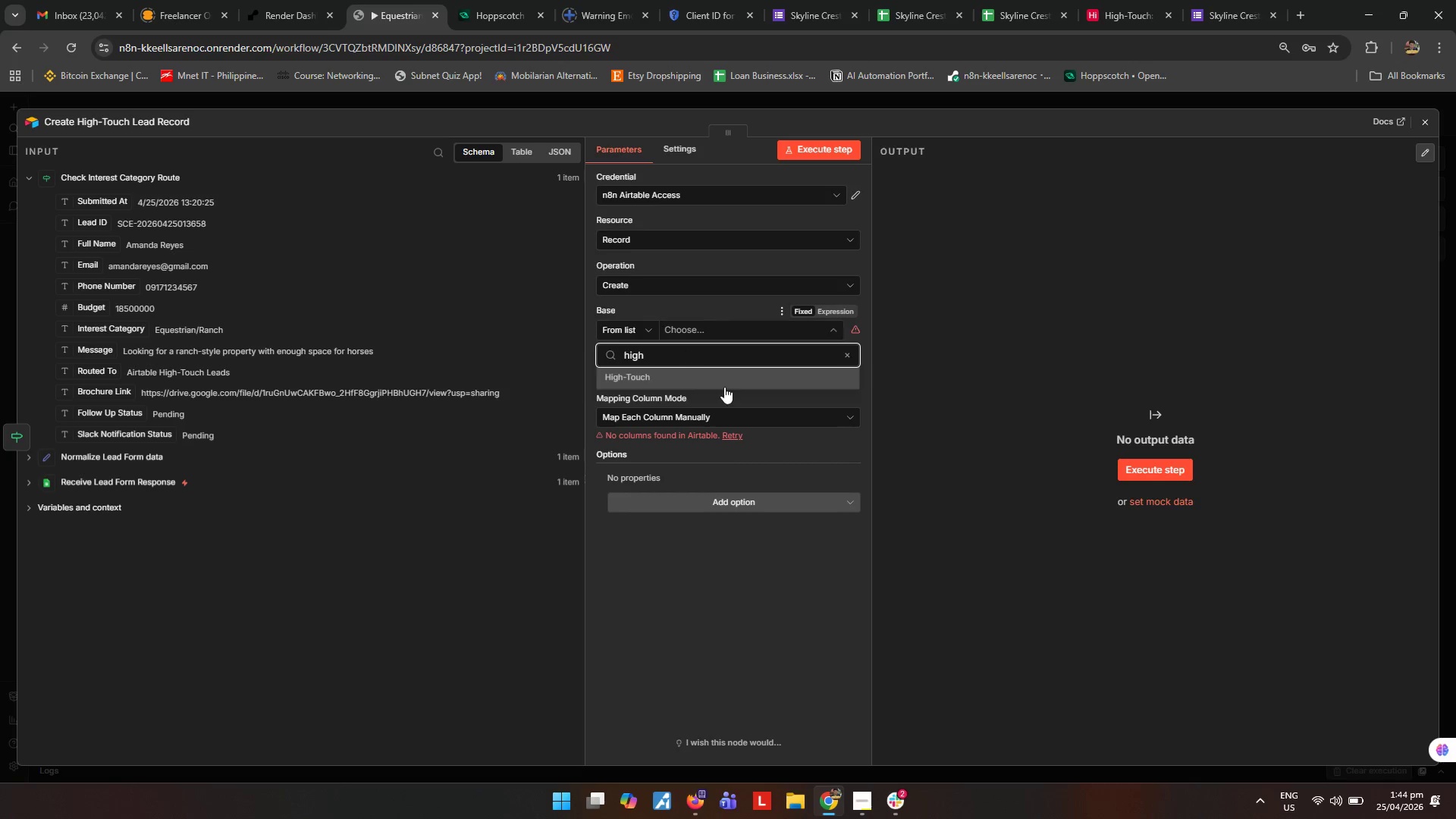 
left_click([717, 385])
 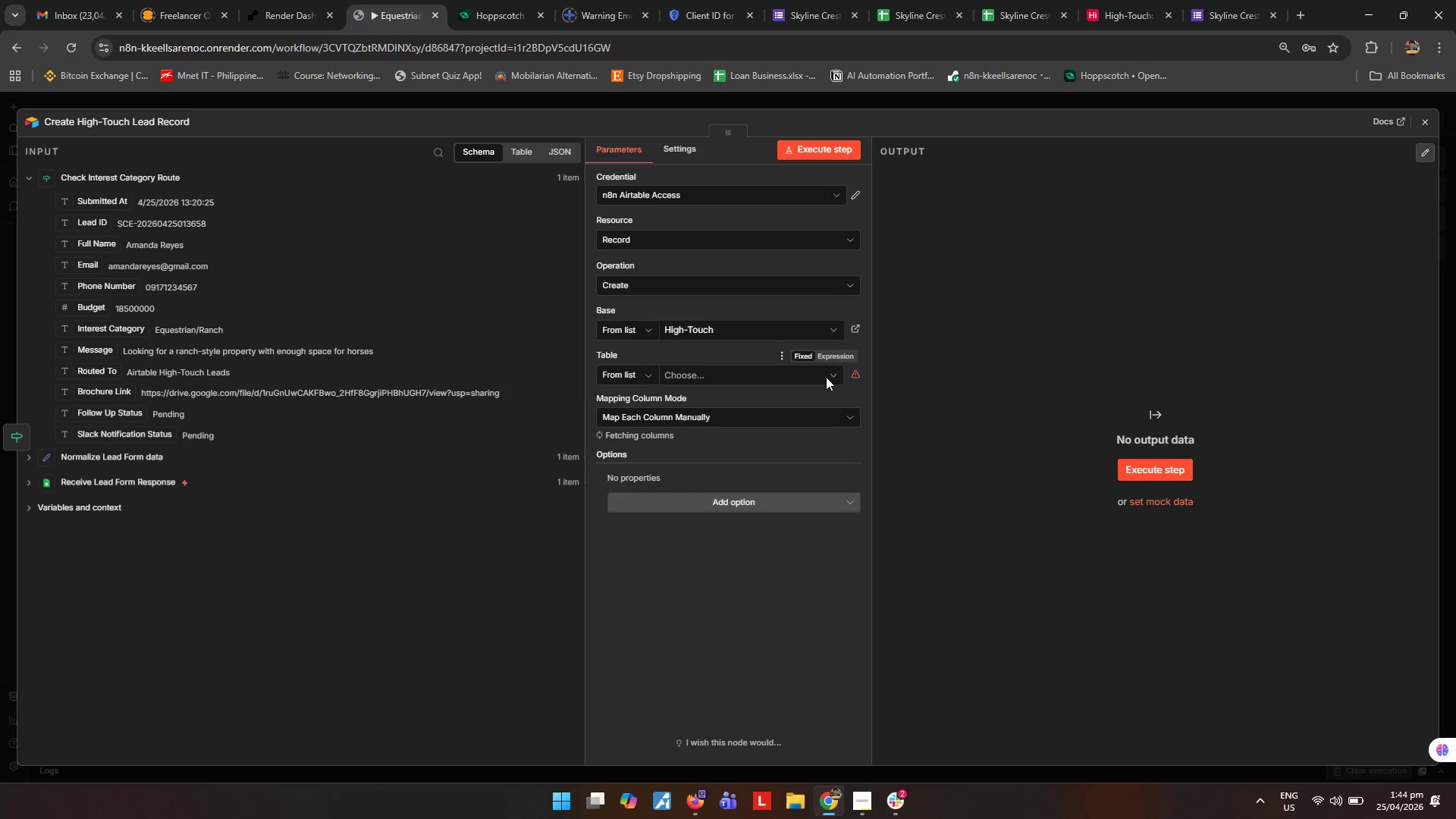 
left_click([827, 378])
 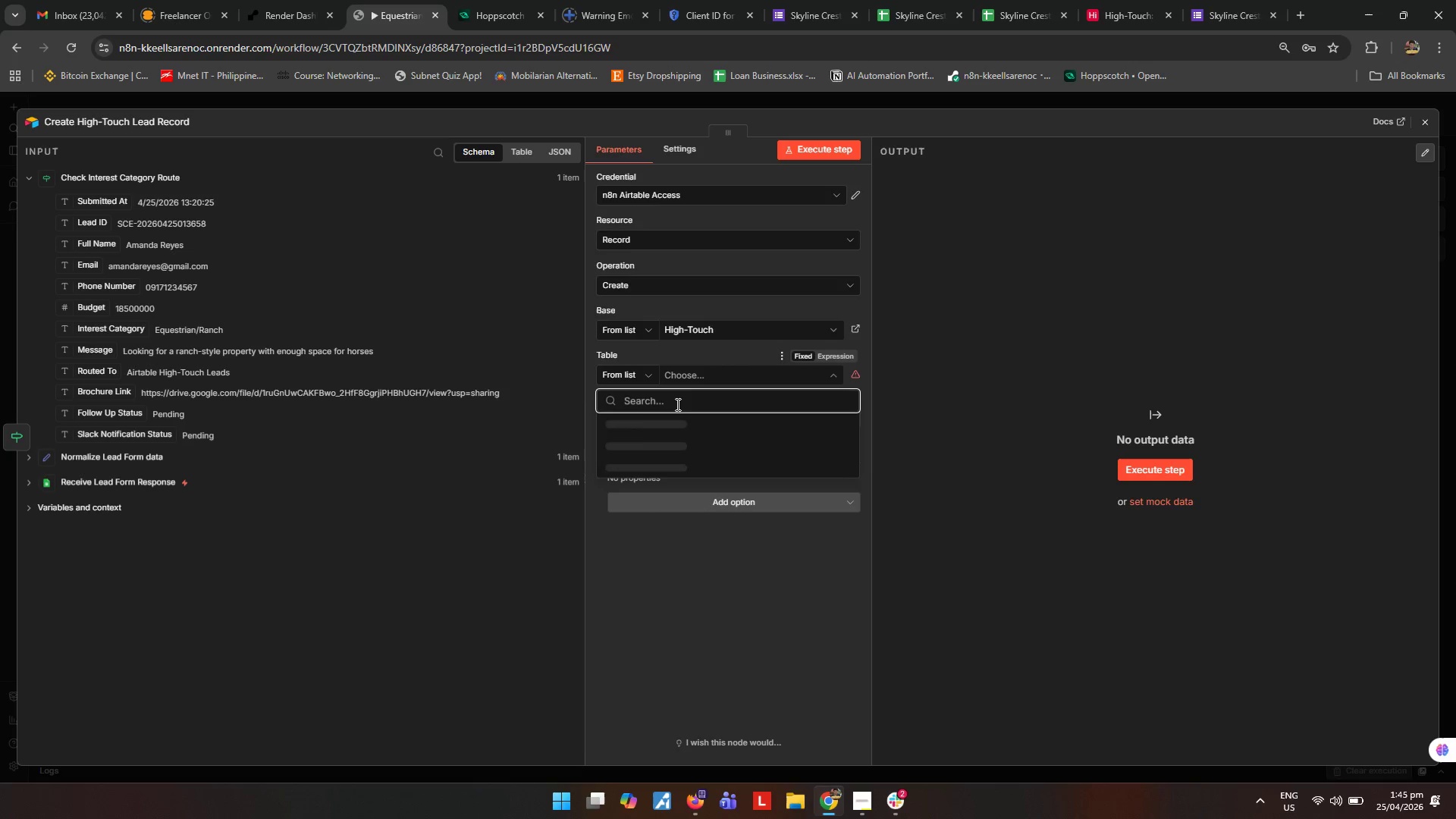 
wait(18.75)
 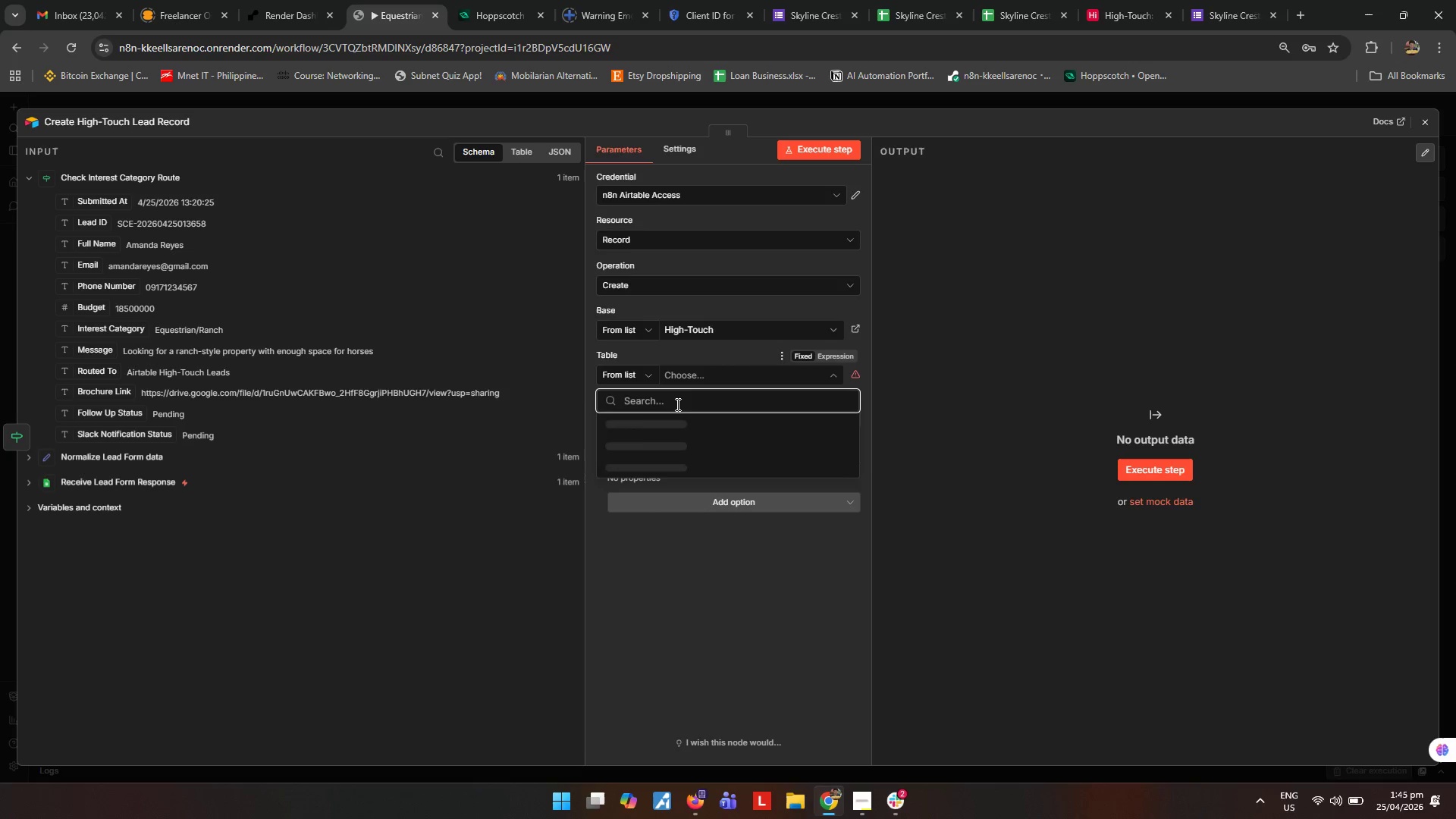 
left_click([940, 414])
 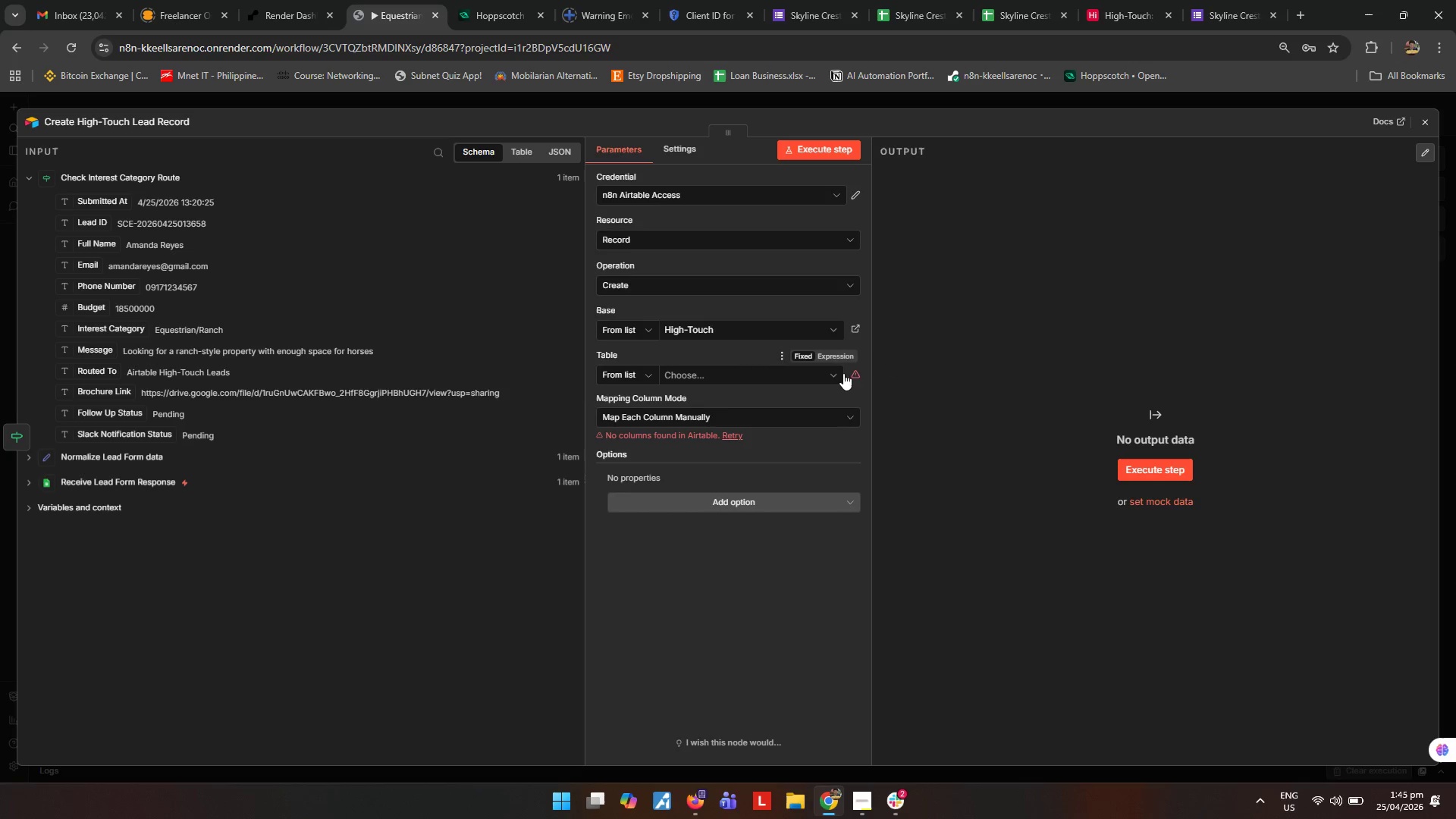 
left_click([840, 373])
 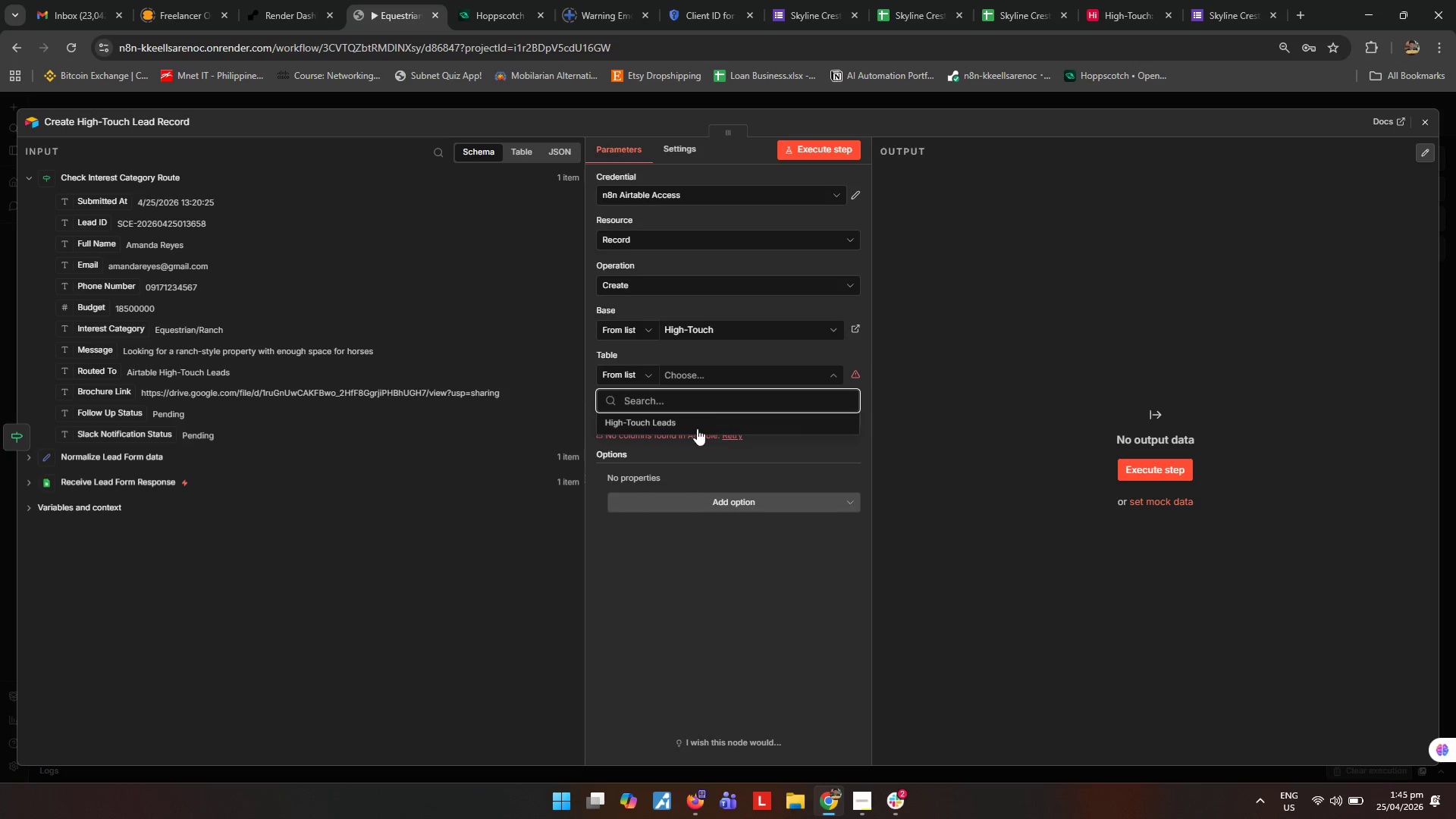 
left_click([699, 418])
 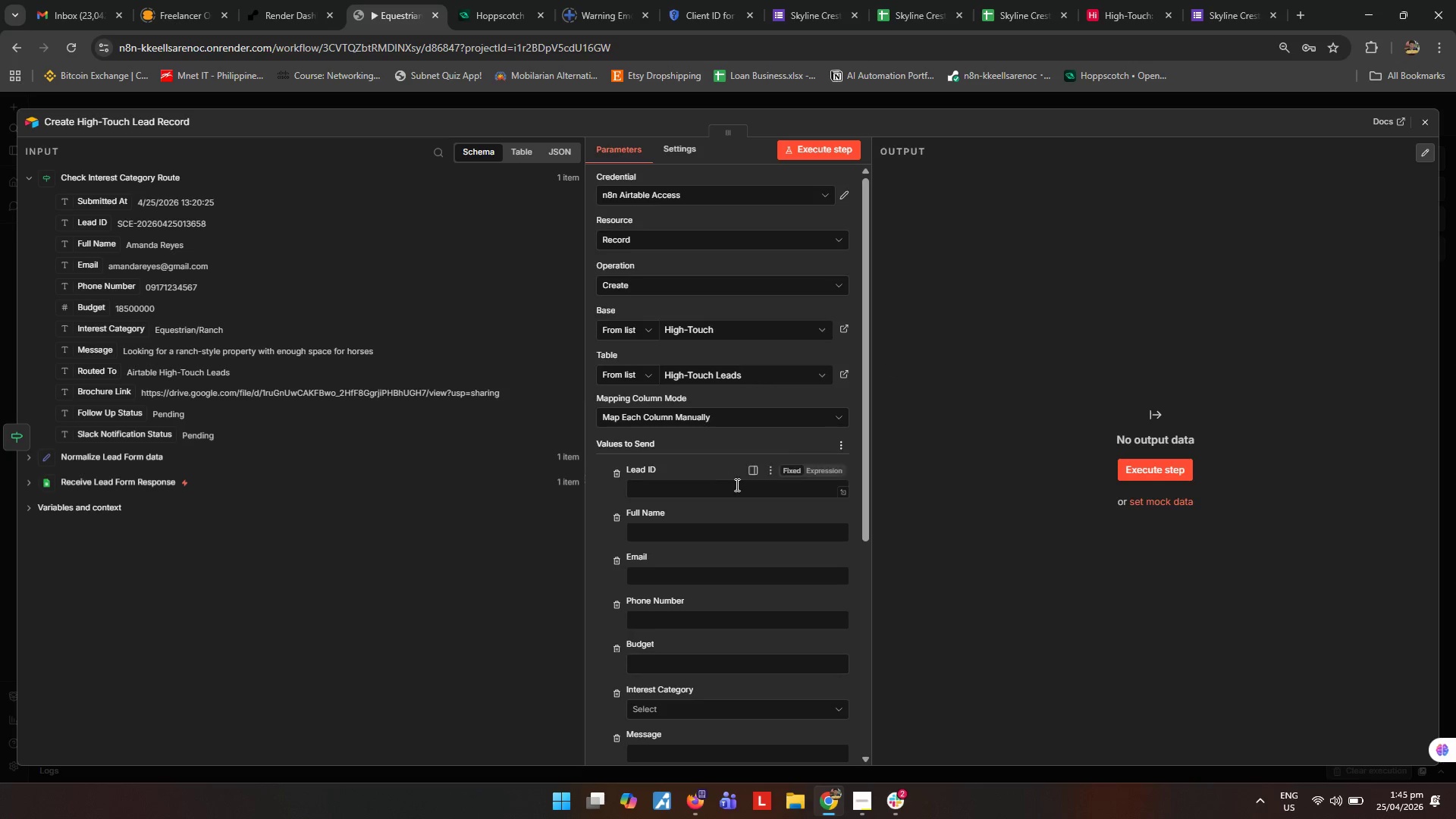 
scroll: coordinate [650, 554], scroll_direction: down, amount: 1.0
 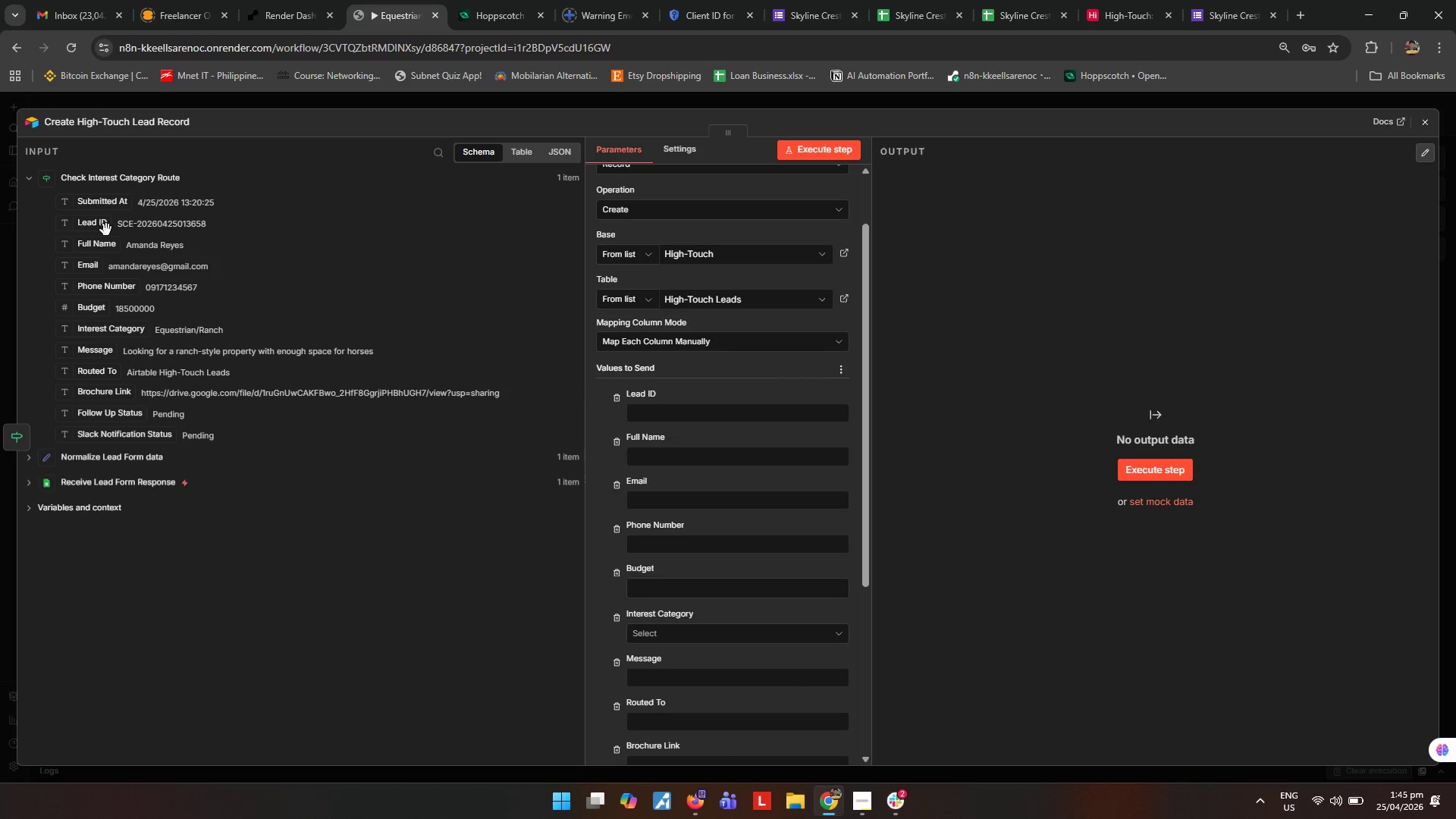 
left_click_drag(start_coordinate=[93, 221], to_coordinate=[680, 419])
 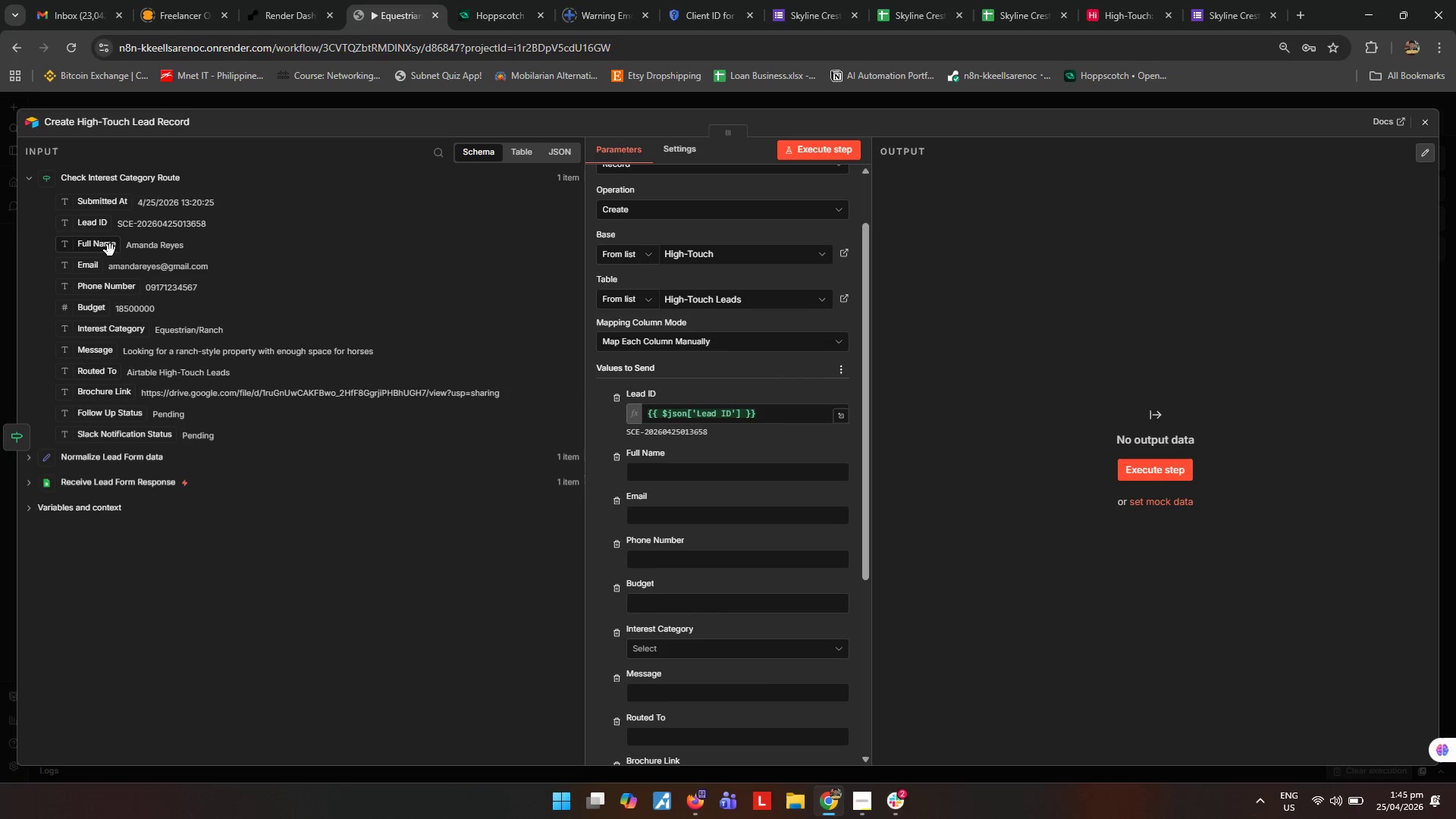 
left_click_drag(start_coordinate=[104, 244], to_coordinate=[651, 478])
 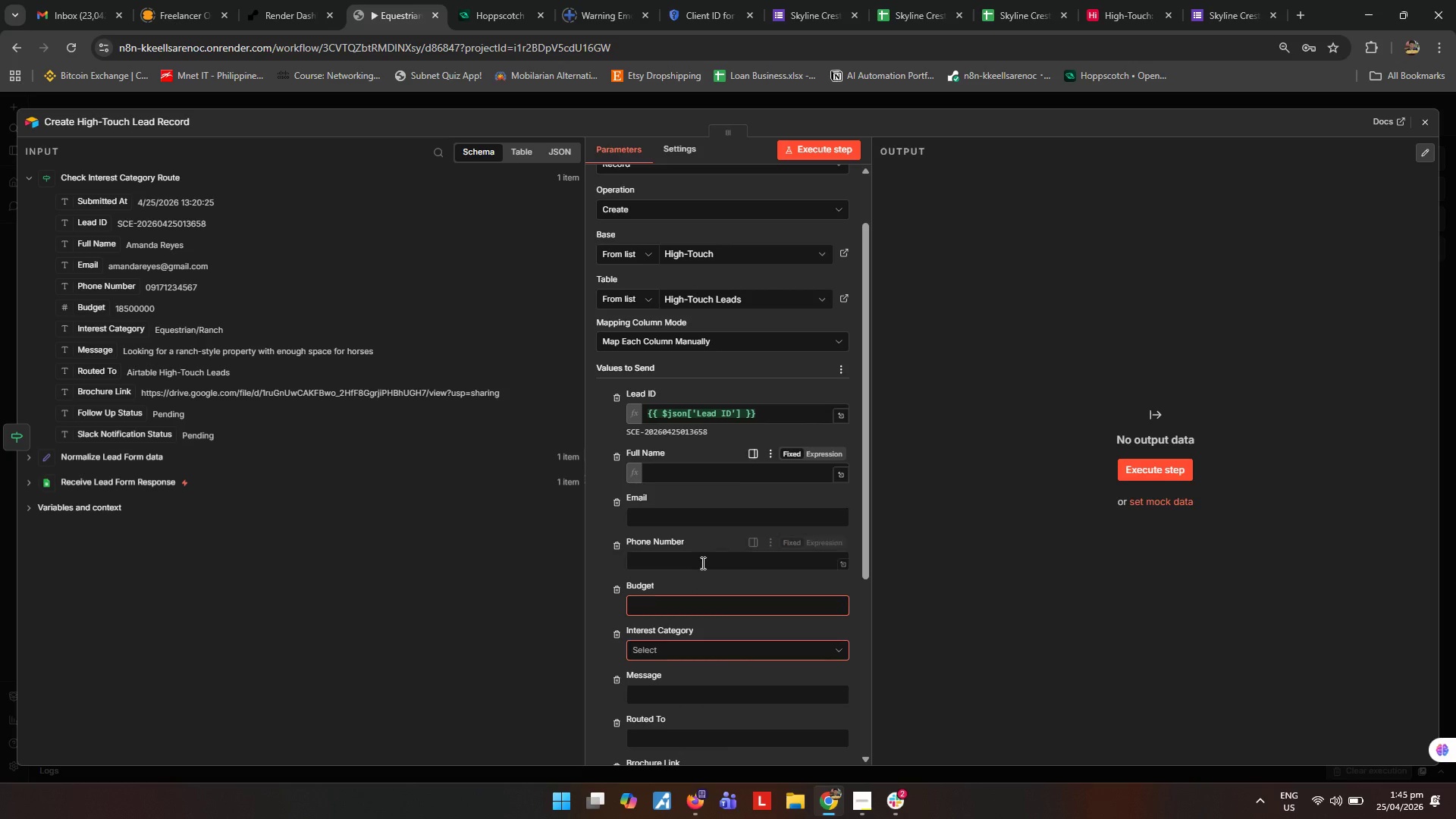 
scroll: coordinate [701, 563], scroll_direction: down, amount: 2.0
 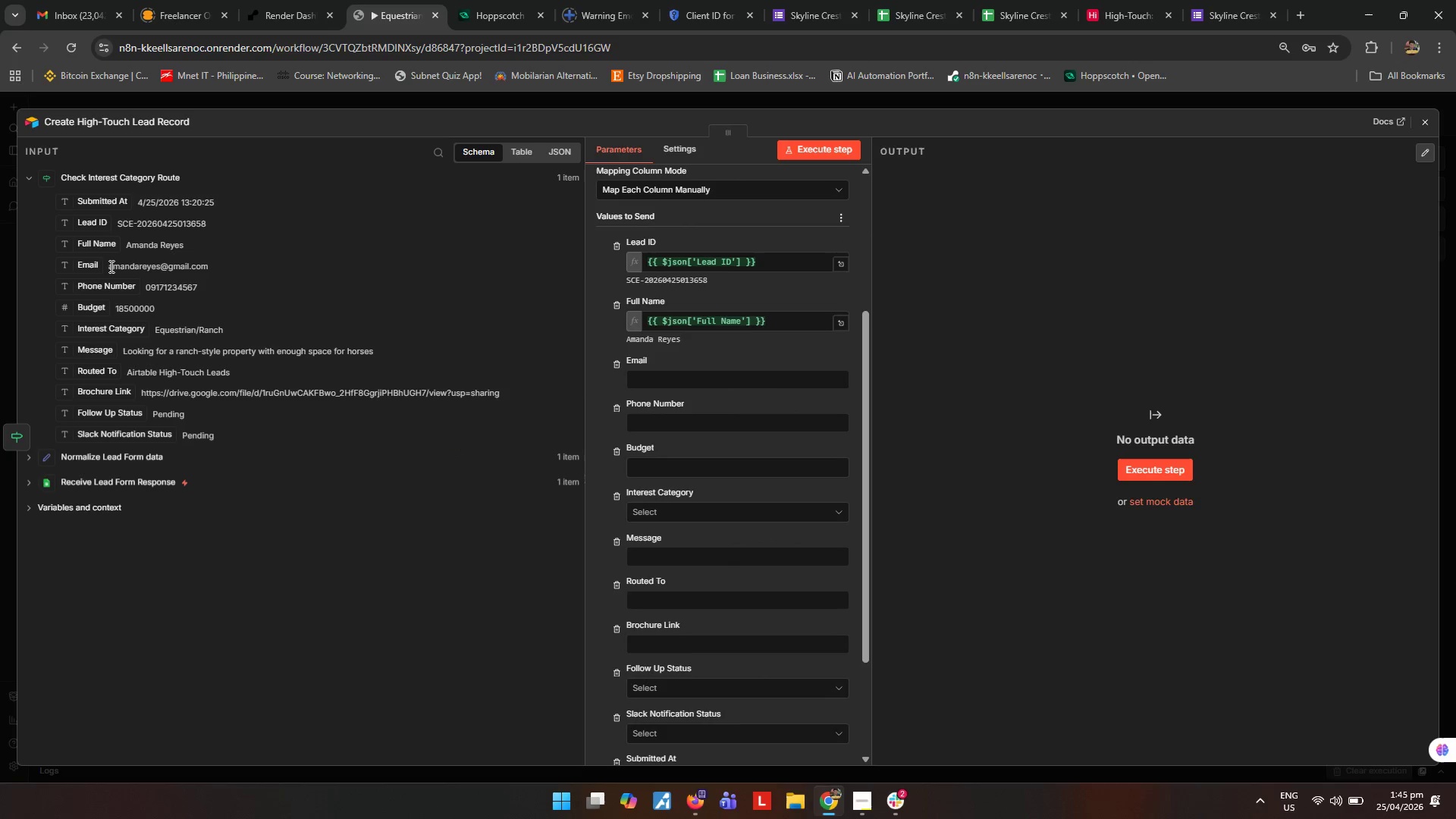 
left_click_drag(start_coordinate=[96, 267], to_coordinate=[667, 389])
 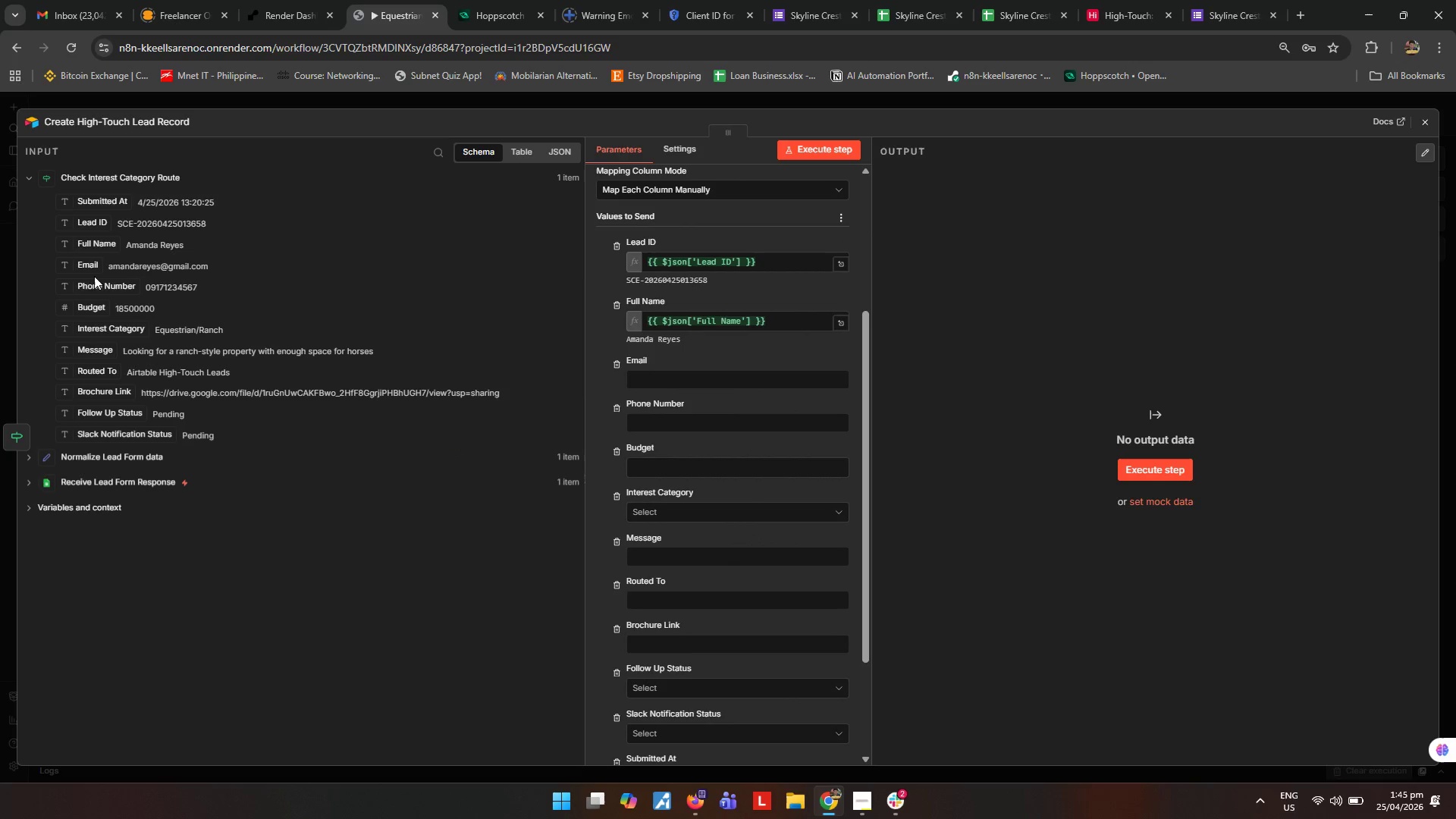 
left_click_drag(start_coordinate=[89, 268], to_coordinate=[682, 381])
 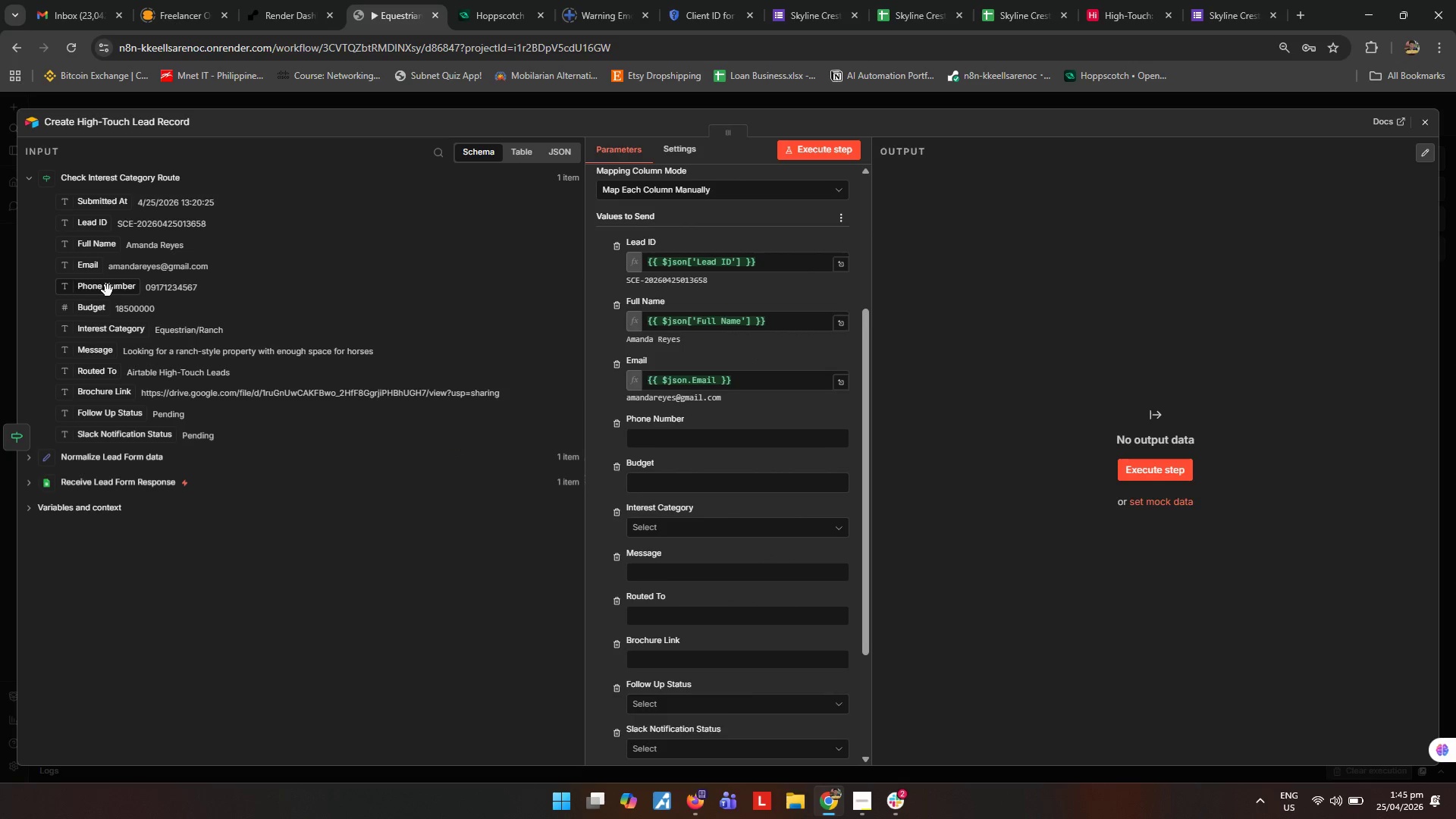 
left_click_drag(start_coordinate=[108, 290], to_coordinate=[676, 443])
 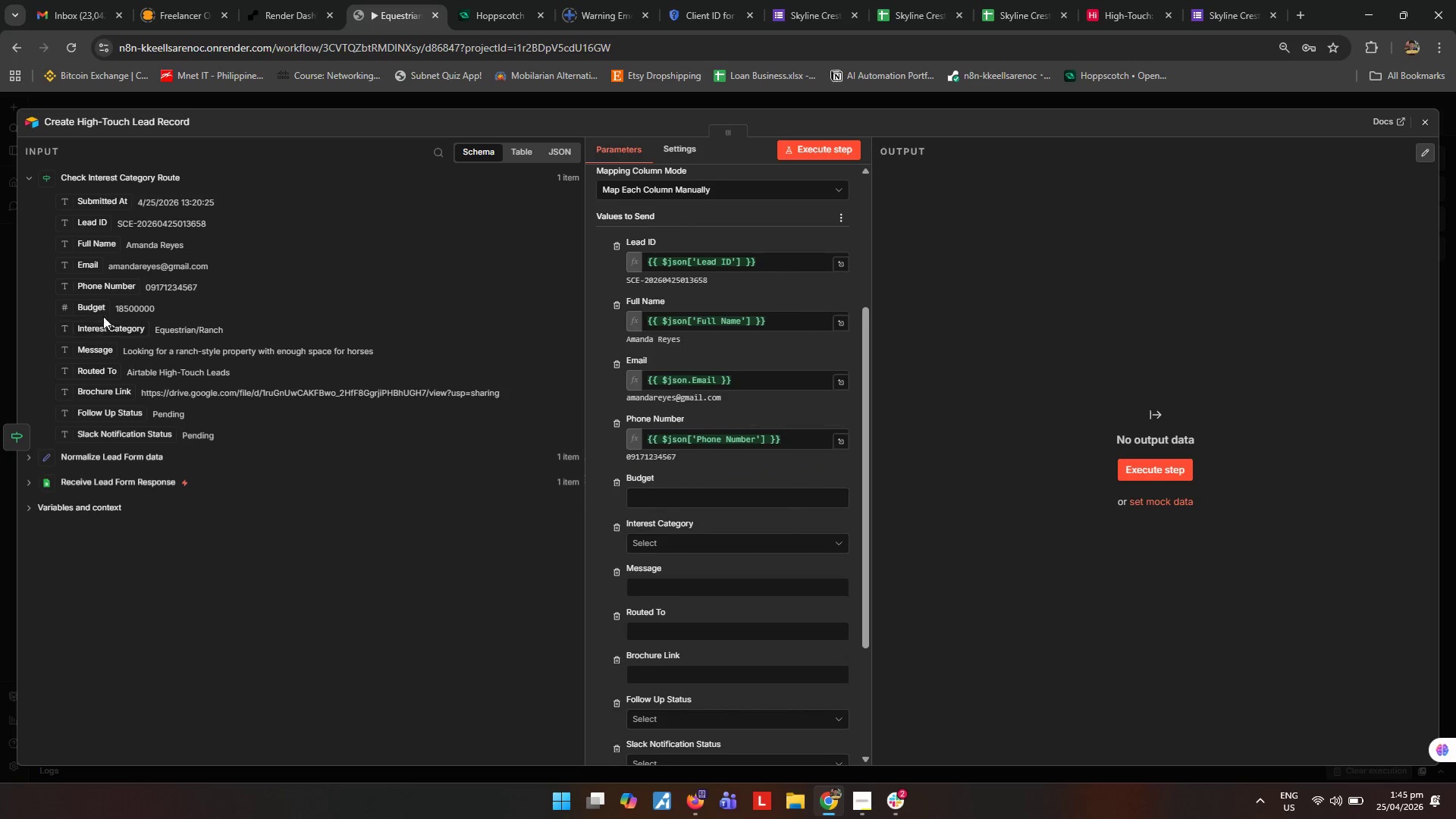 
left_click_drag(start_coordinate=[103, 311], to_coordinate=[682, 501])
 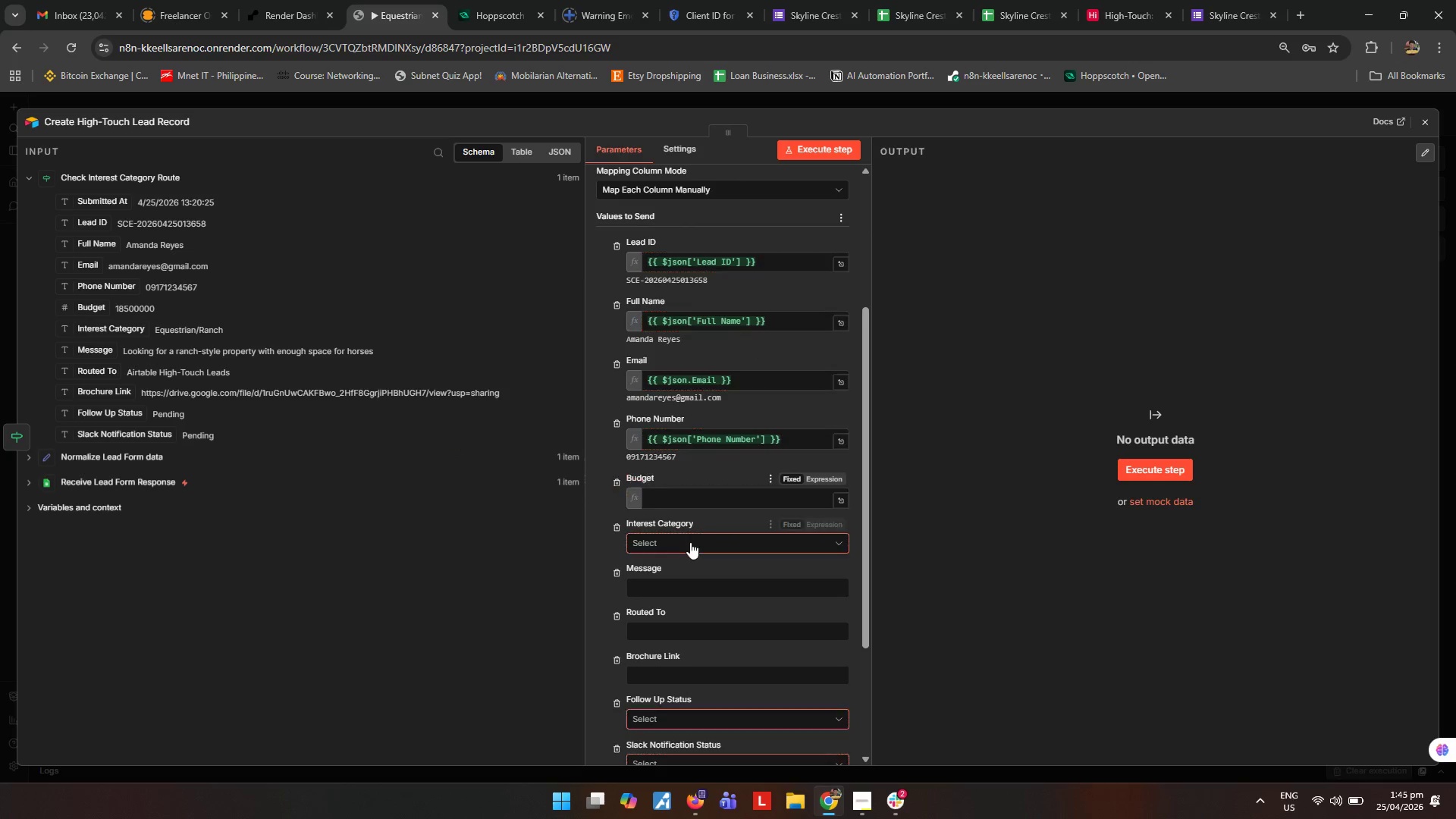 
scroll: coordinate [690, 542], scroll_direction: down, amount: 2.0
 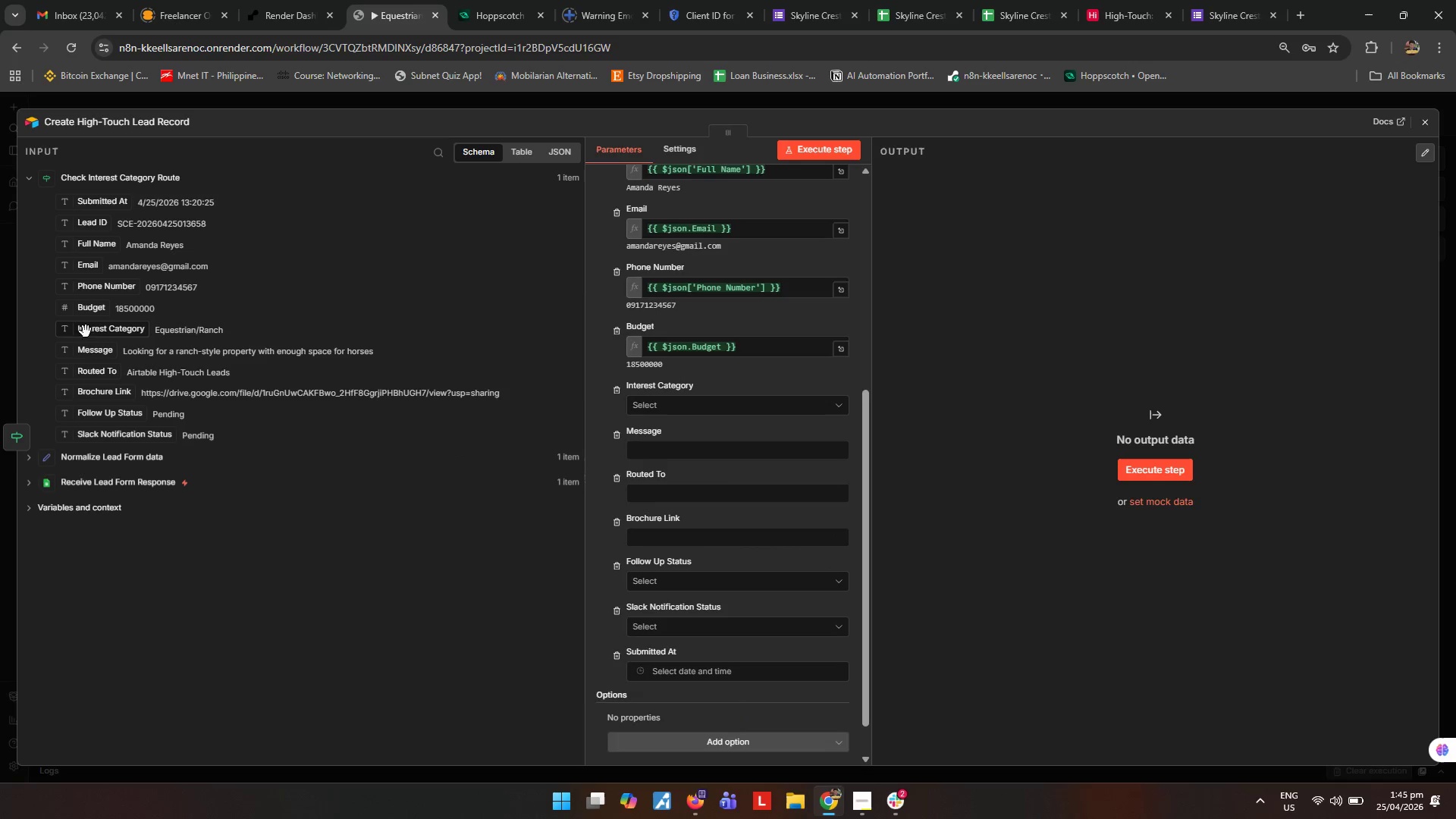 
left_click_drag(start_coordinate=[93, 332], to_coordinate=[643, 405])
 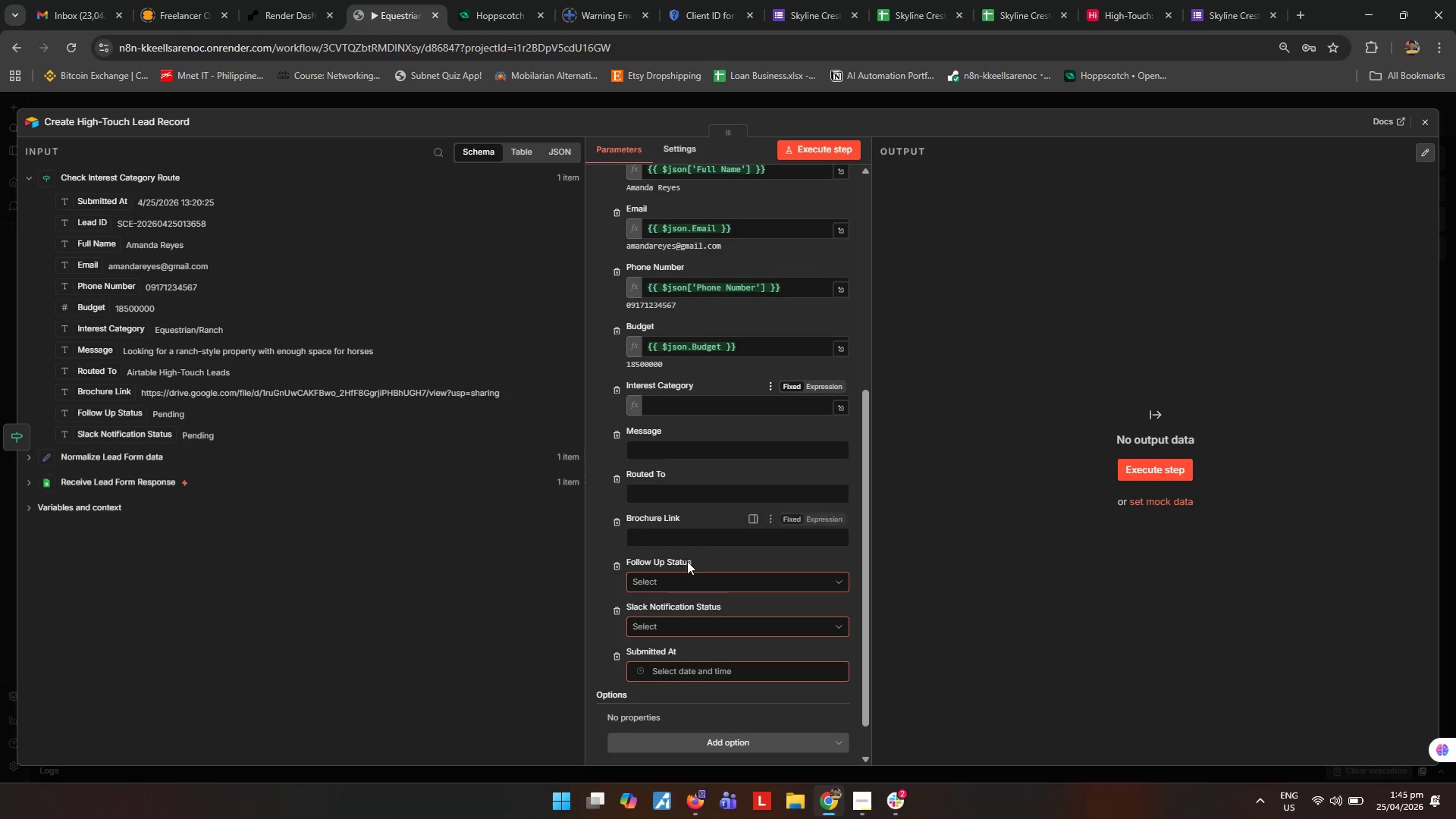 
scroll: coordinate [690, 563], scroll_direction: down, amount: 2.0
 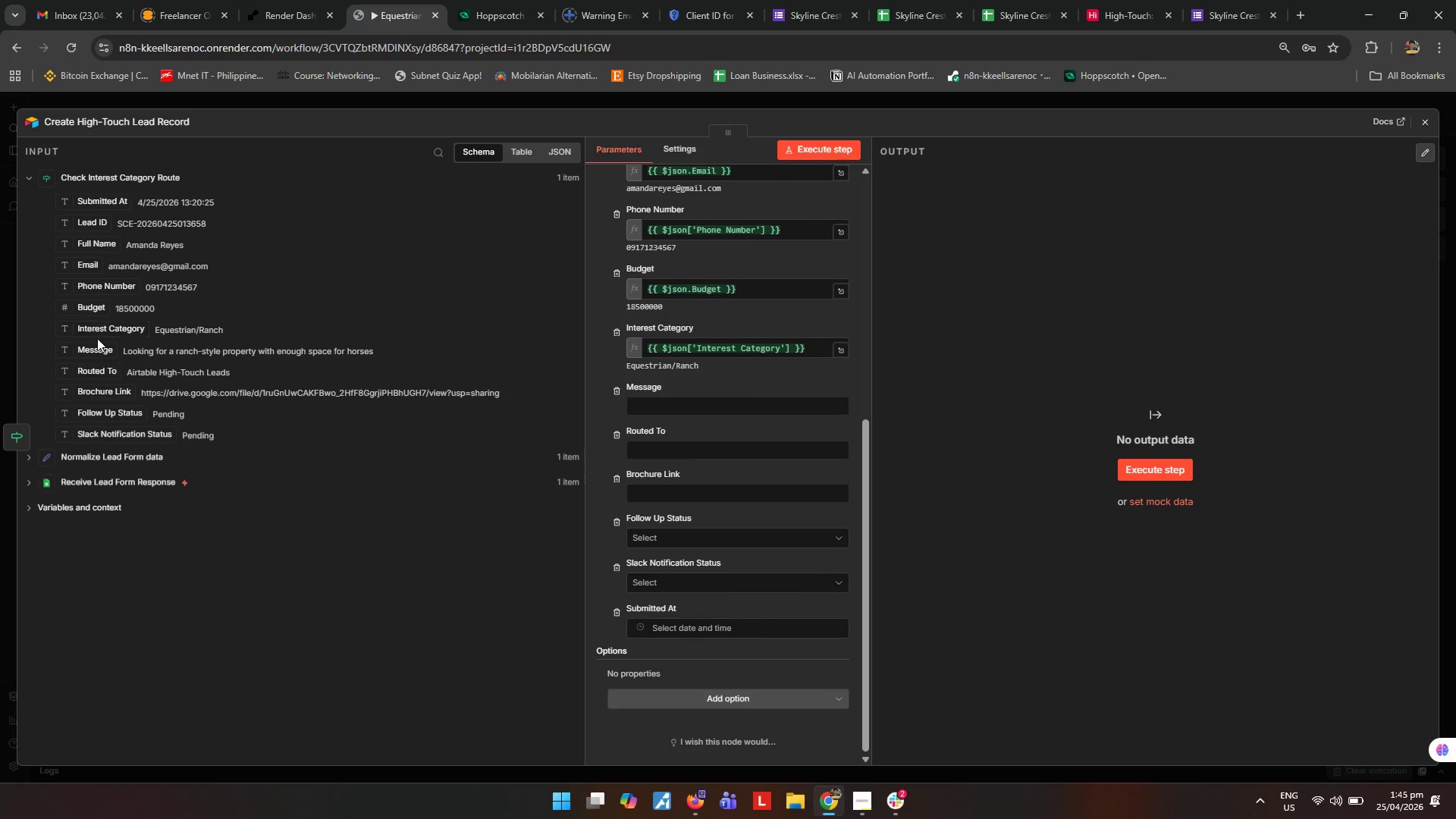 
left_click_drag(start_coordinate=[99, 350], to_coordinate=[681, 415])
 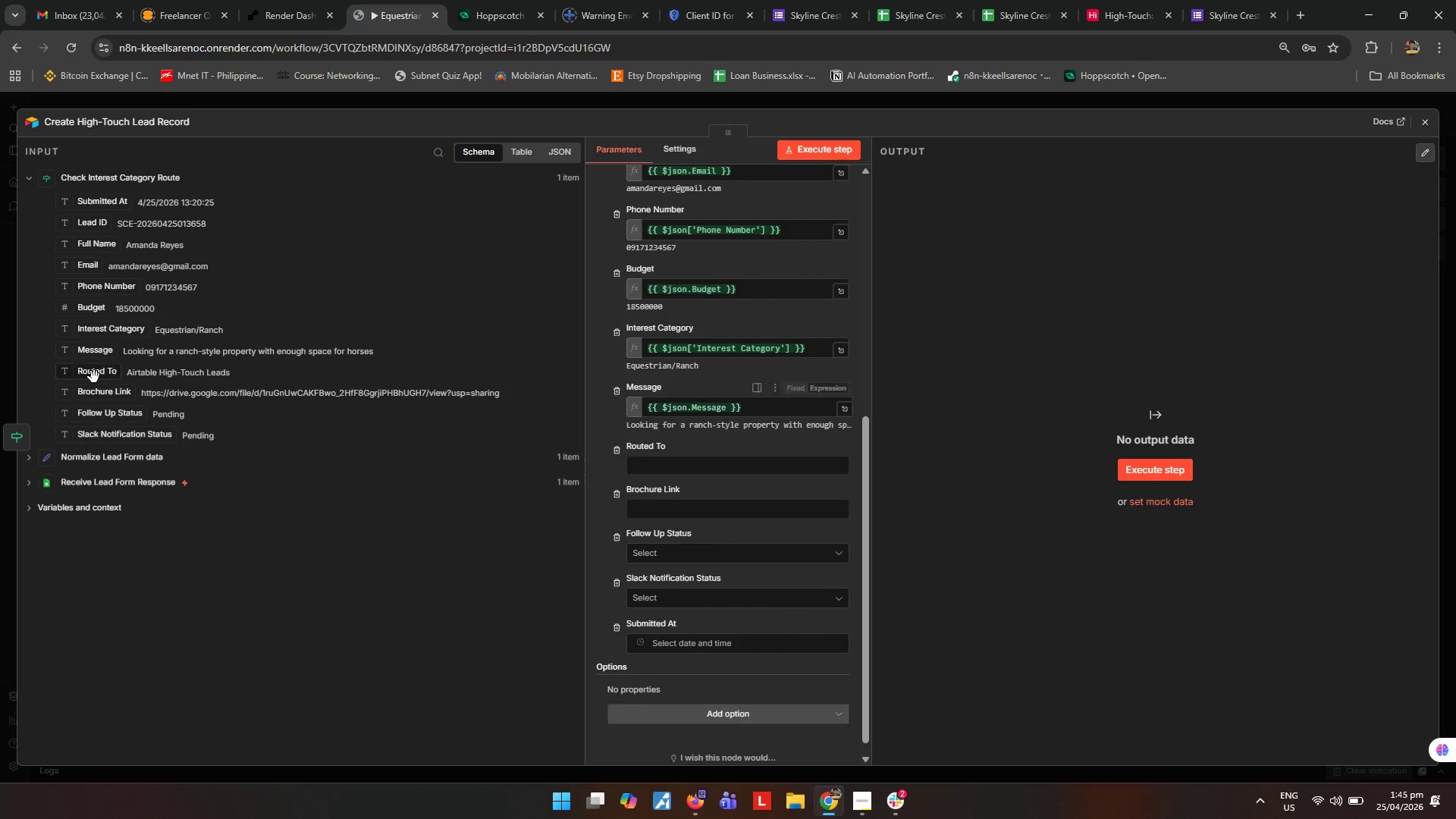 
left_click_drag(start_coordinate=[97, 375], to_coordinate=[686, 469])
 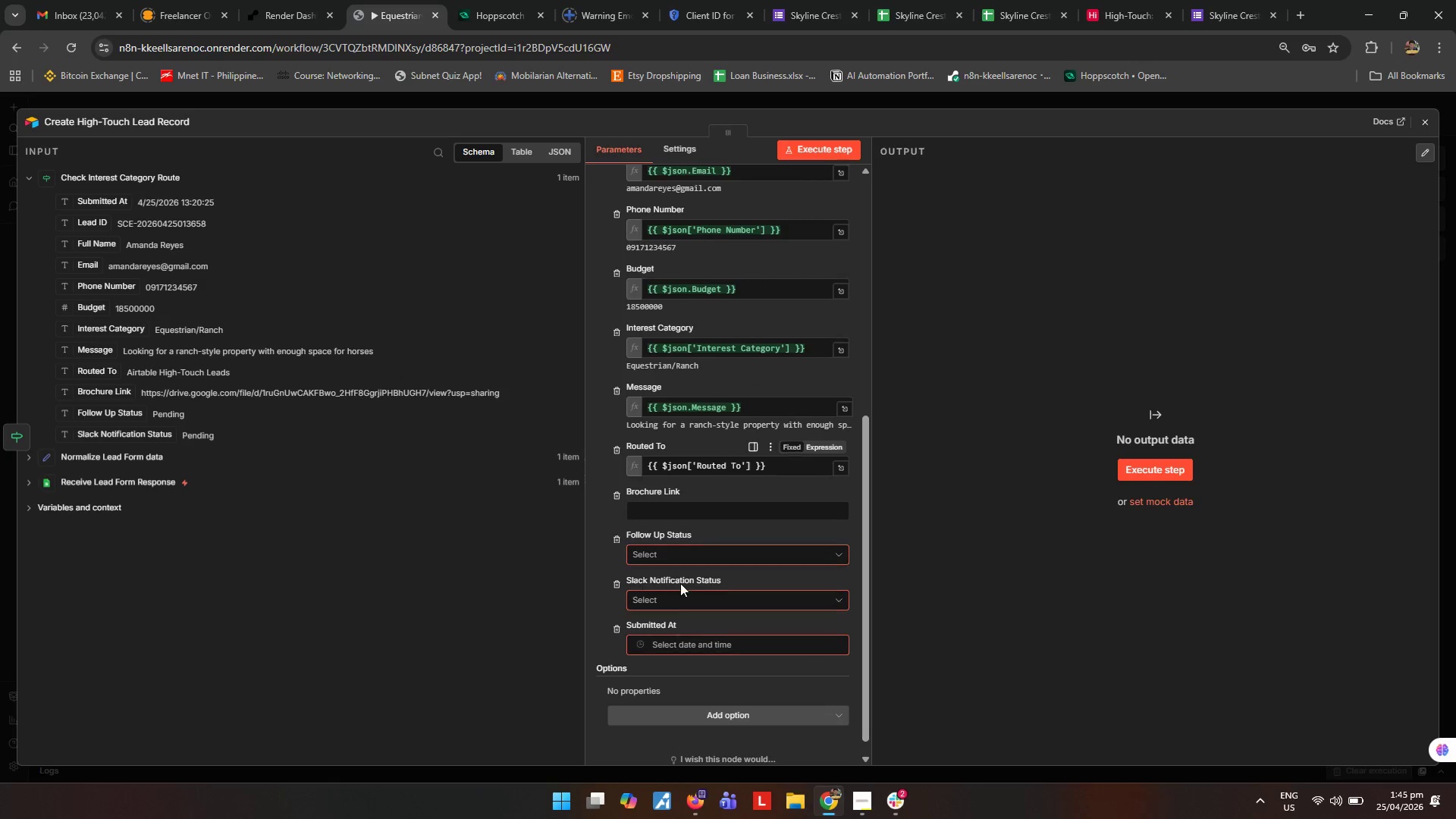 
scroll: coordinate [557, 530], scroll_direction: down, amount: 2.0
 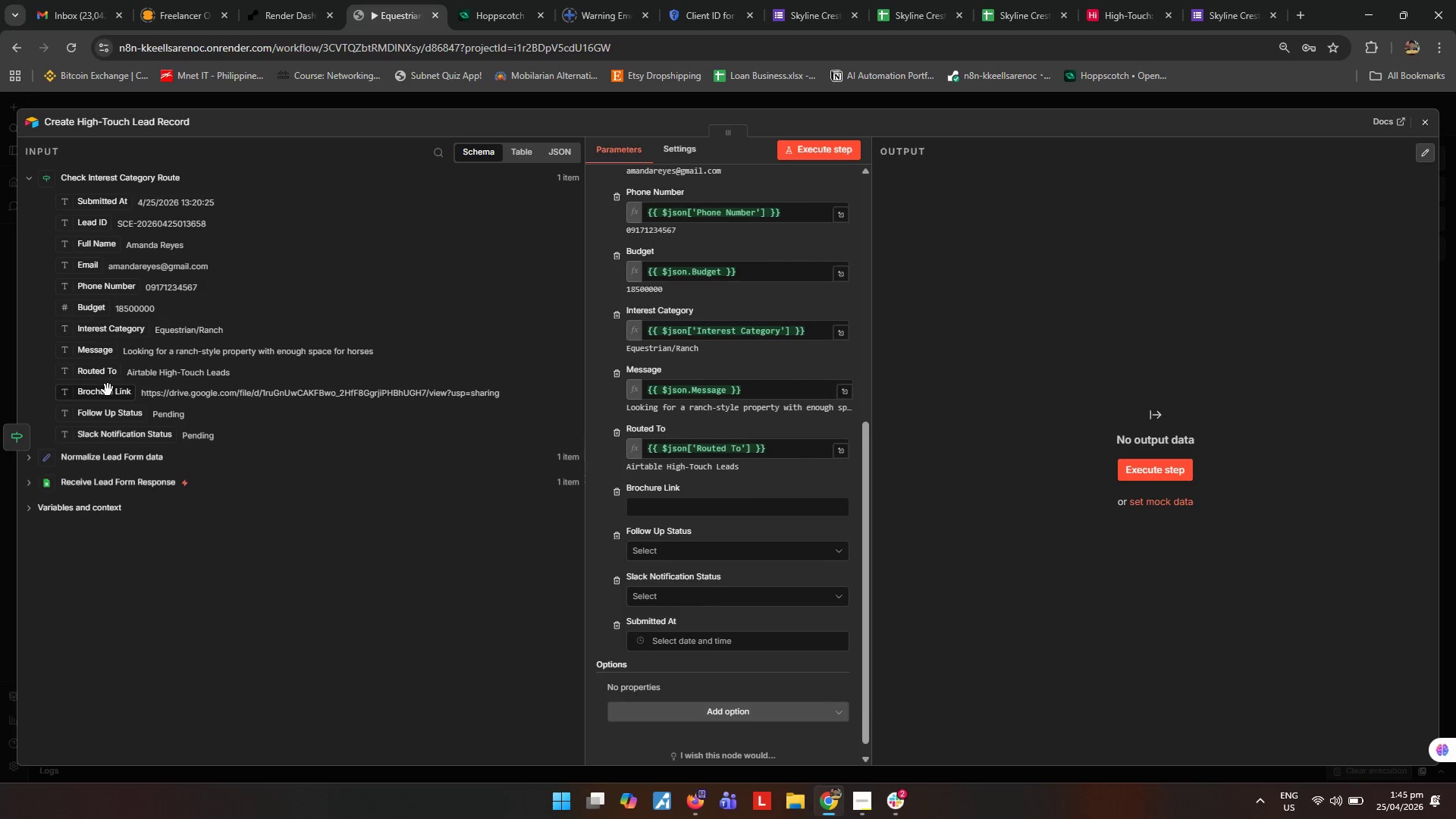 
left_click_drag(start_coordinate=[108, 390], to_coordinate=[649, 500])
 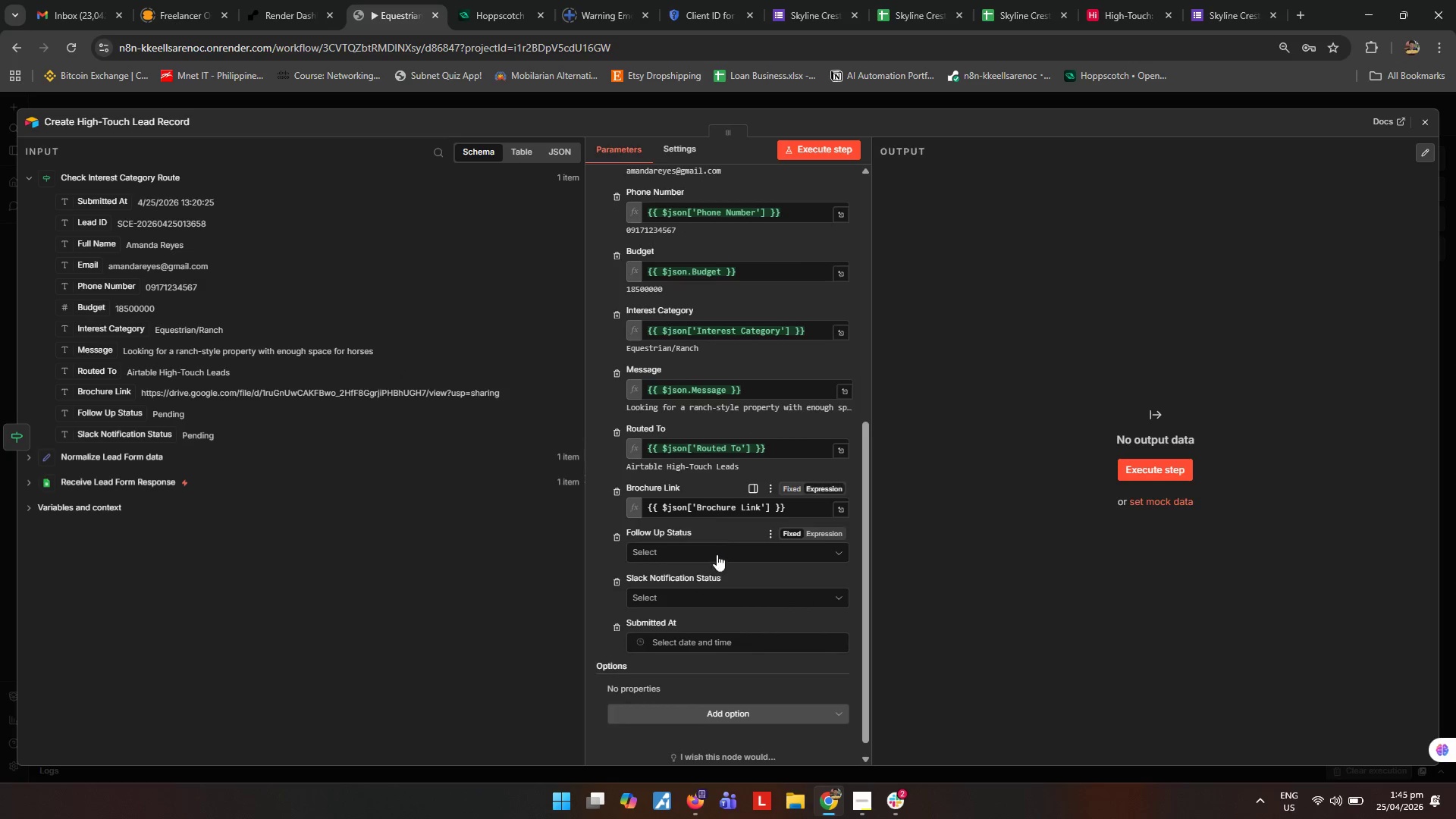 
scroll: coordinate [719, 554], scroll_direction: down, amount: 2.0
 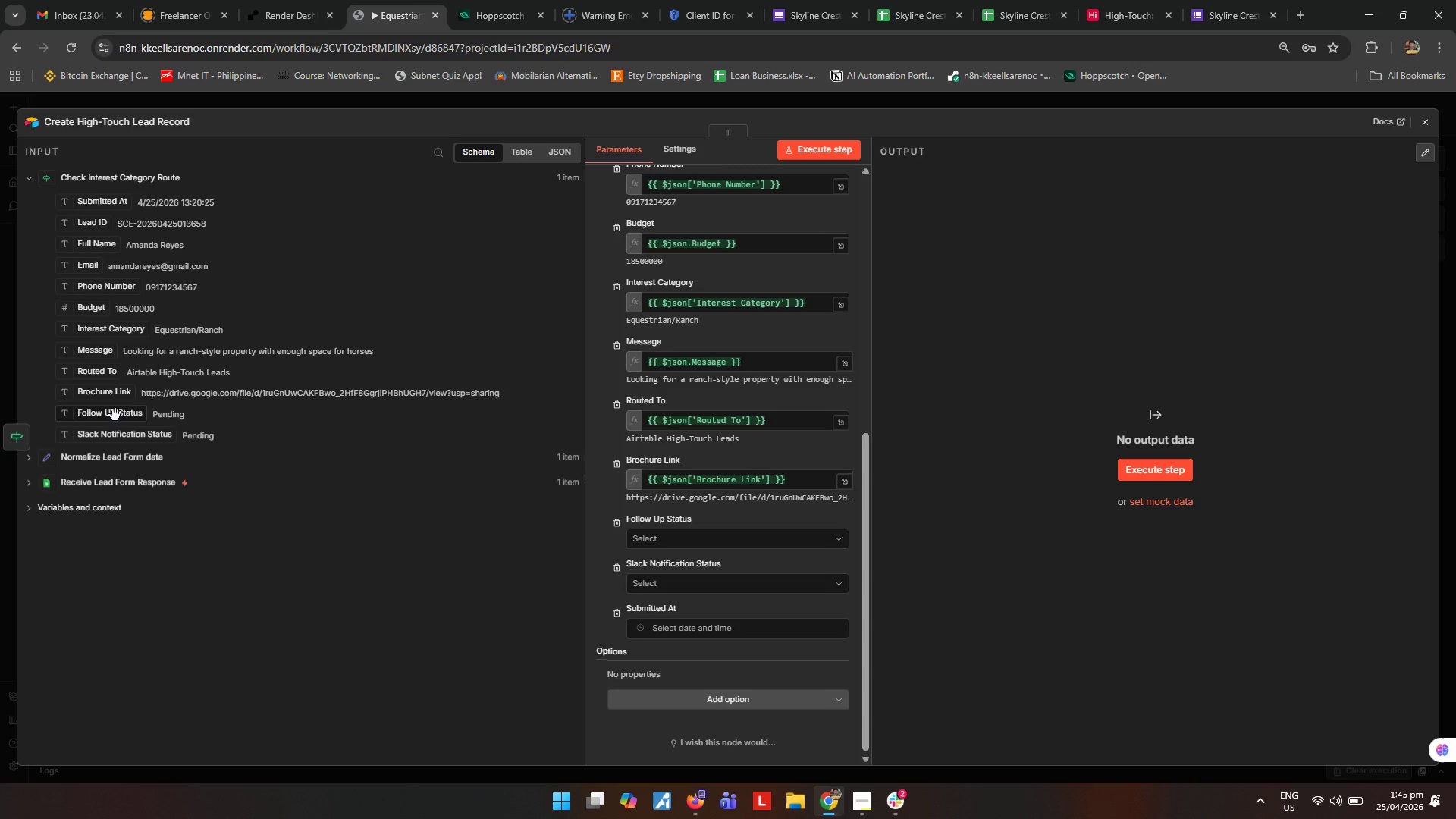 
left_click_drag(start_coordinate=[115, 415], to_coordinate=[687, 540])
 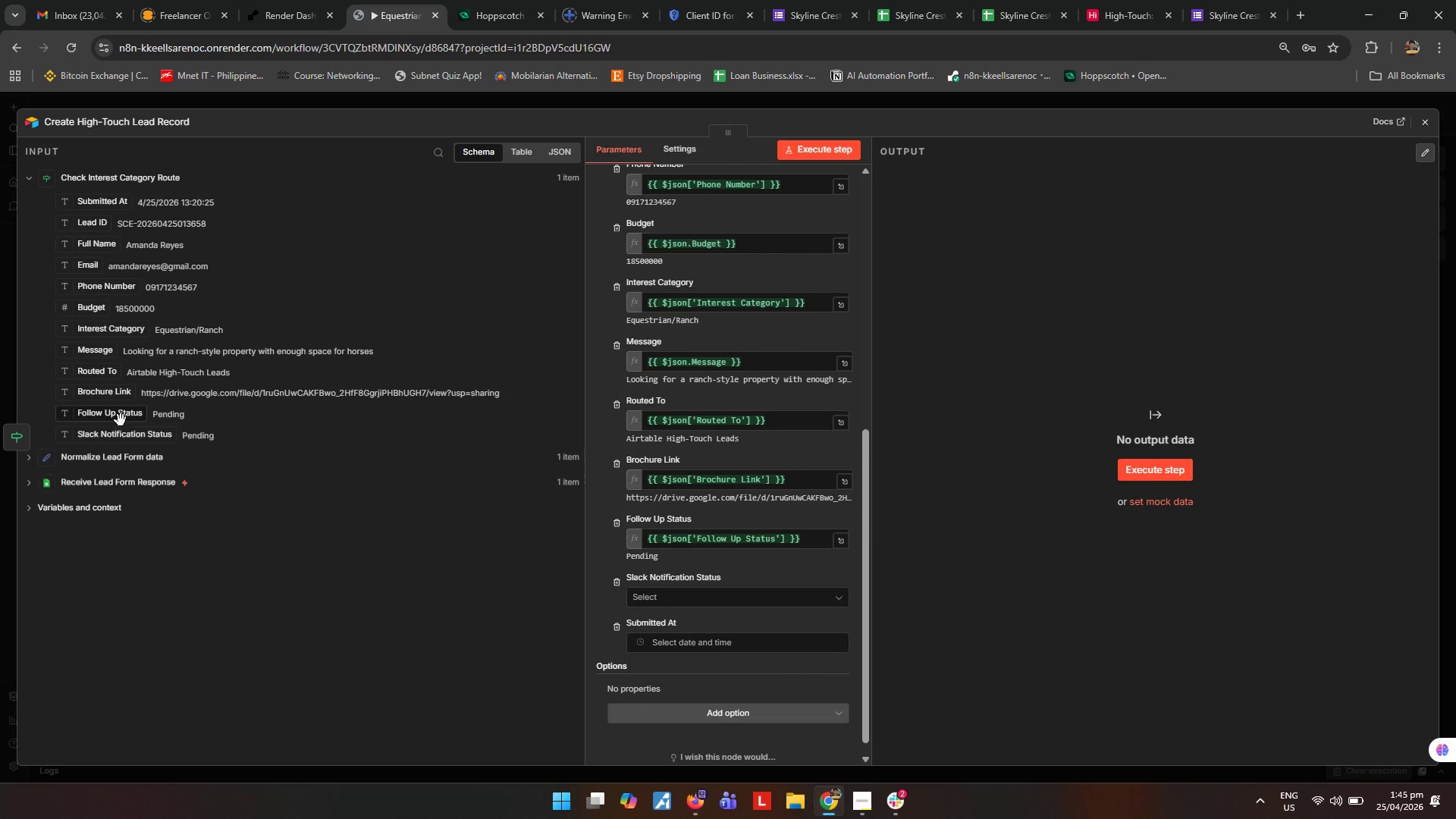 
wait(9.56)
 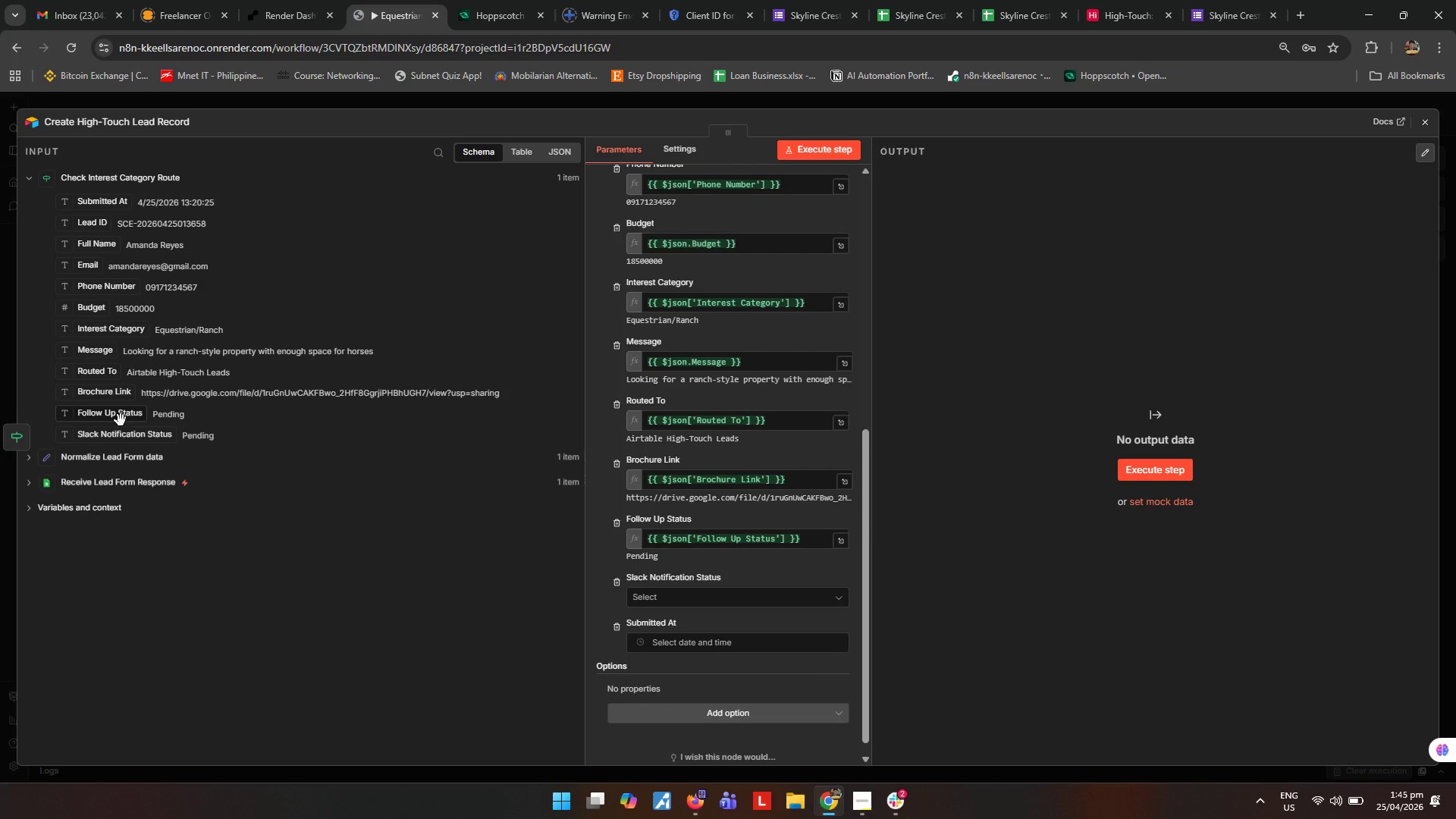 
left_click_drag(start_coordinate=[99, 439], to_coordinate=[680, 600])
 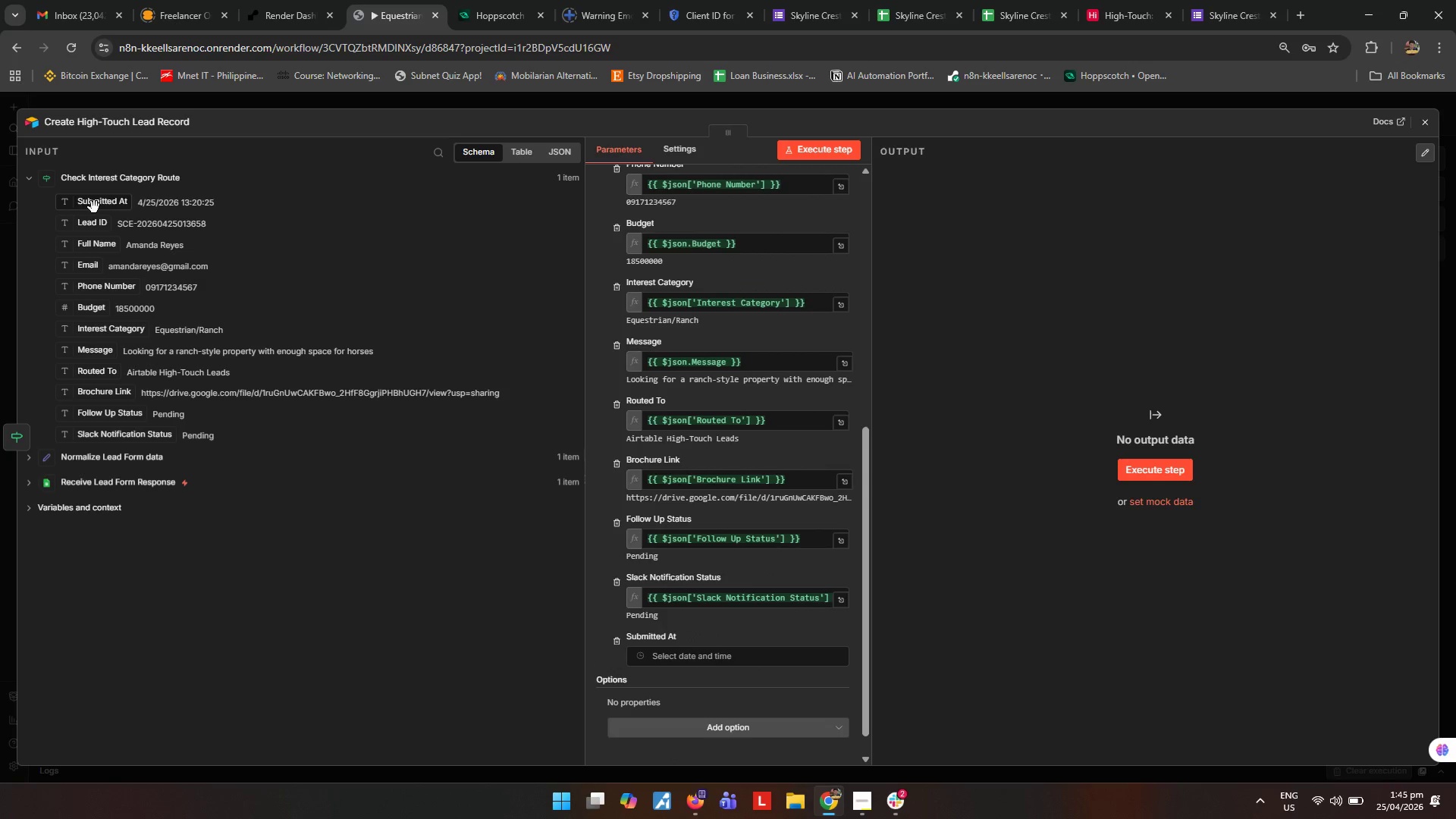 
left_click_drag(start_coordinate=[94, 207], to_coordinate=[658, 652])
 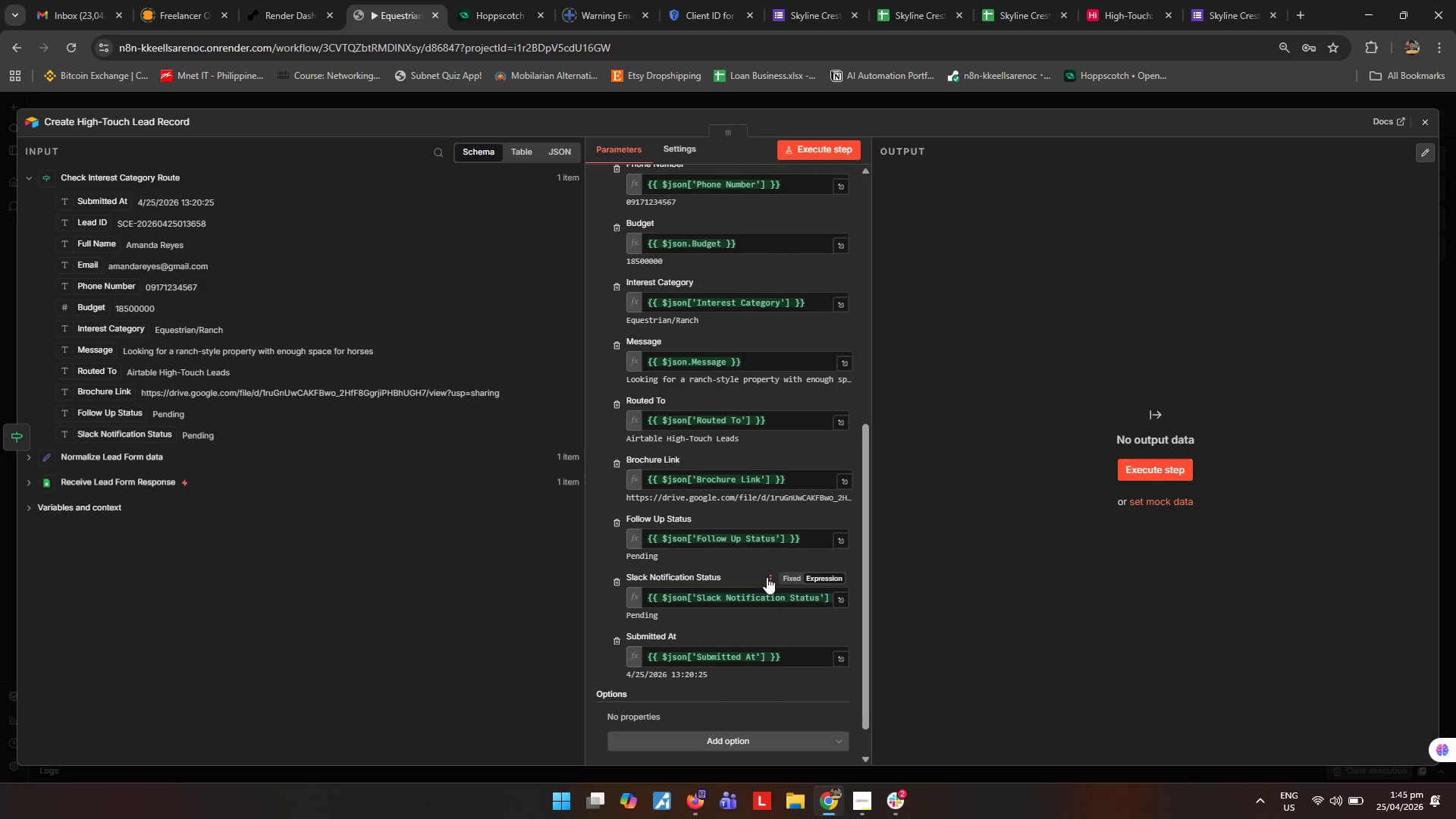 
scroll: coordinate [767, 577], scroll_direction: up, amount: 1.0
 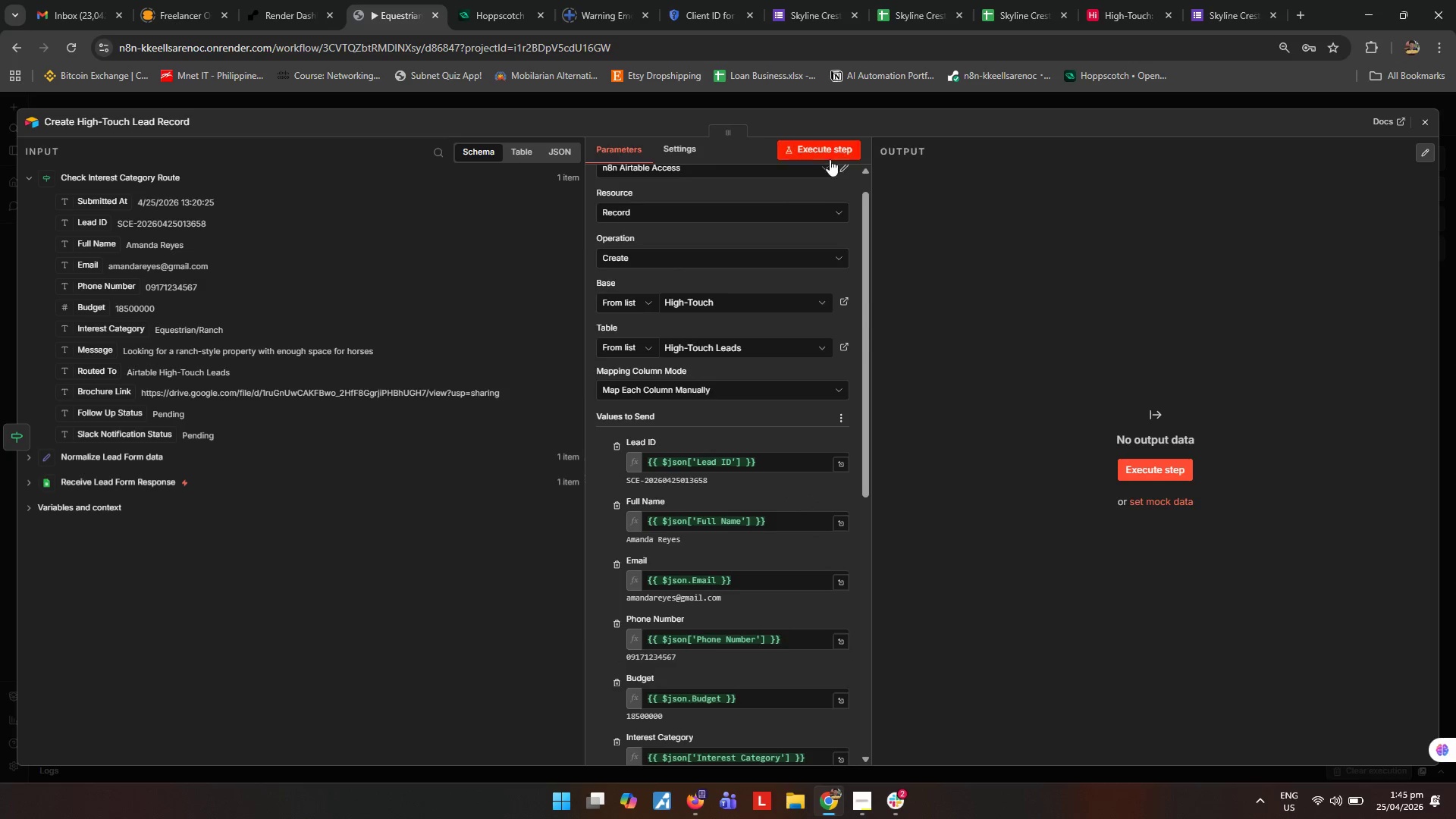 
scroll: coordinate [764, 413], scroll_direction: down, amount: 3.0
 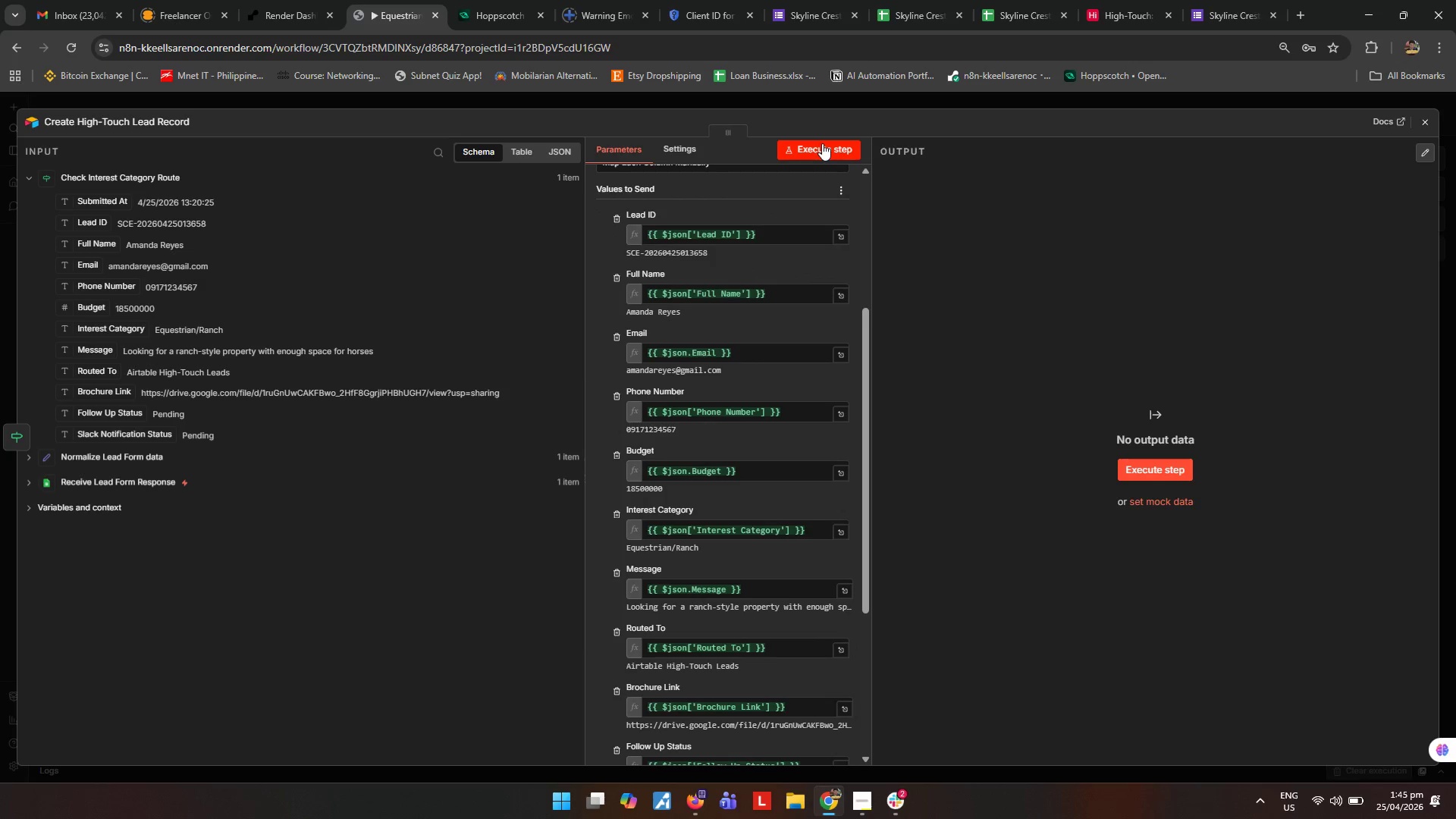 
left_click([822, 145])
 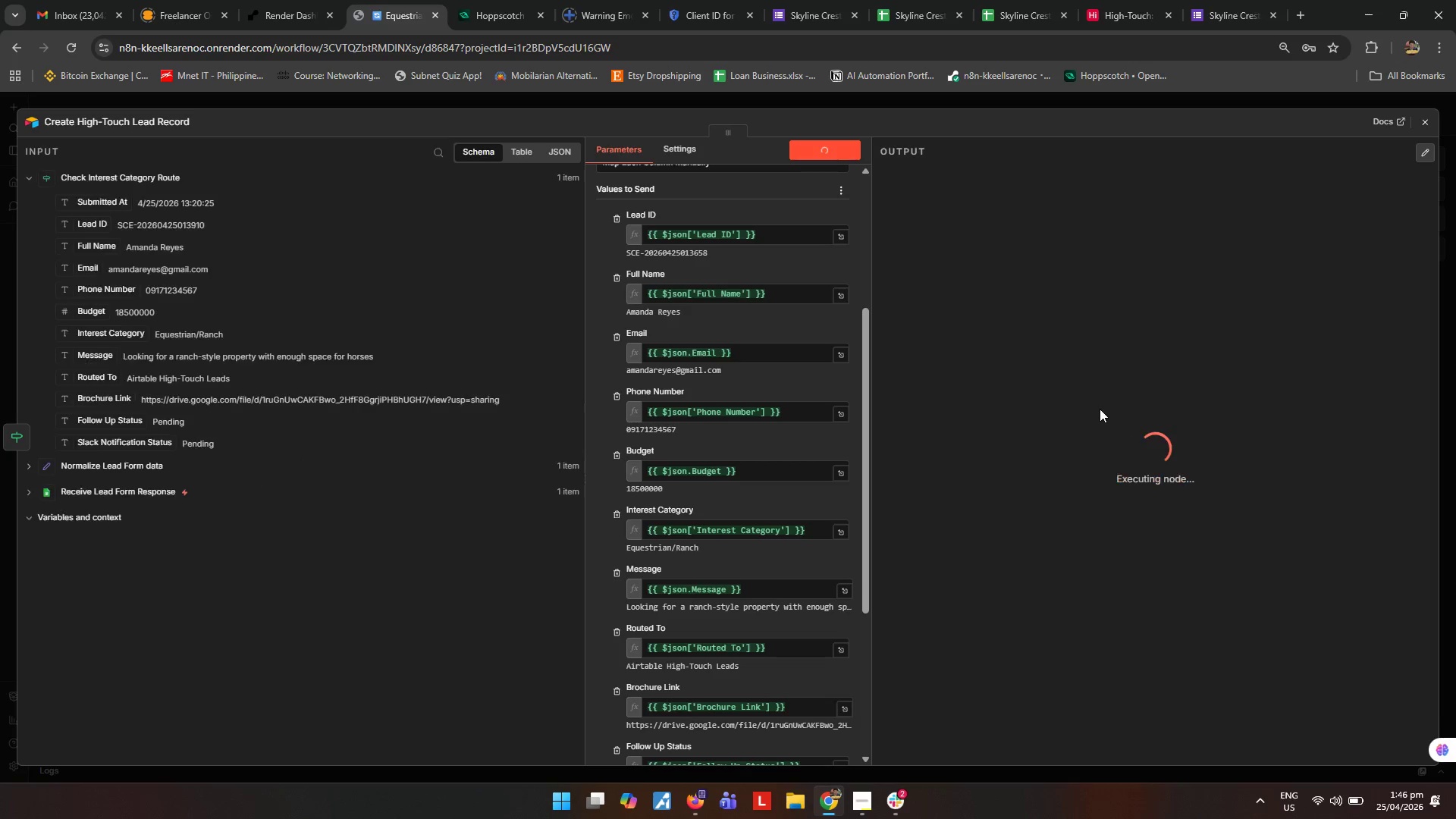 
wait(10.72)
 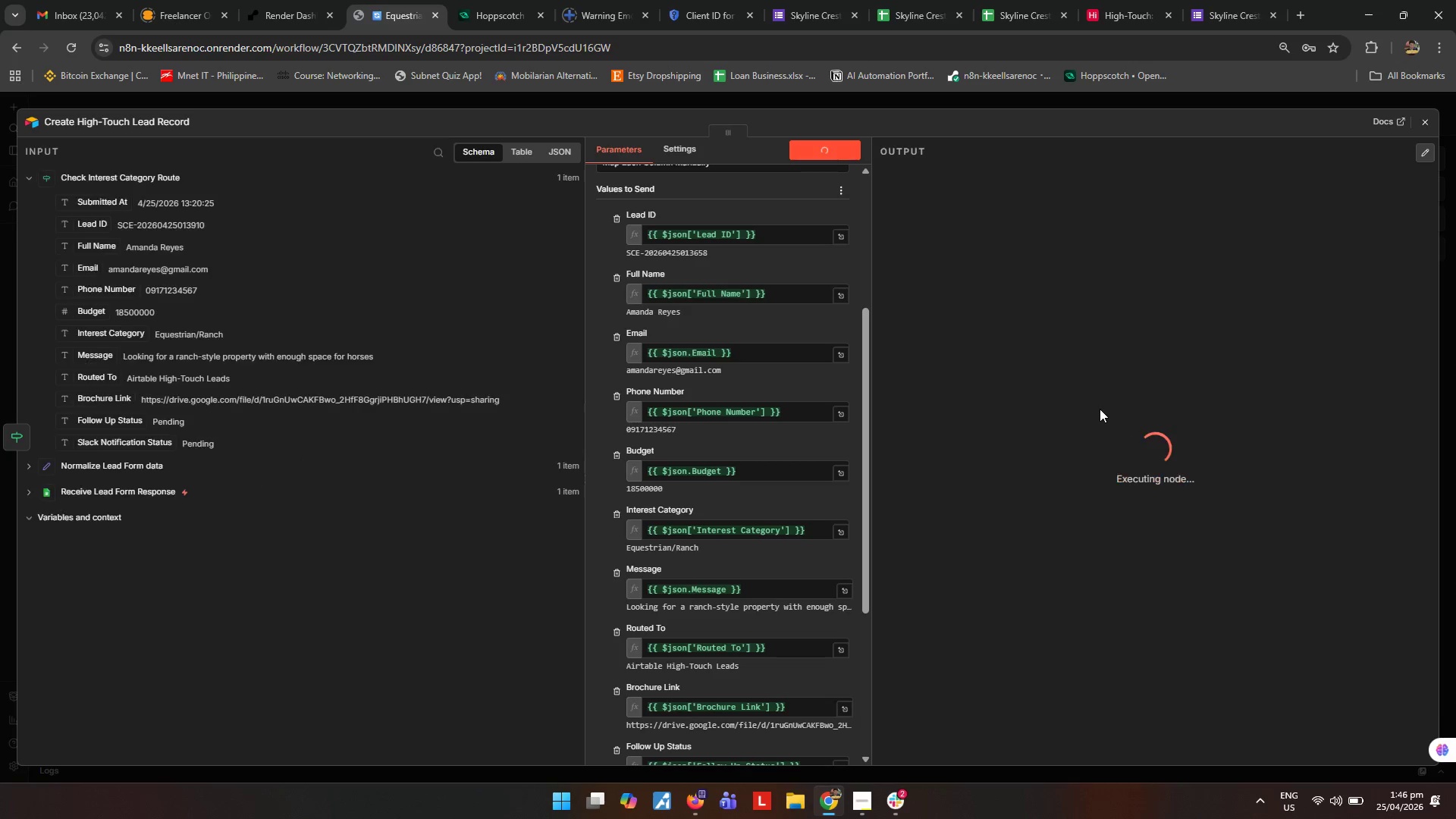 
left_click([689, 149])
 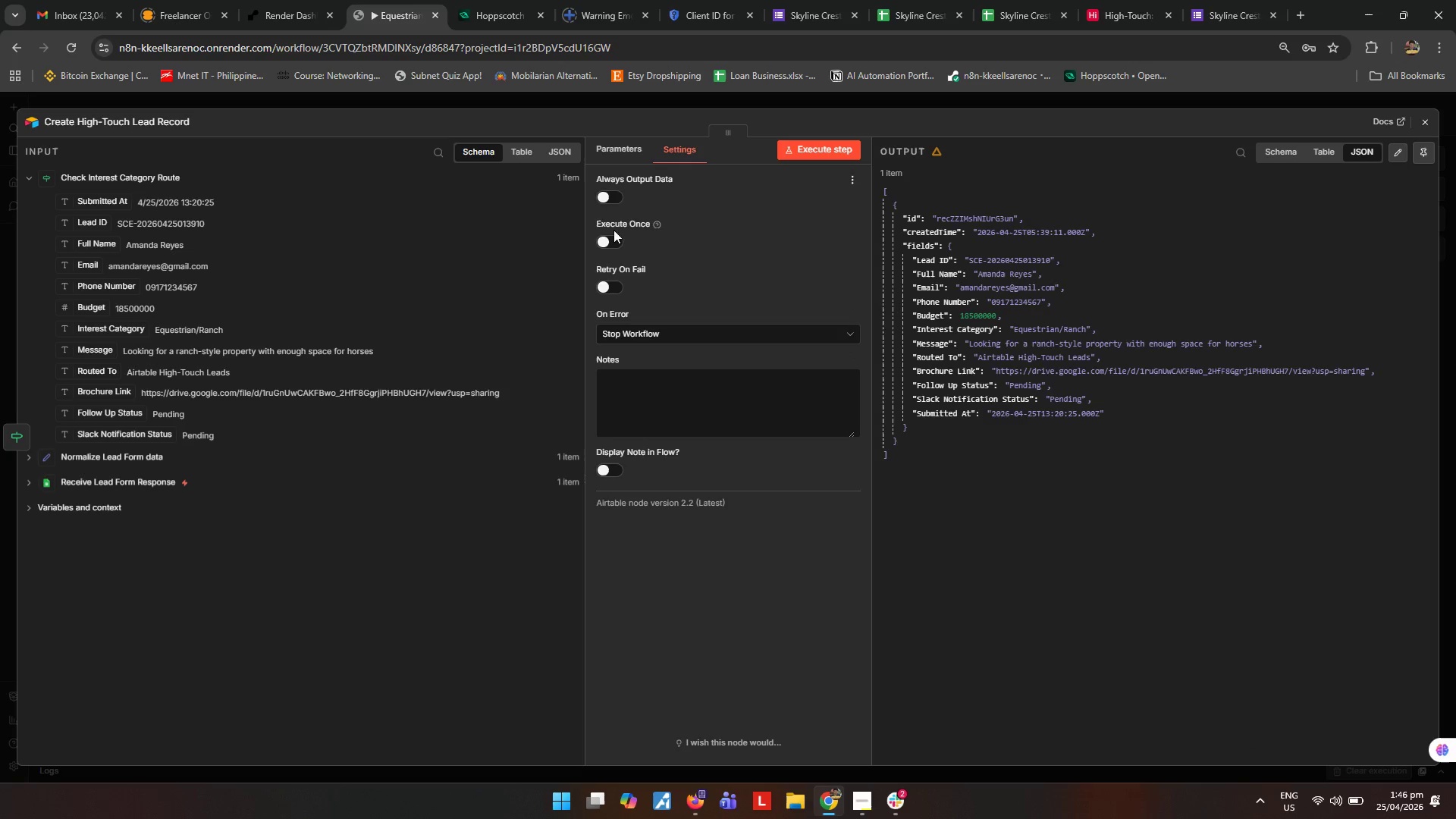 
left_click([626, 330])
 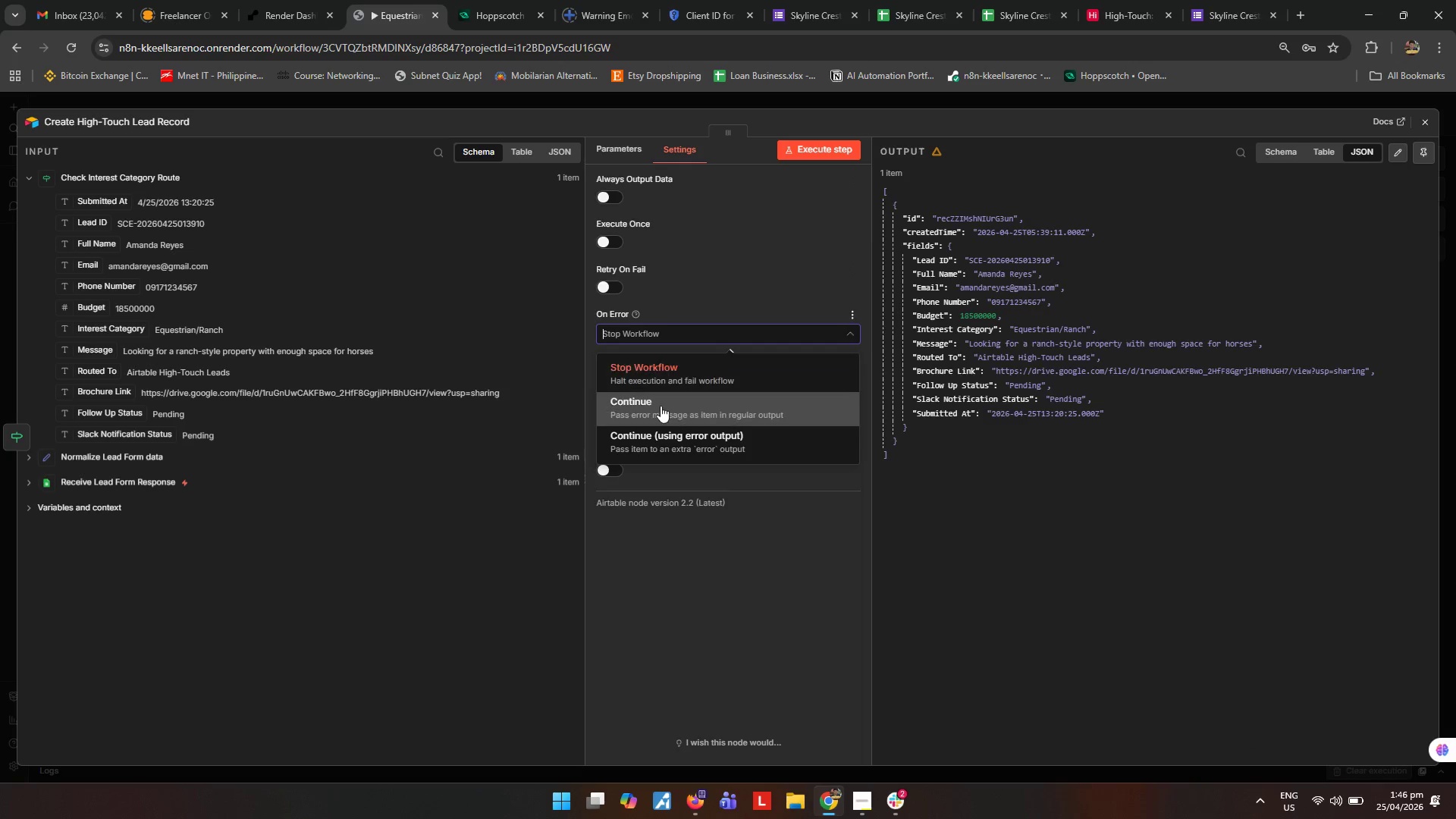 
left_click([663, 410])
 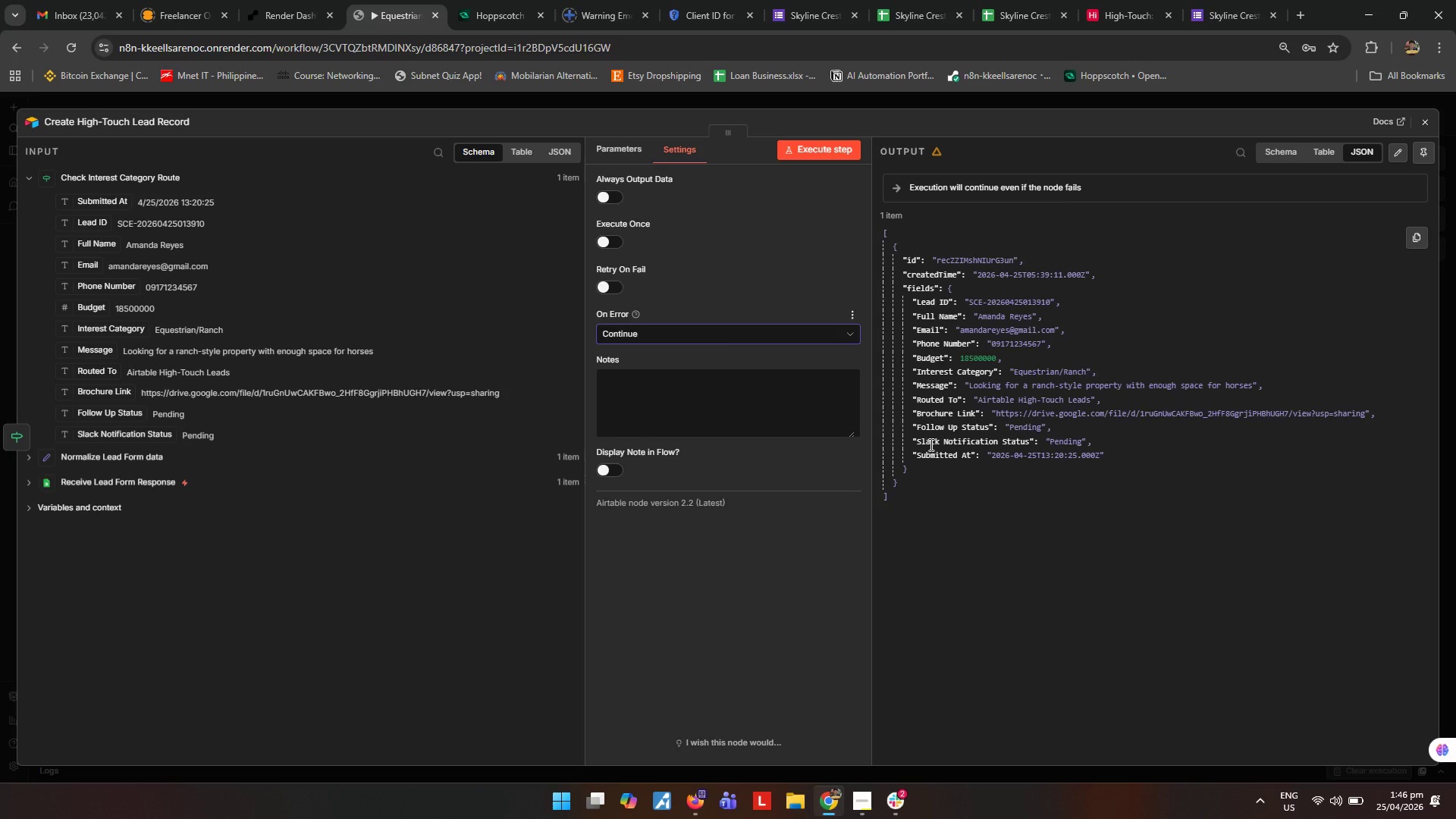 
wait(28.23)
 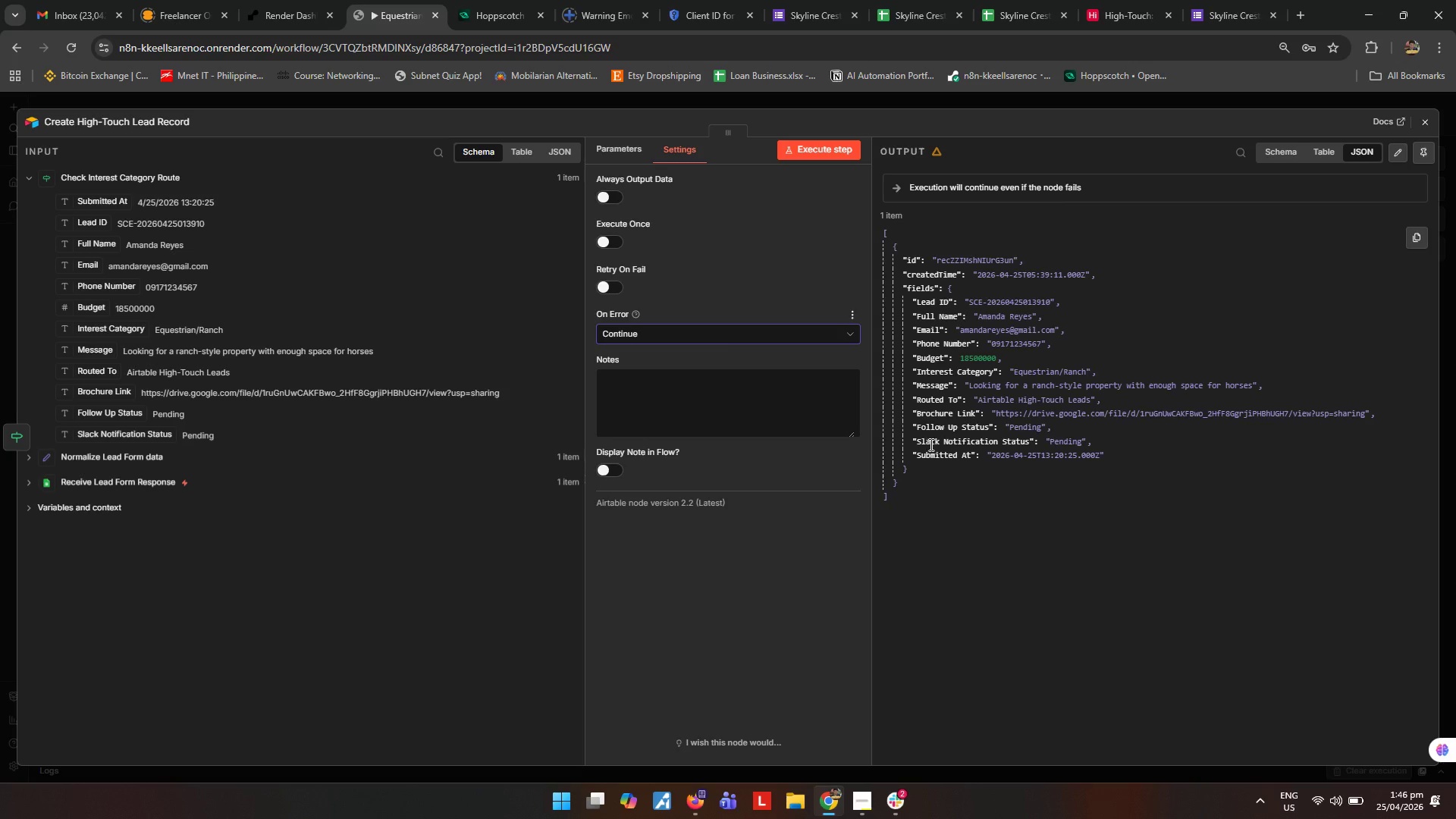 
left_click([998, 441])
 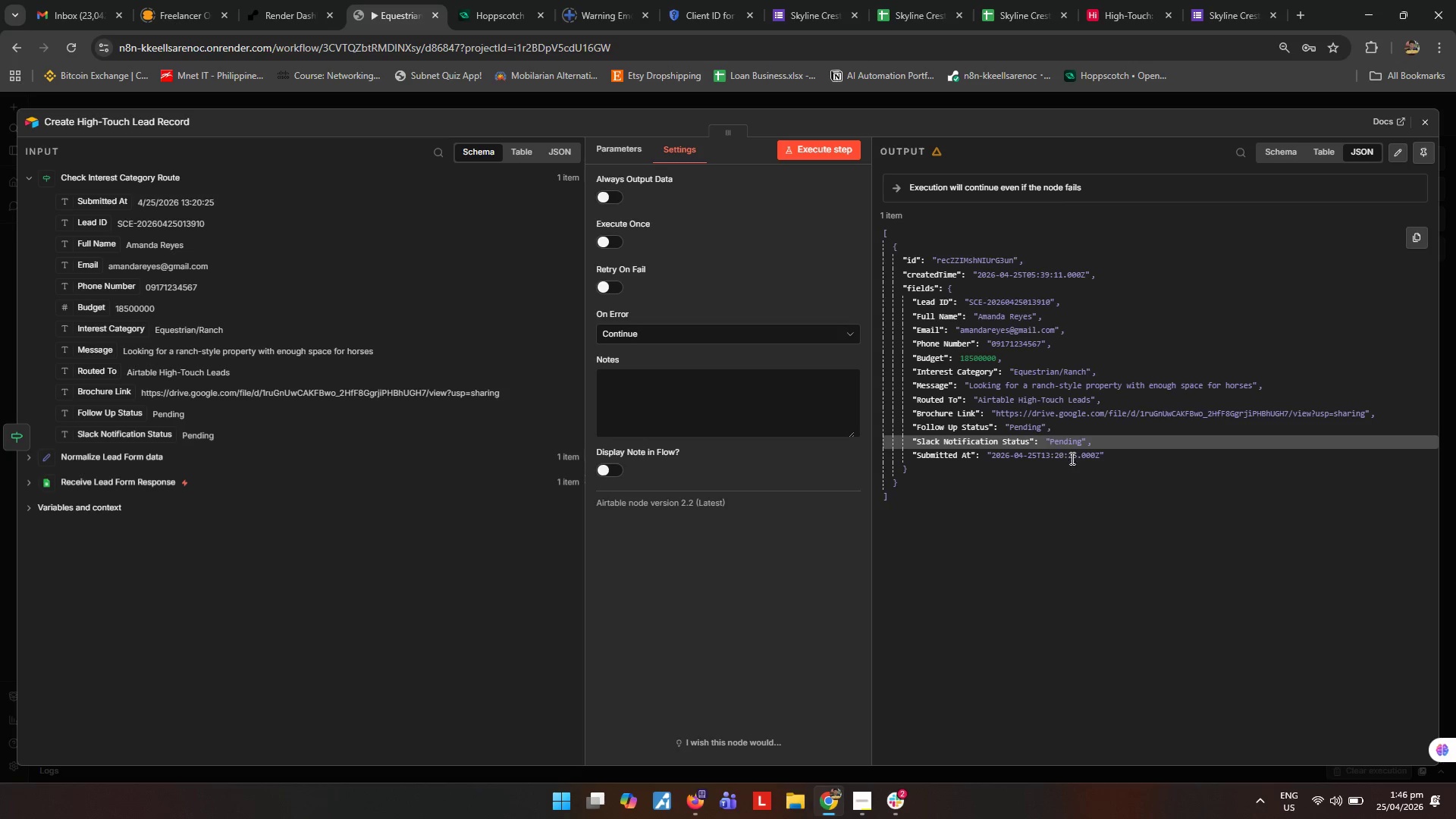 
left_click([1072, 460])
 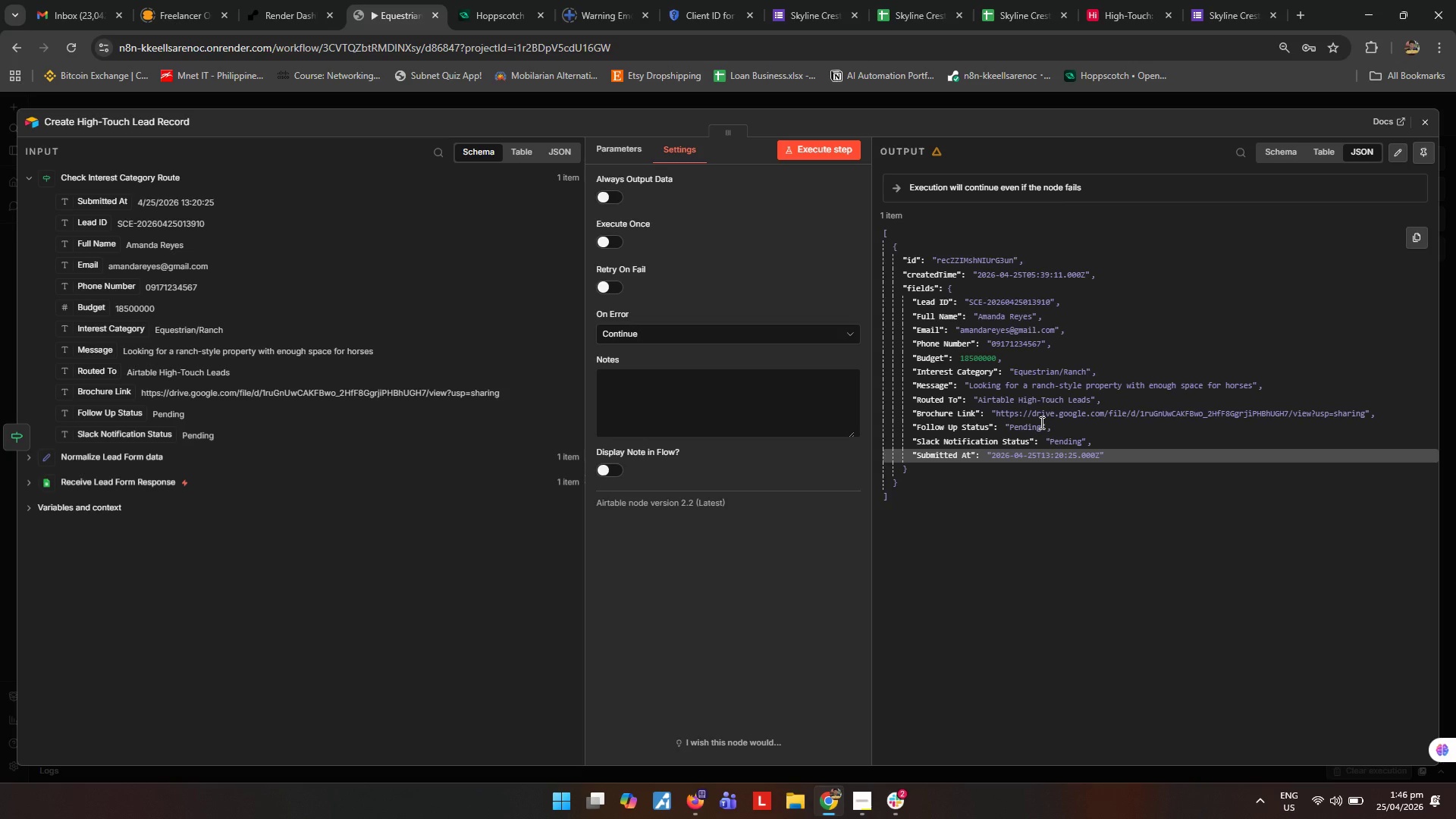 
wait(5.38)
 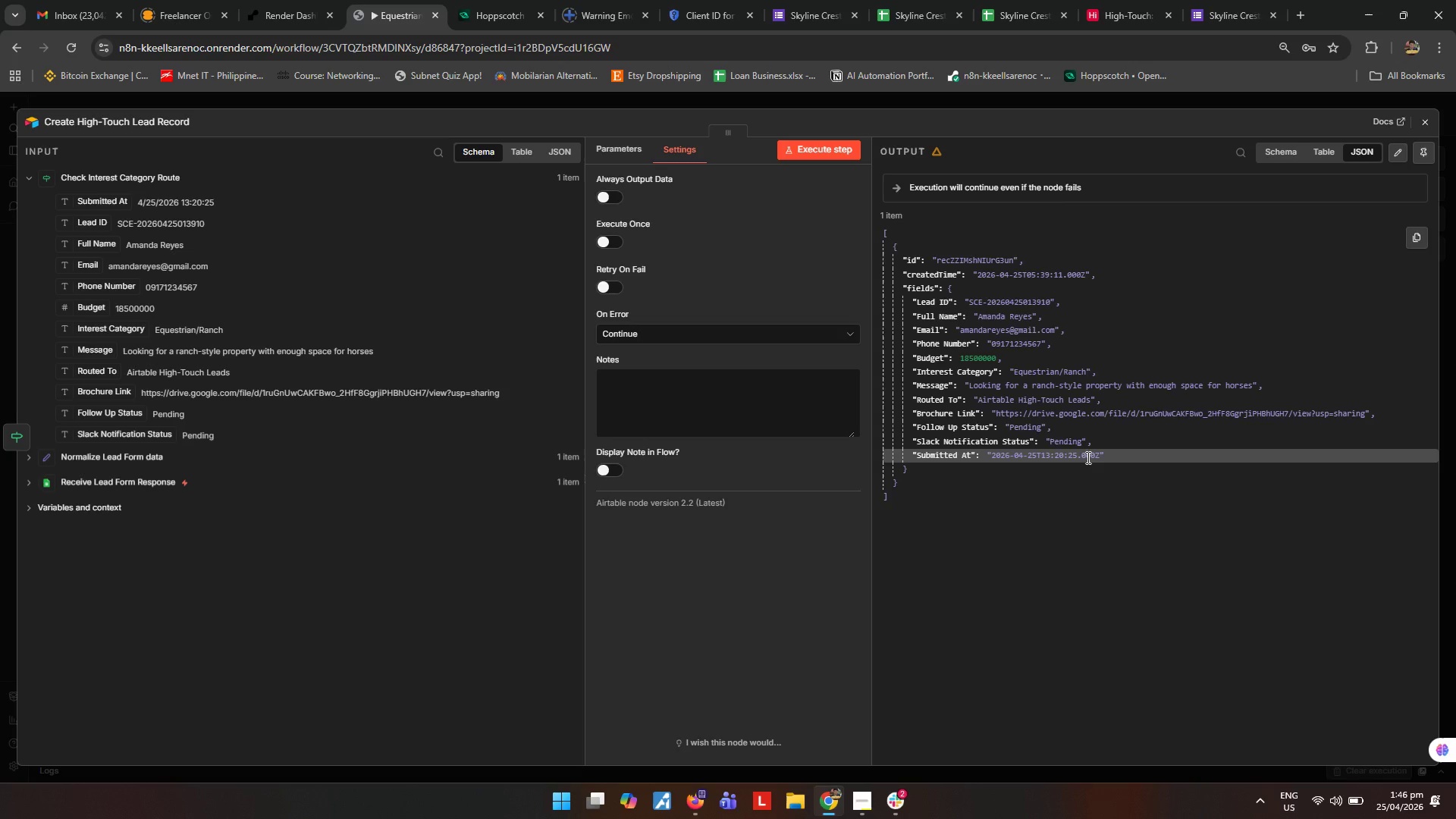 
left_click([1419, 121])
 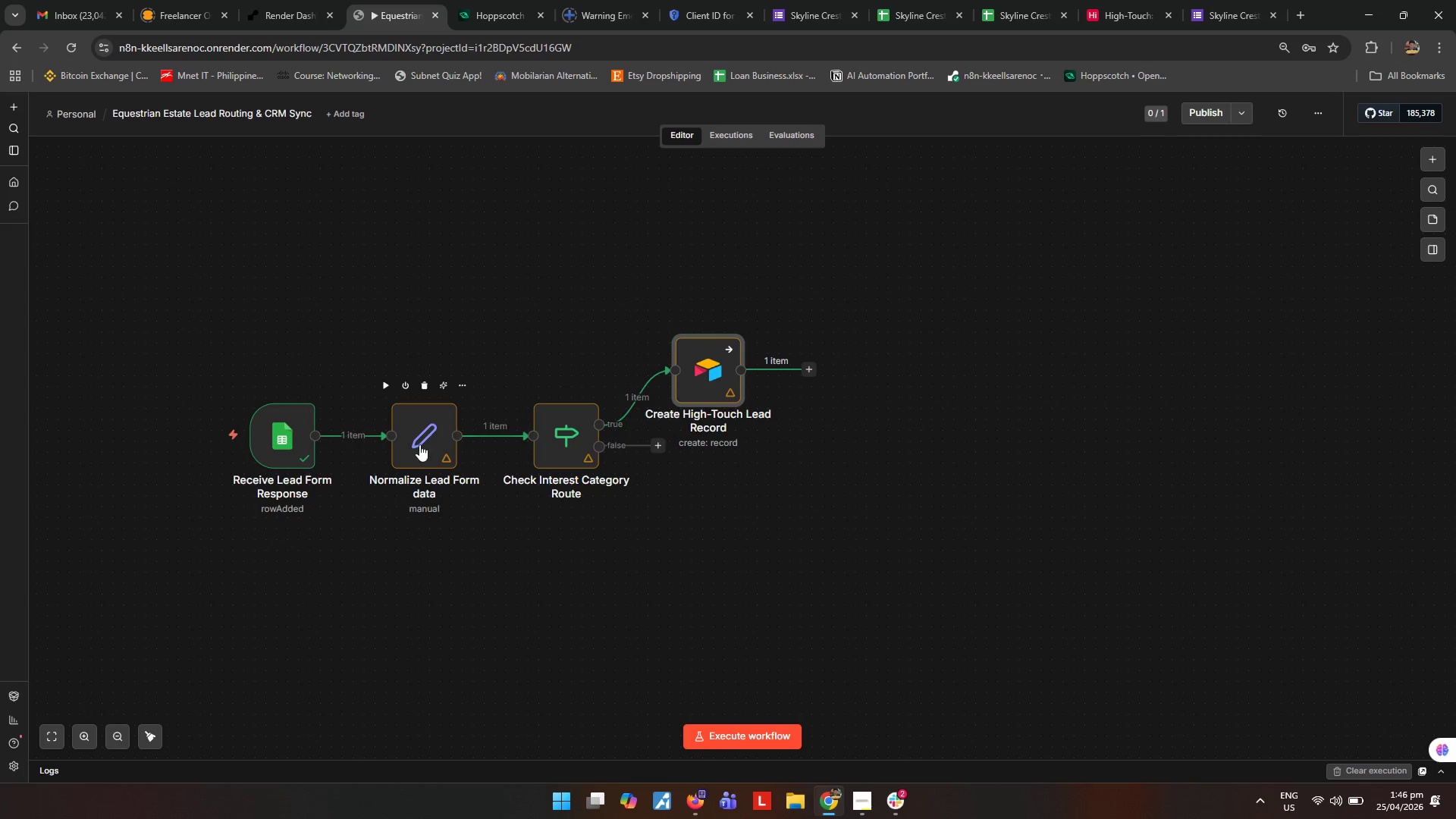 
double_click([419, 444])
 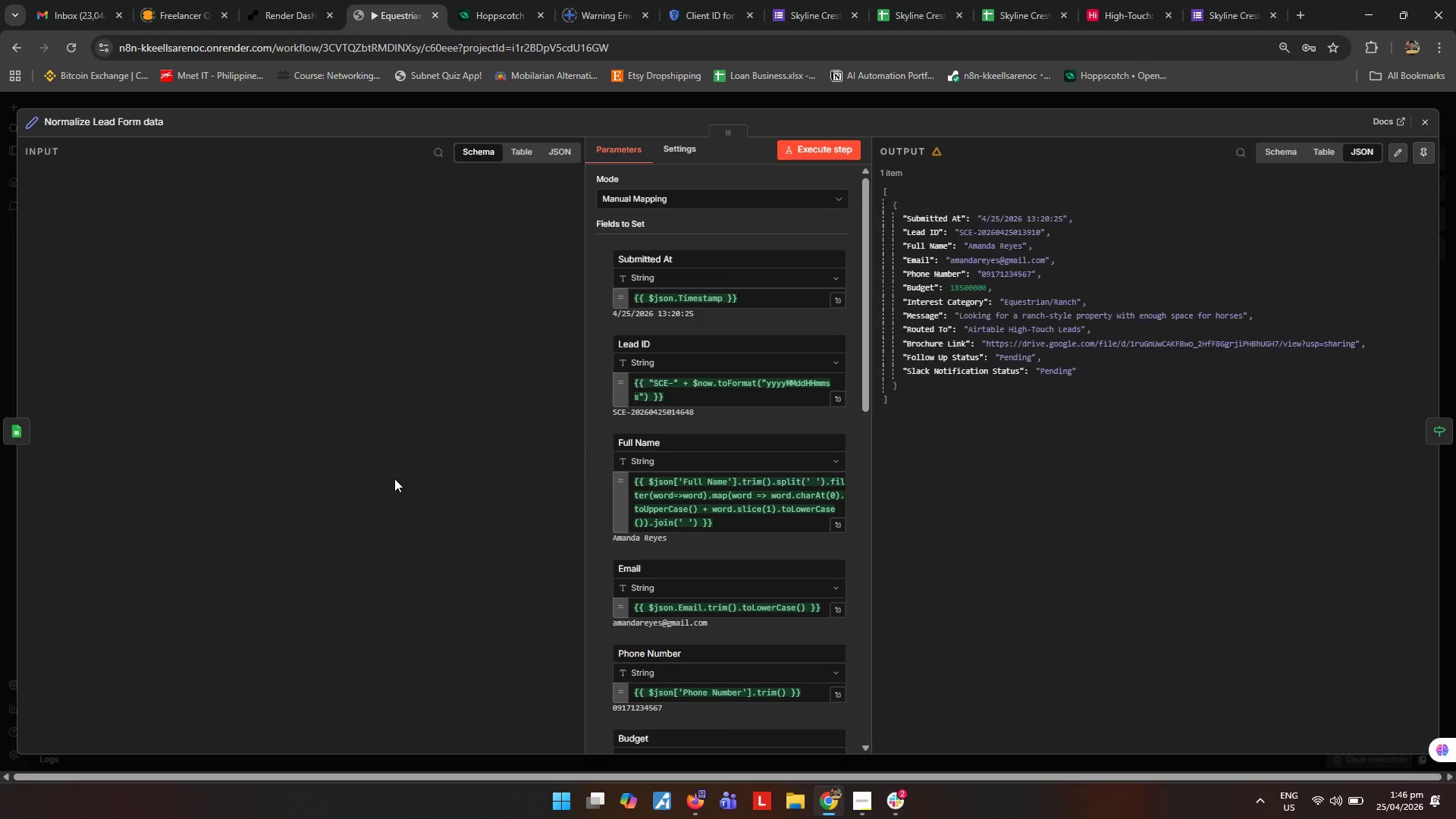 
wait(8.91)
 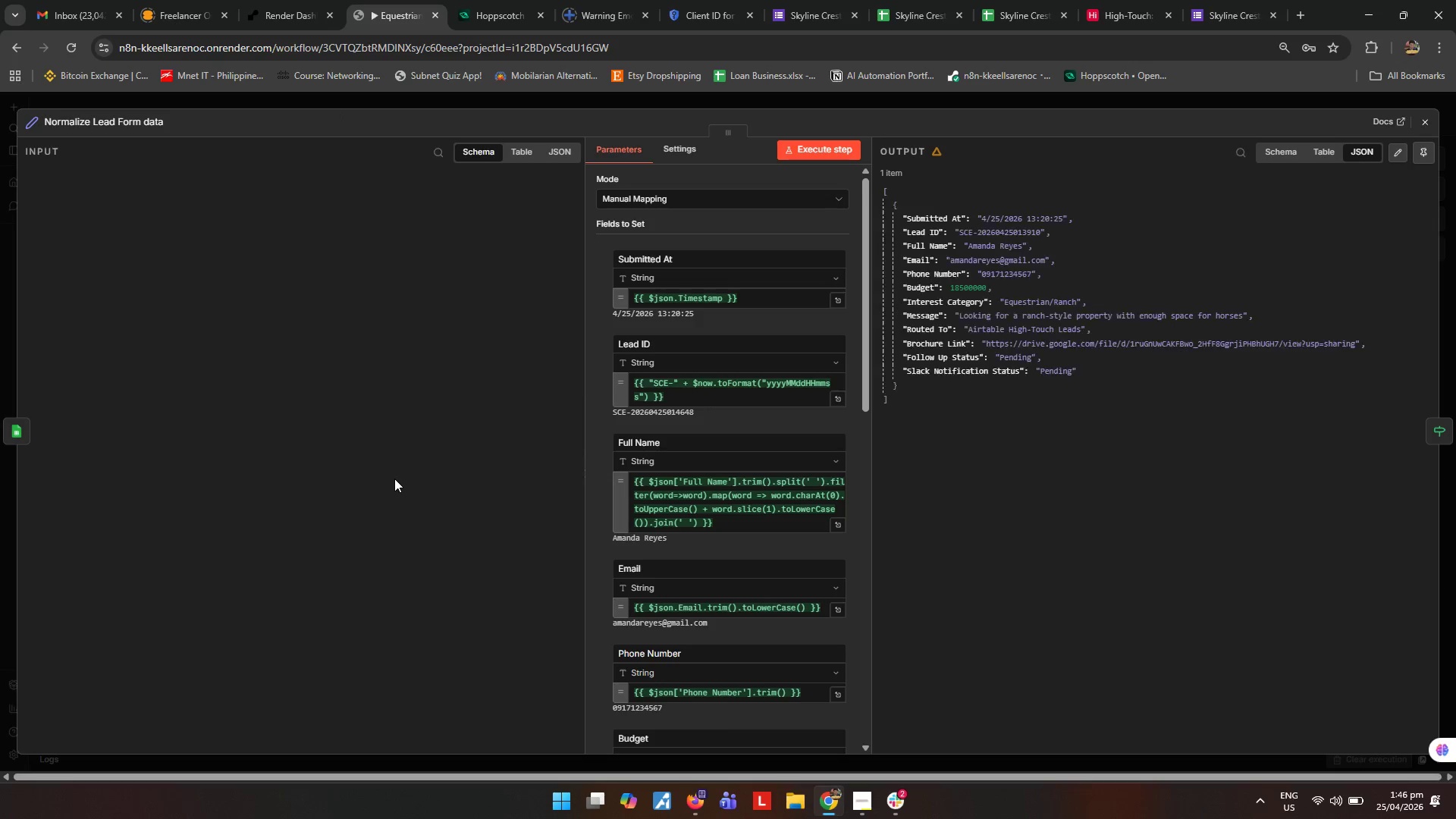 
left_click([651, 296])
 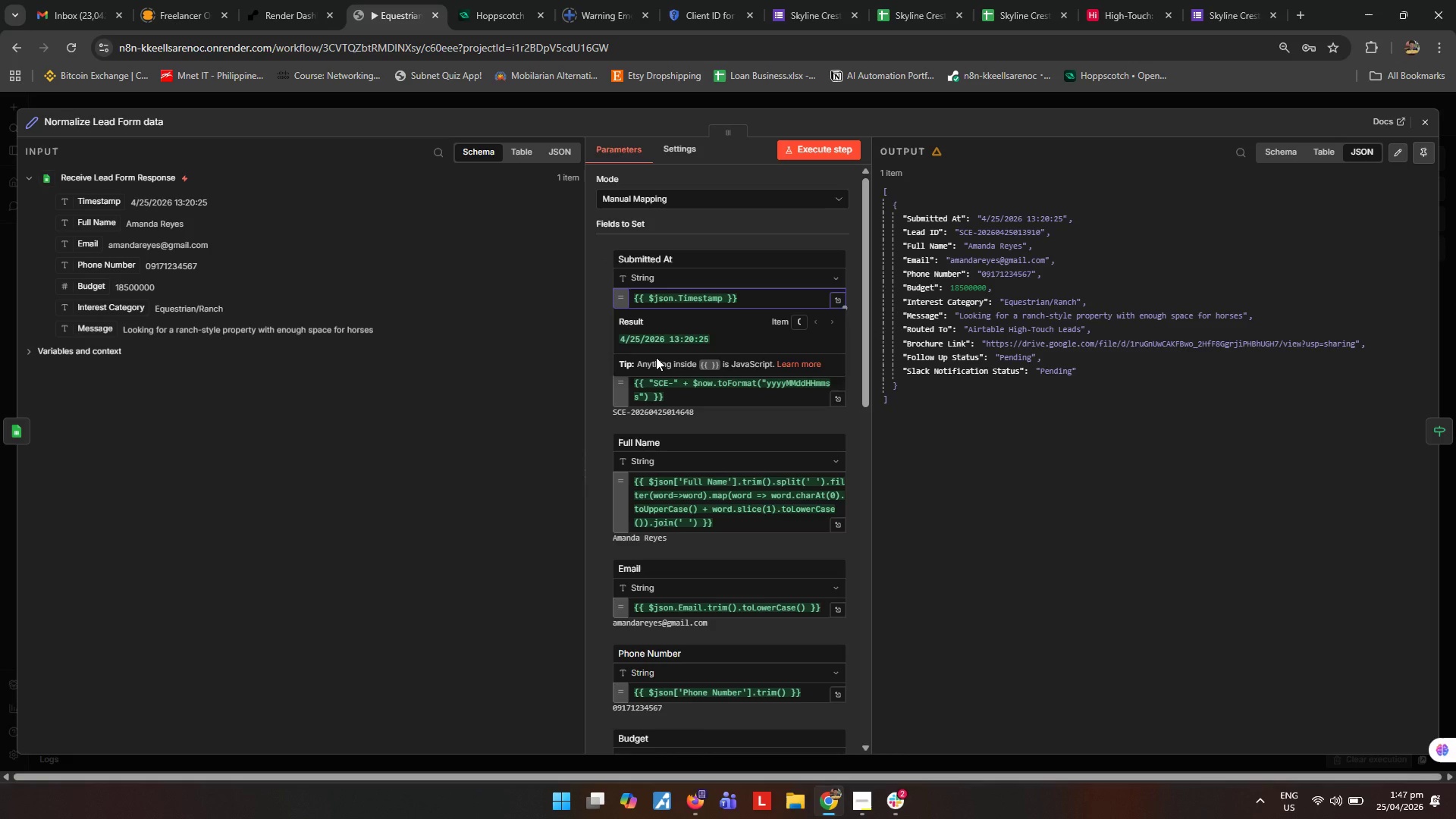 
wait(5.45)
 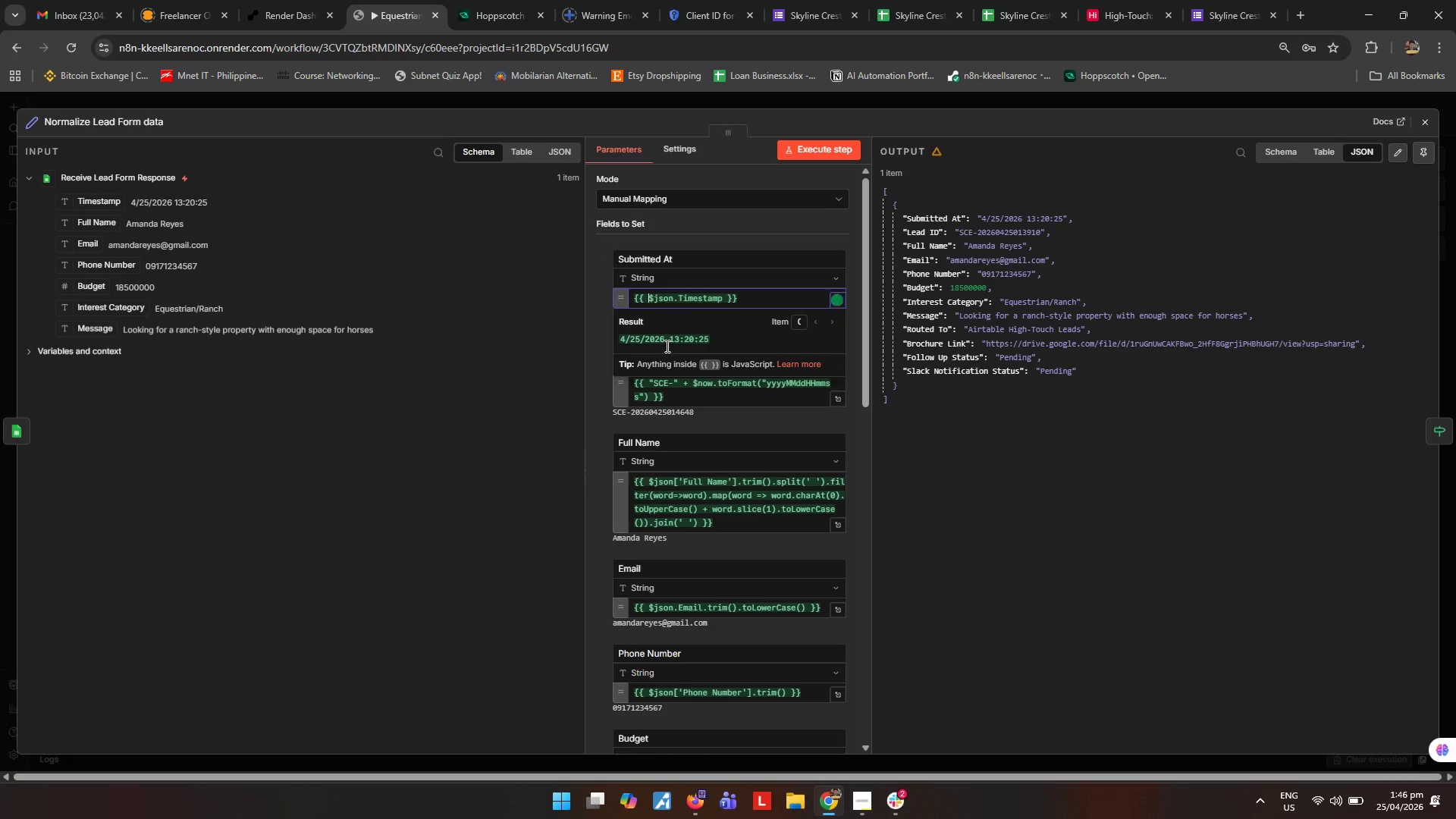 
type(DateTime.fromFormant()
 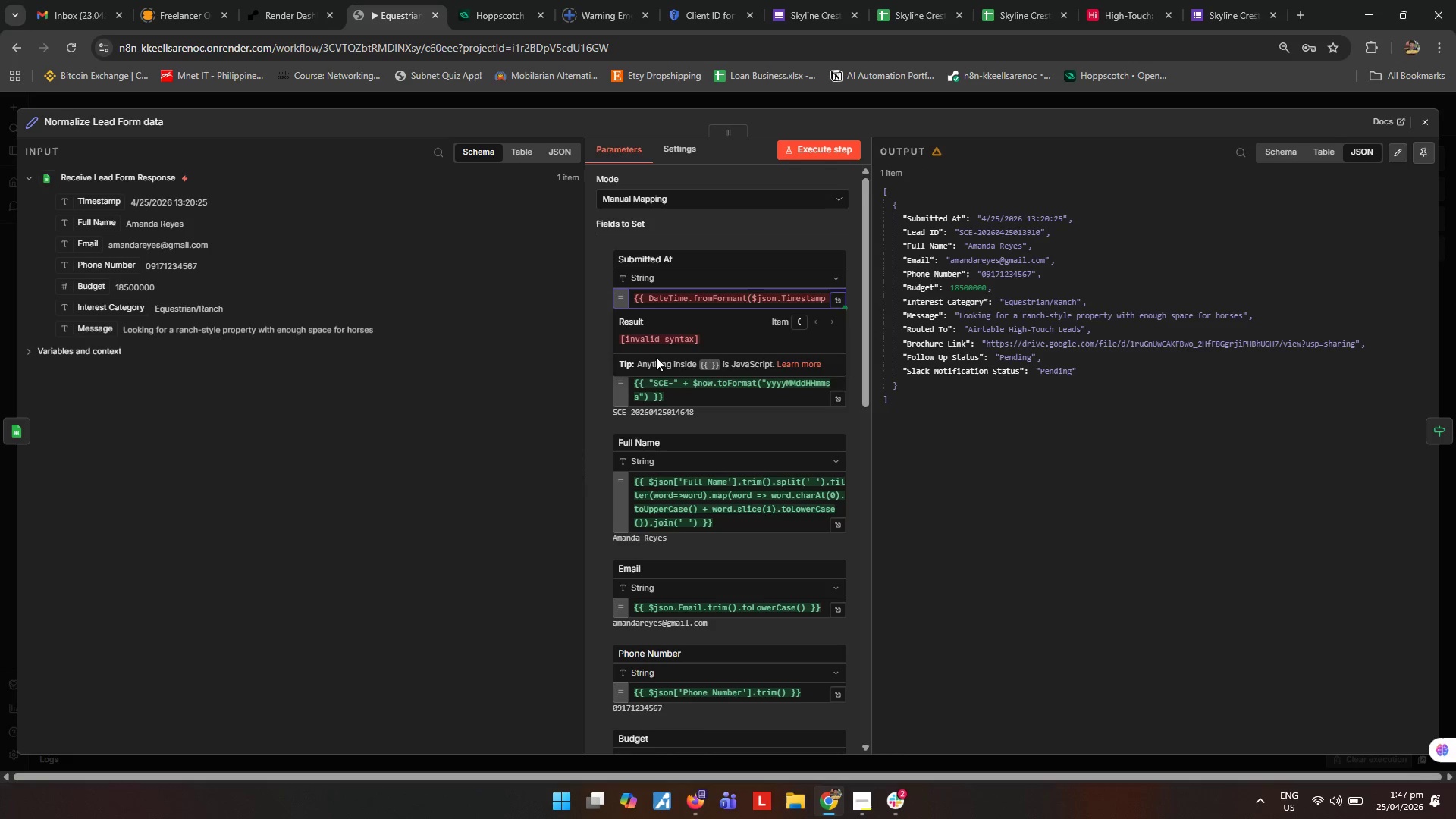 
hold_key(key=ArrowRight, duration=1.39)
 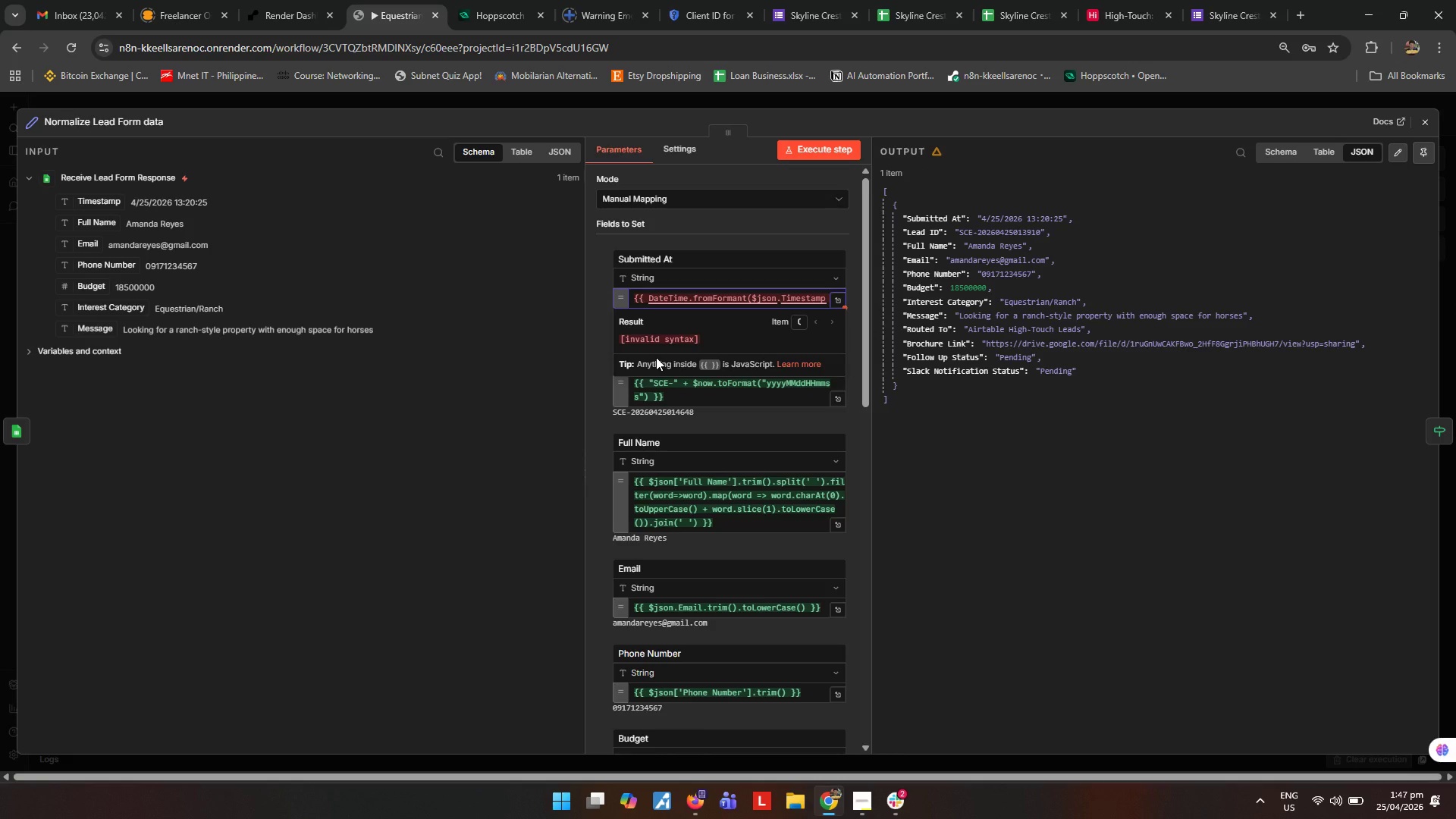 
key(ArrowLeft)
 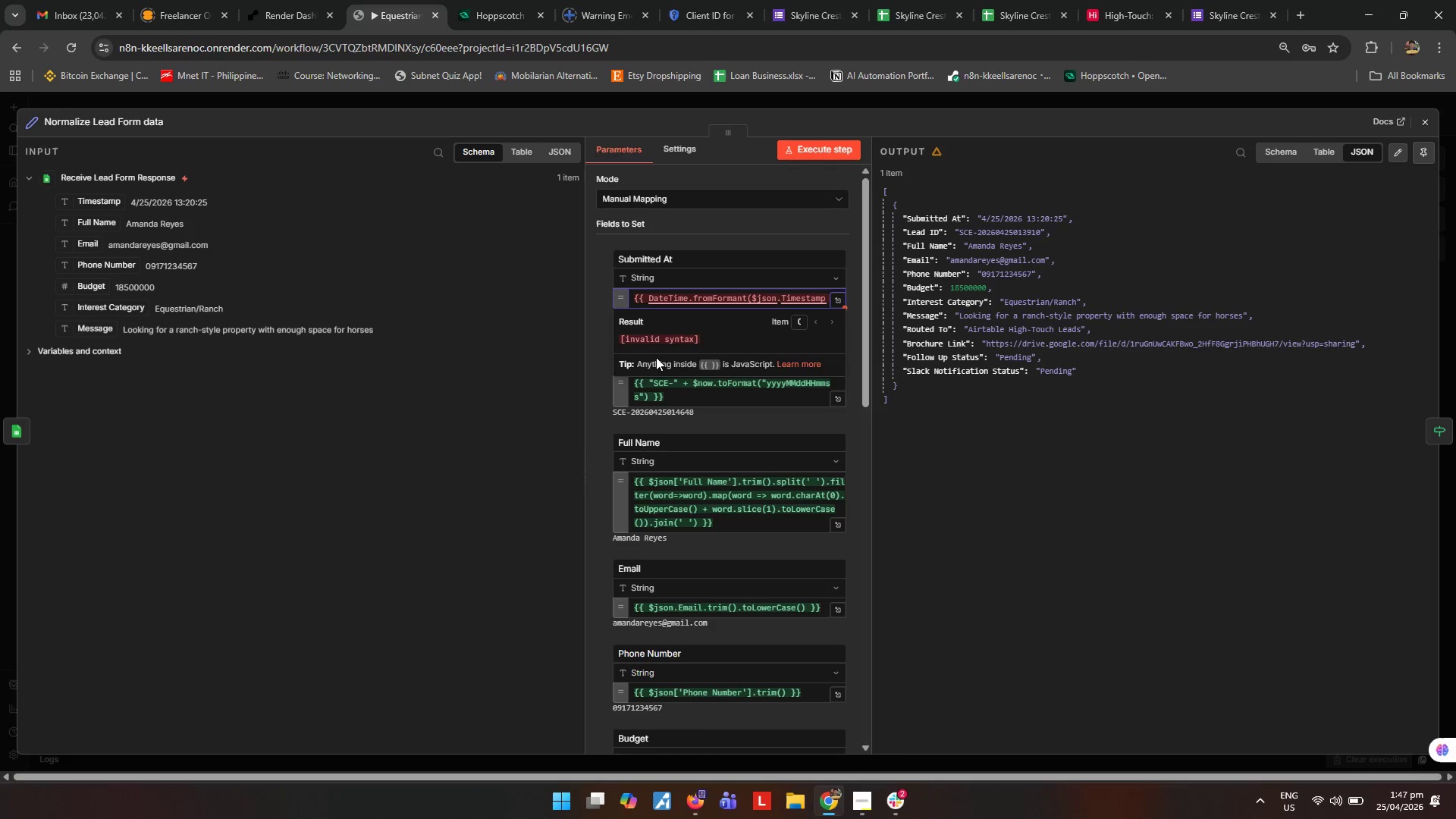 
key(ArrowLeft)
 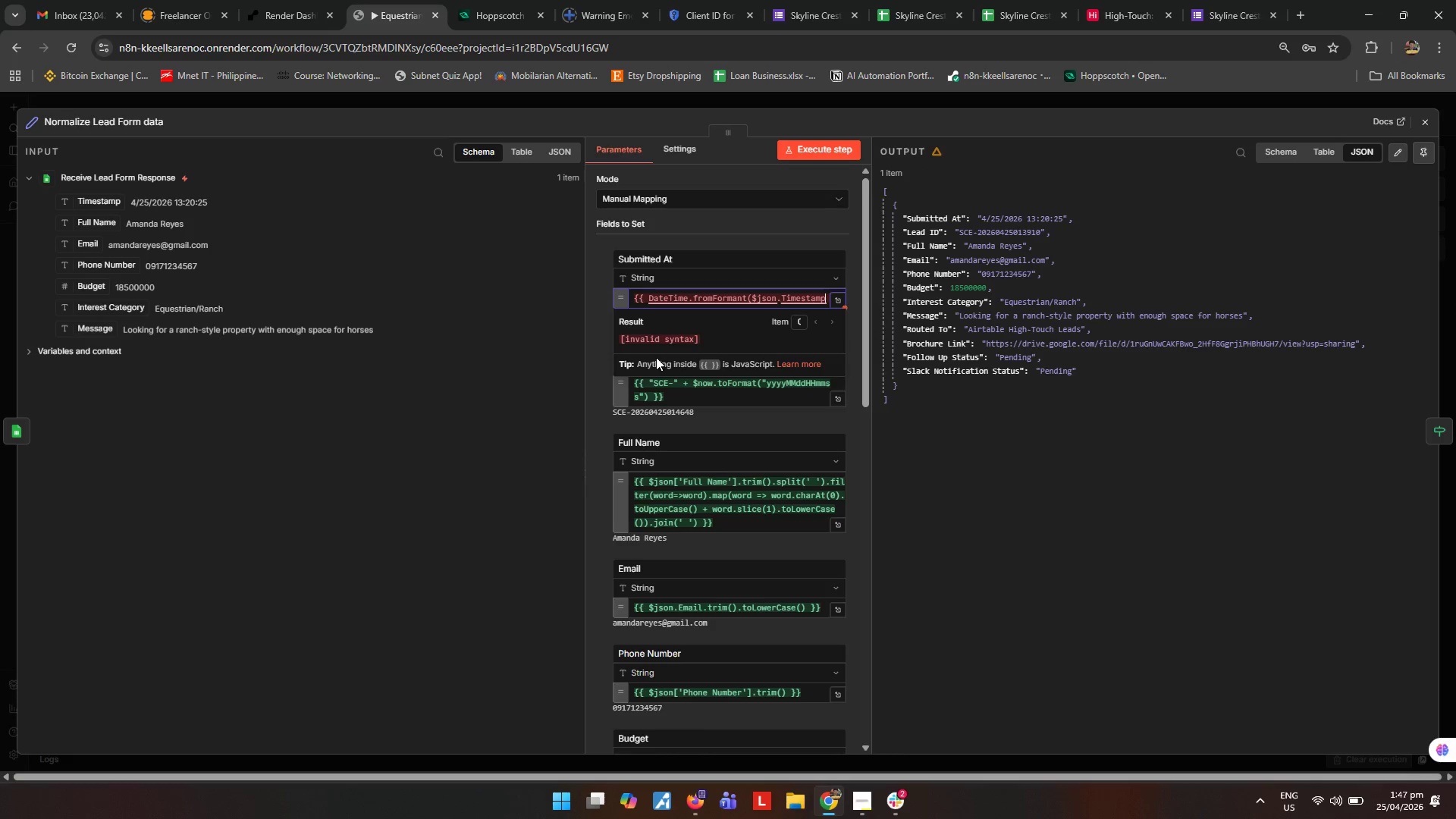 
key(ArrowLeft)
 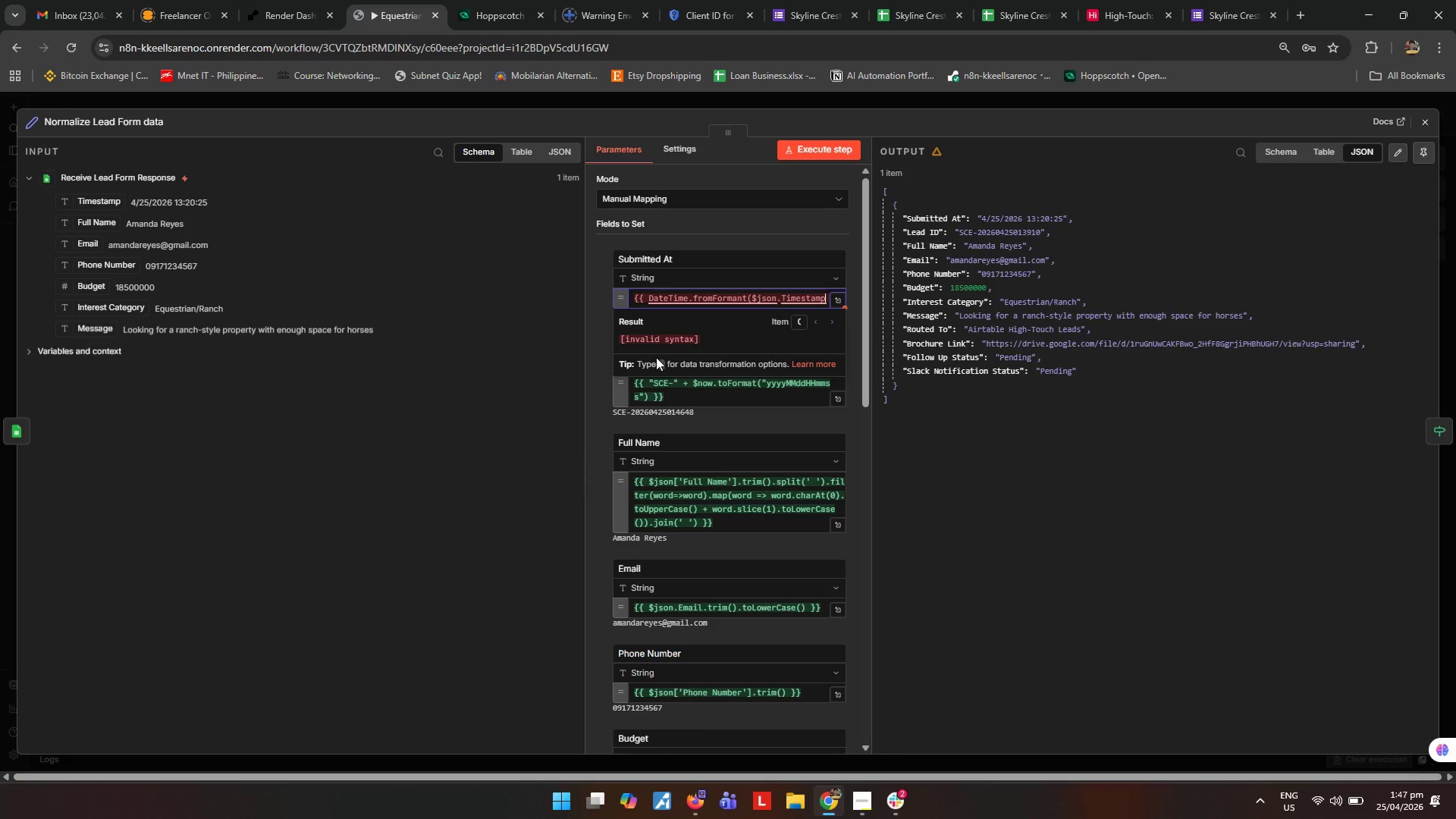 
type(, "m/d/)
key(Backspace)
key(Backspace)
key(Backspace)
key(Backspace)
type(M/d/yyyy H:mm:ss)
 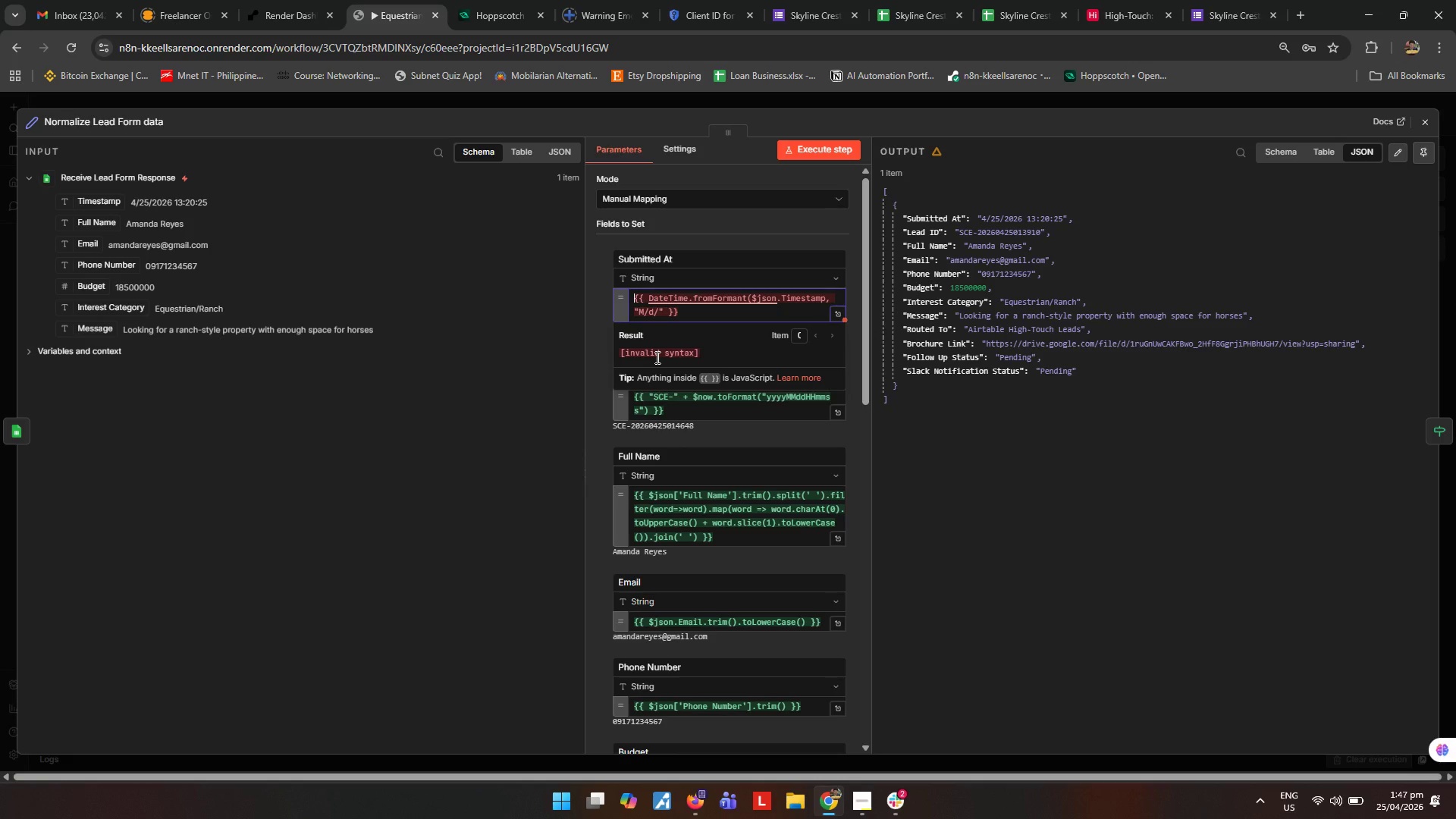 
key(Control+Z)
 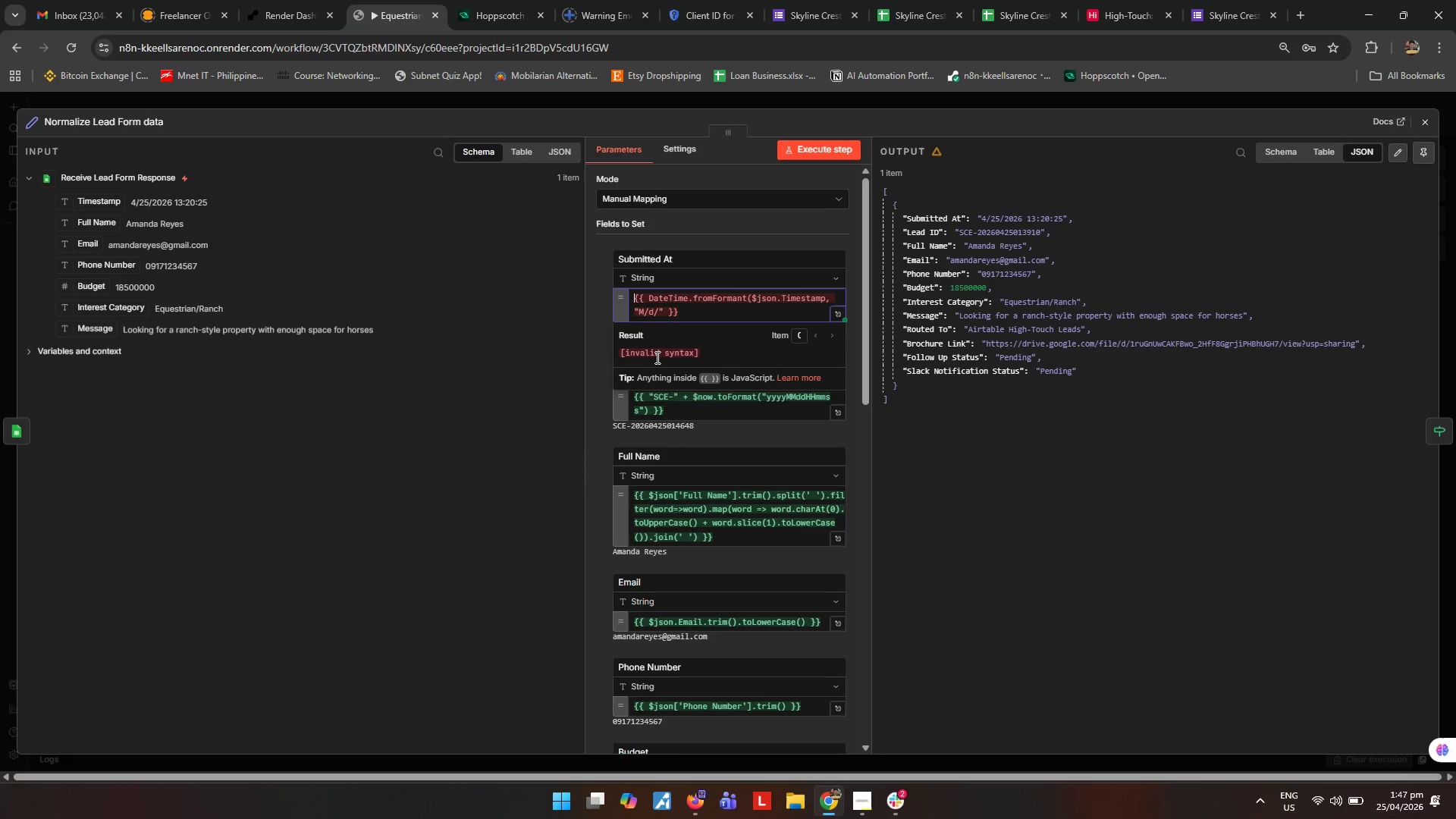 
key(Control+Z)
 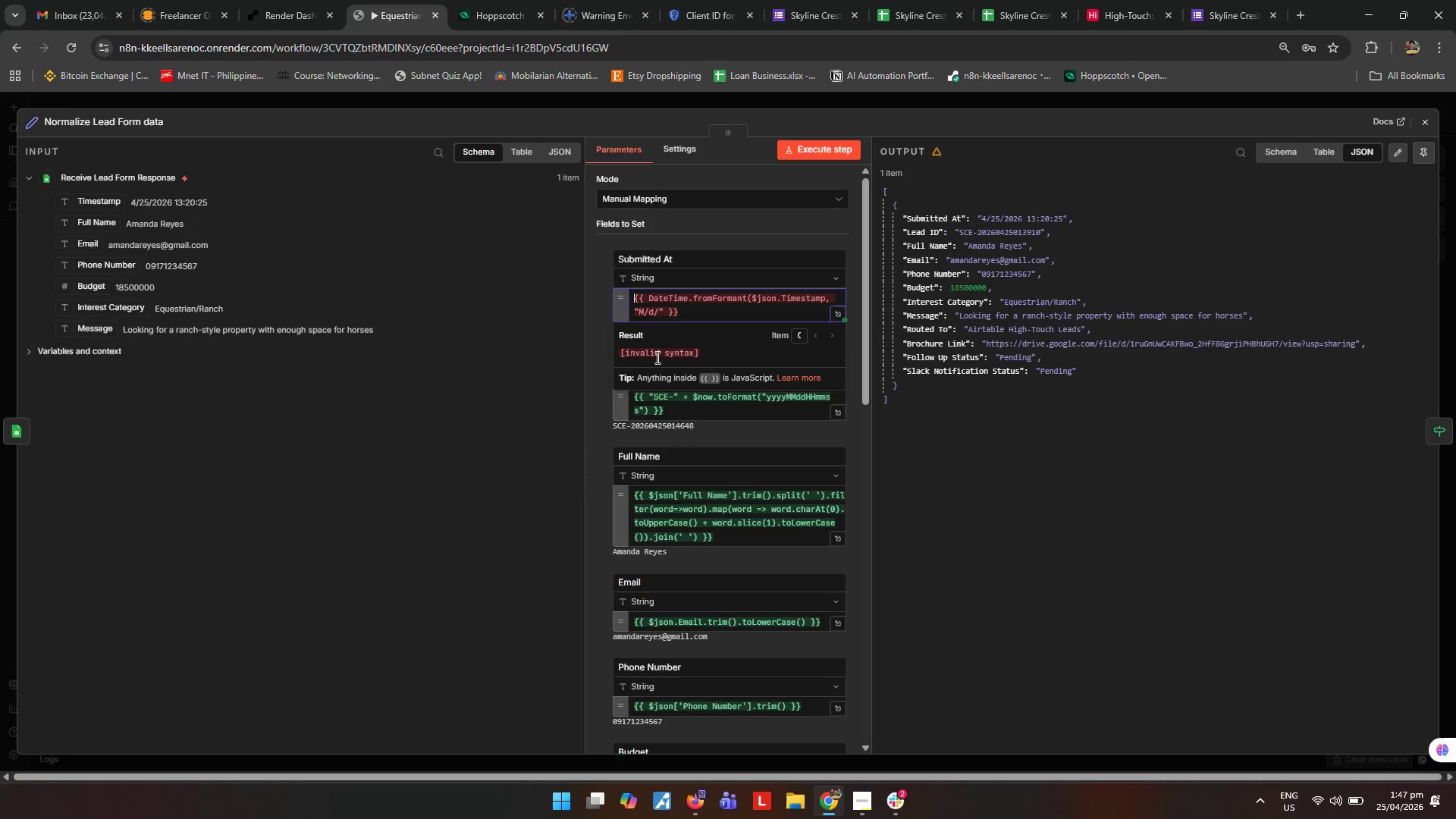 
key(Control+ControlLeft)
 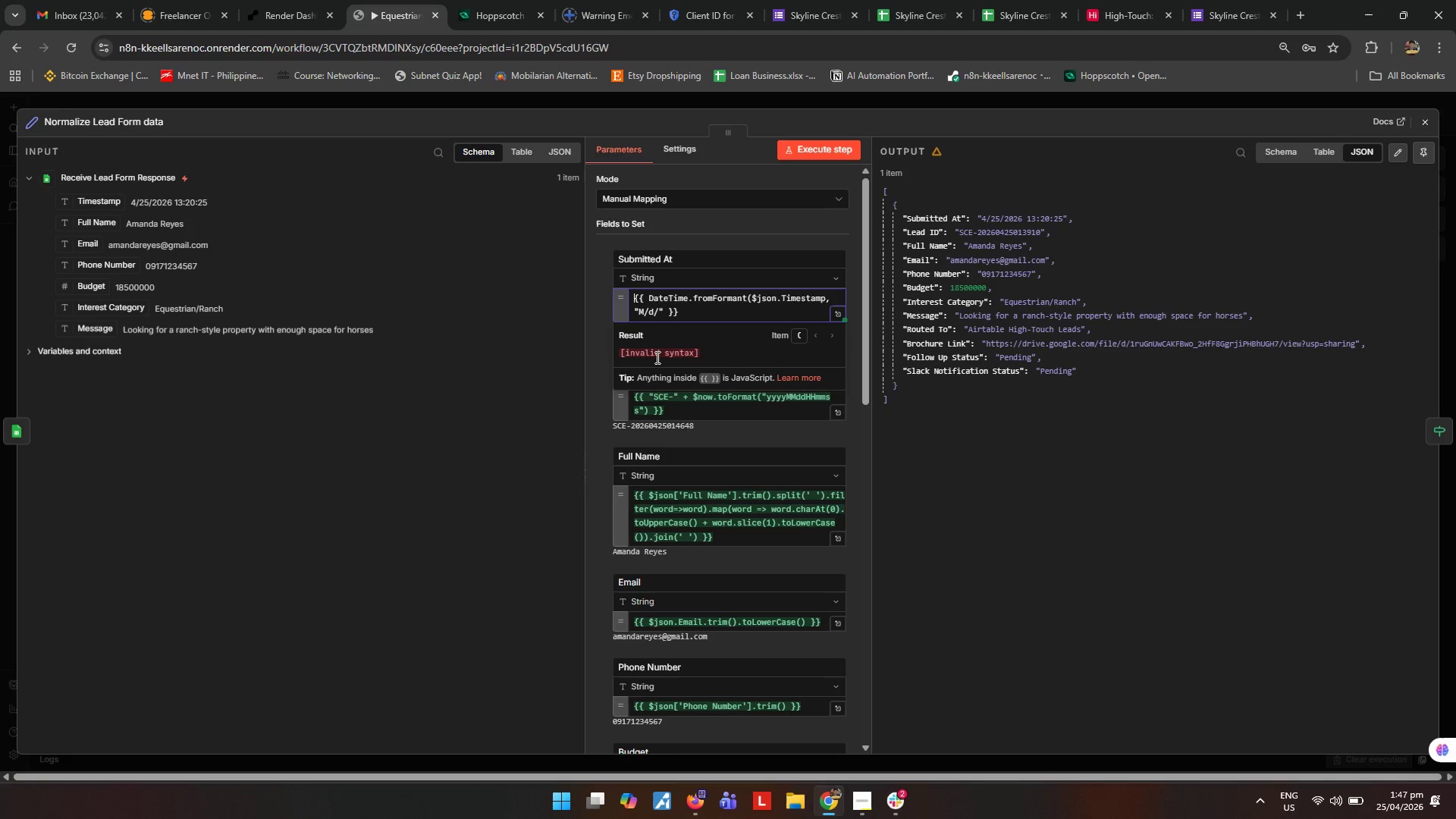 
key(Control+Z)
 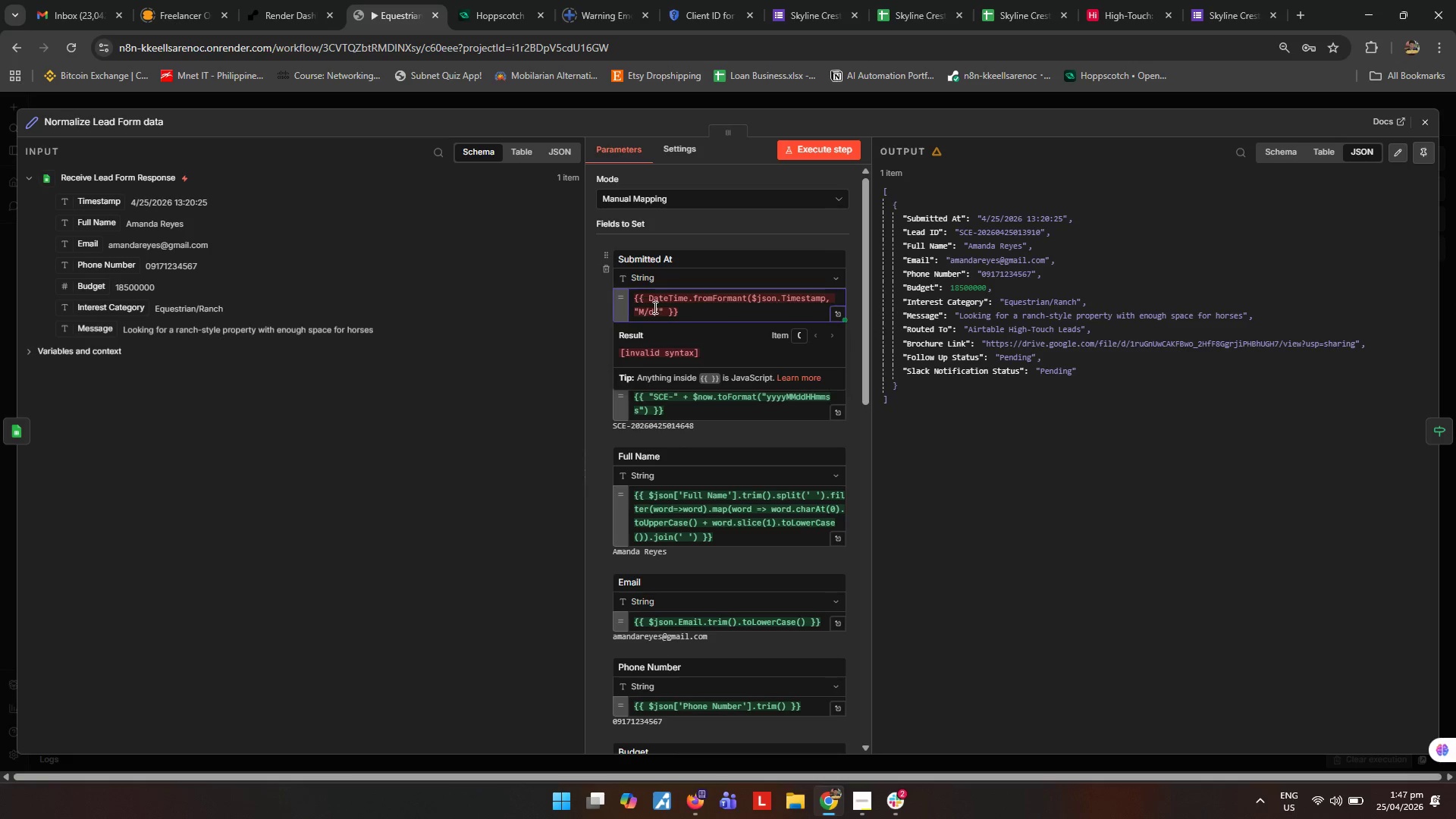 
left_click([661, 311])
 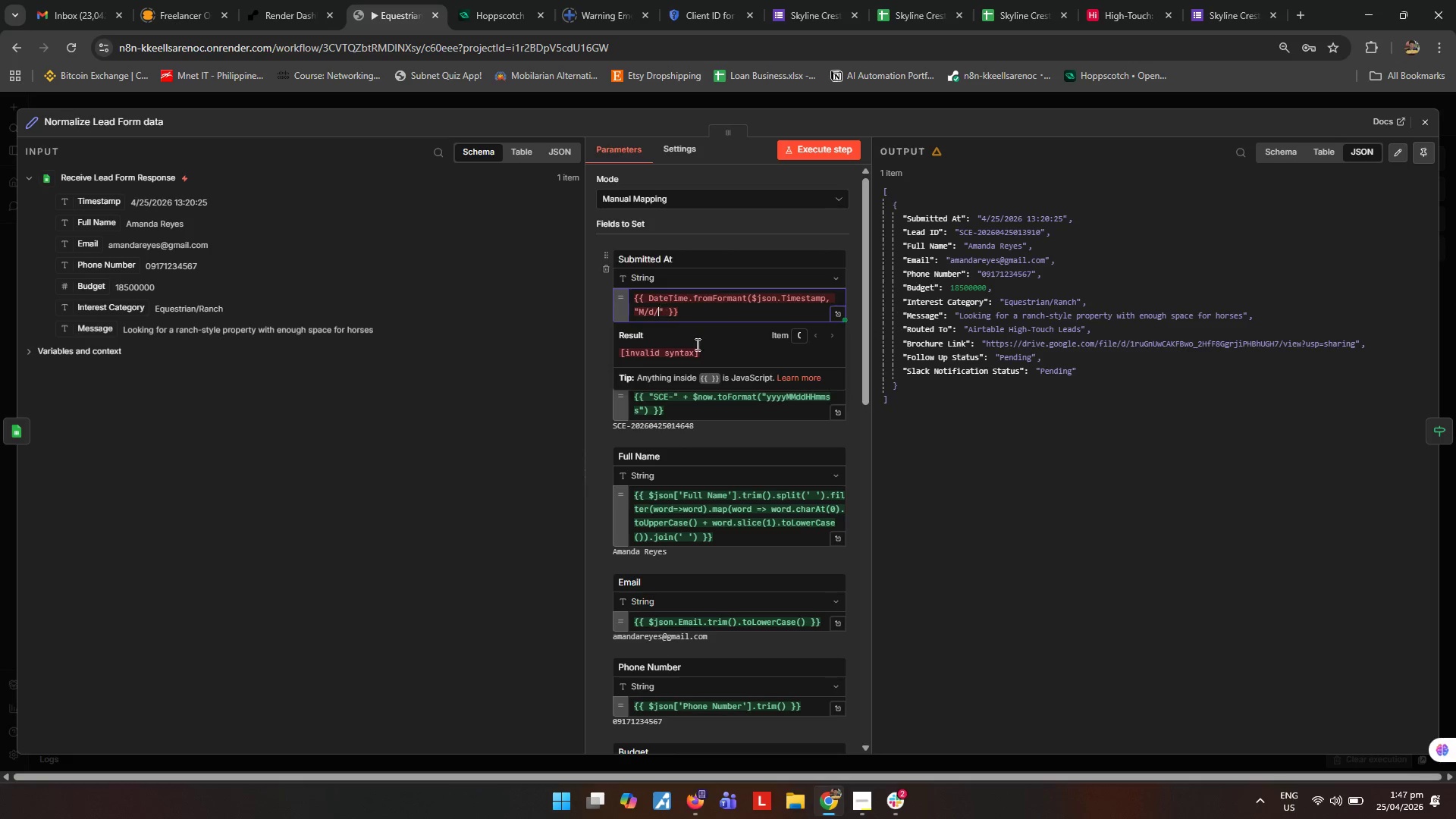 
key(Control+ControlLeft)
 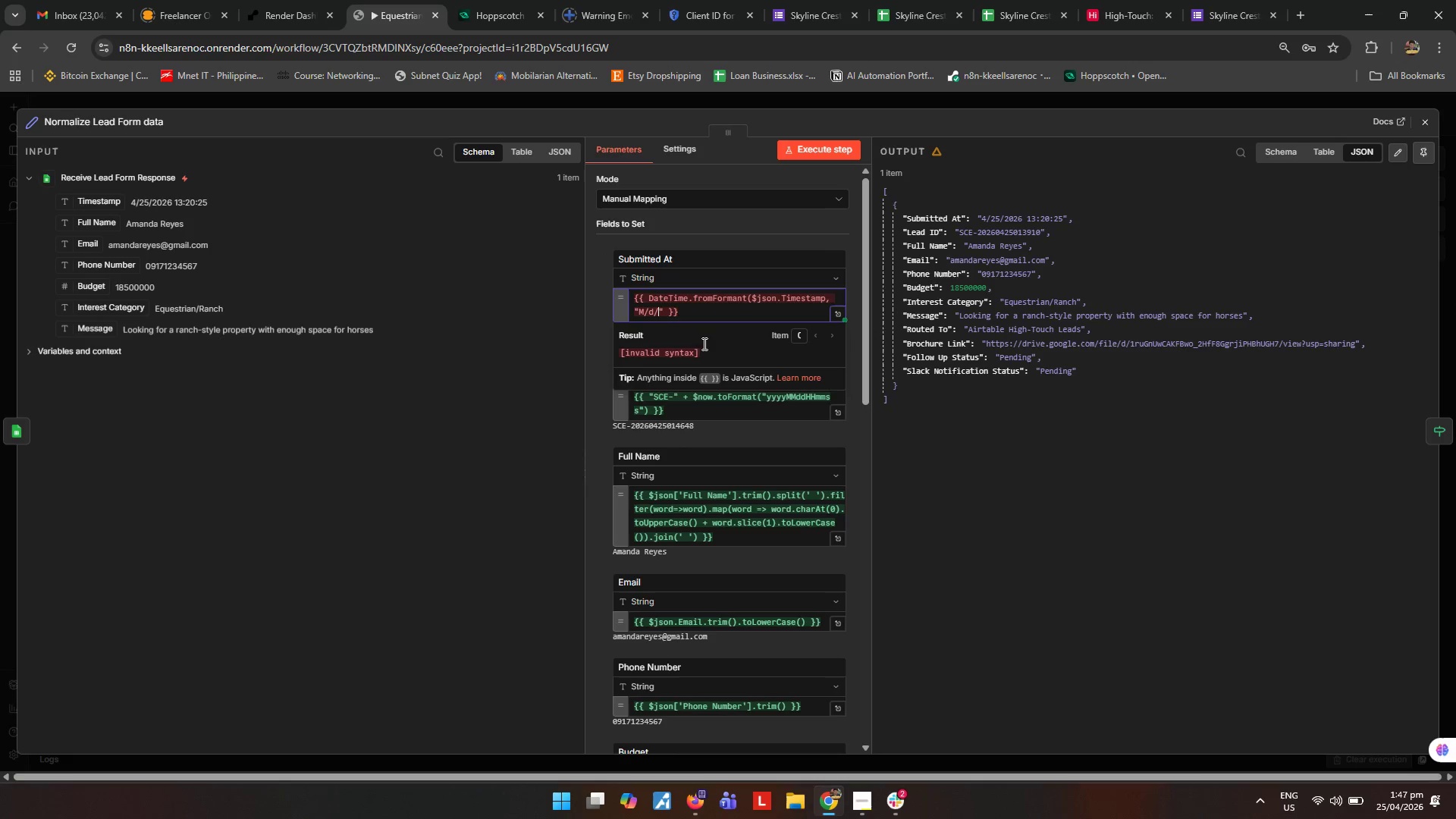 
key(Control+Z)
 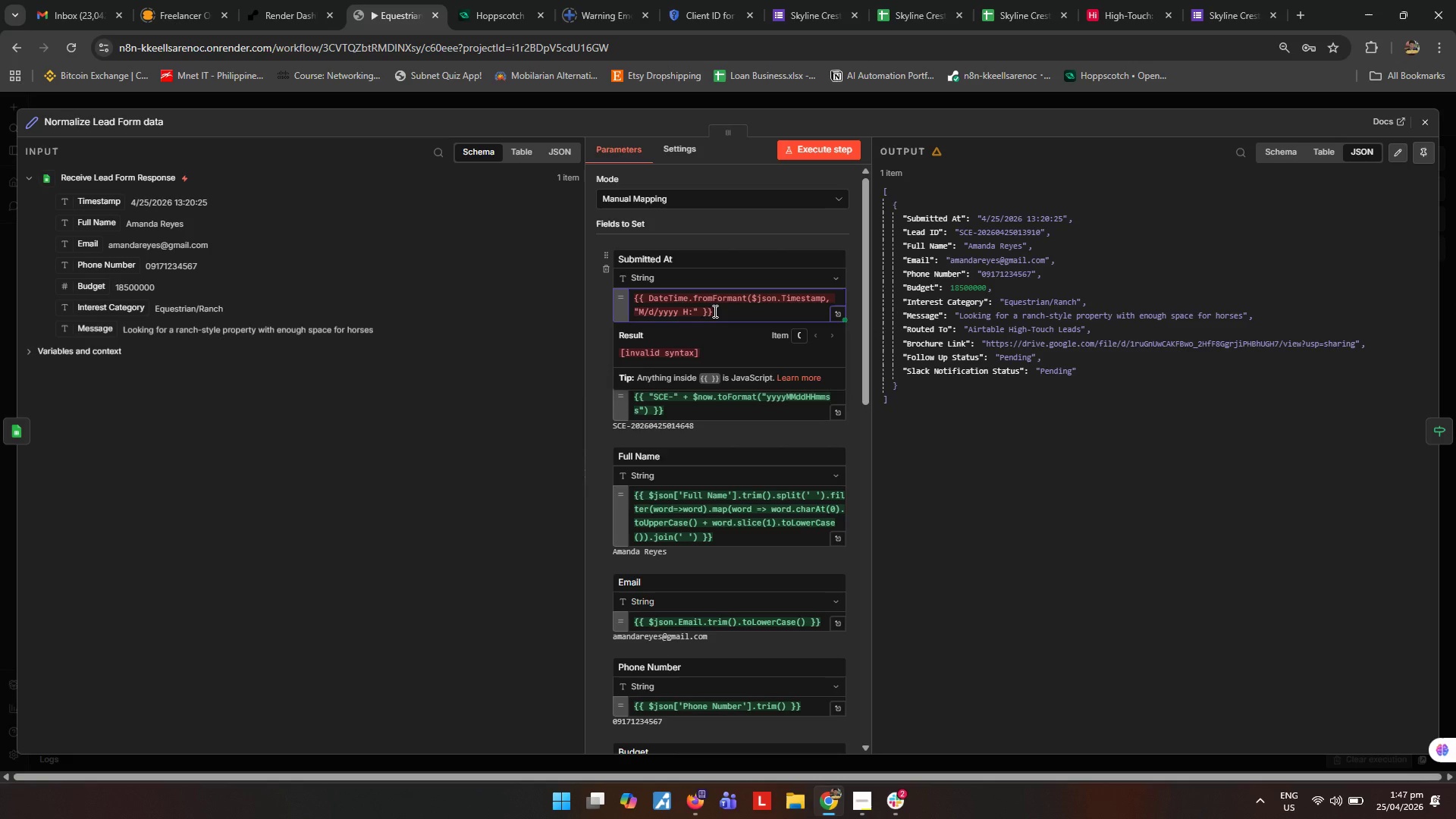 
type(mm:ss)
 